 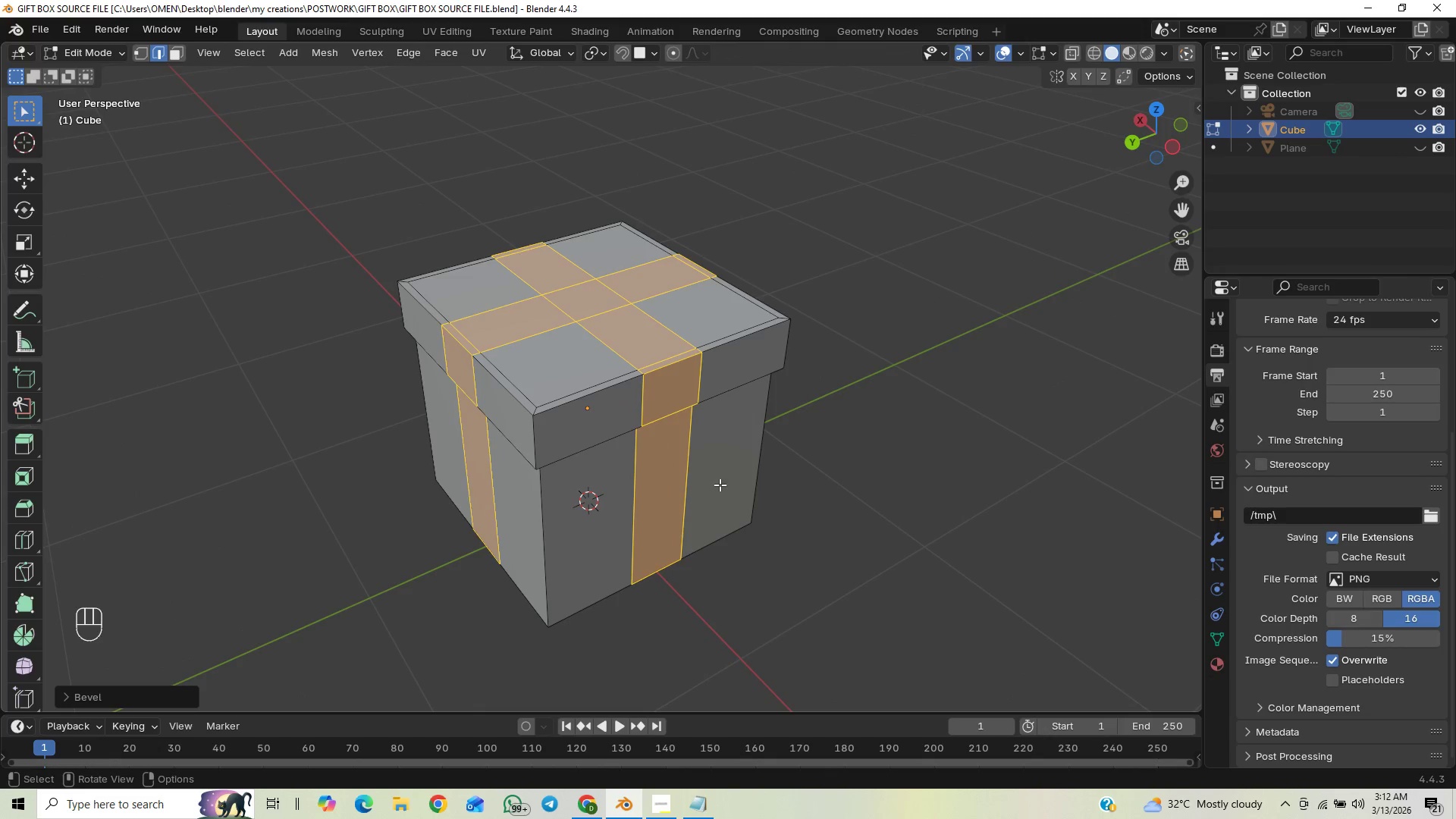 
scroll: coordinate [674, 485], scroll_direction: up, amount: 2.0
 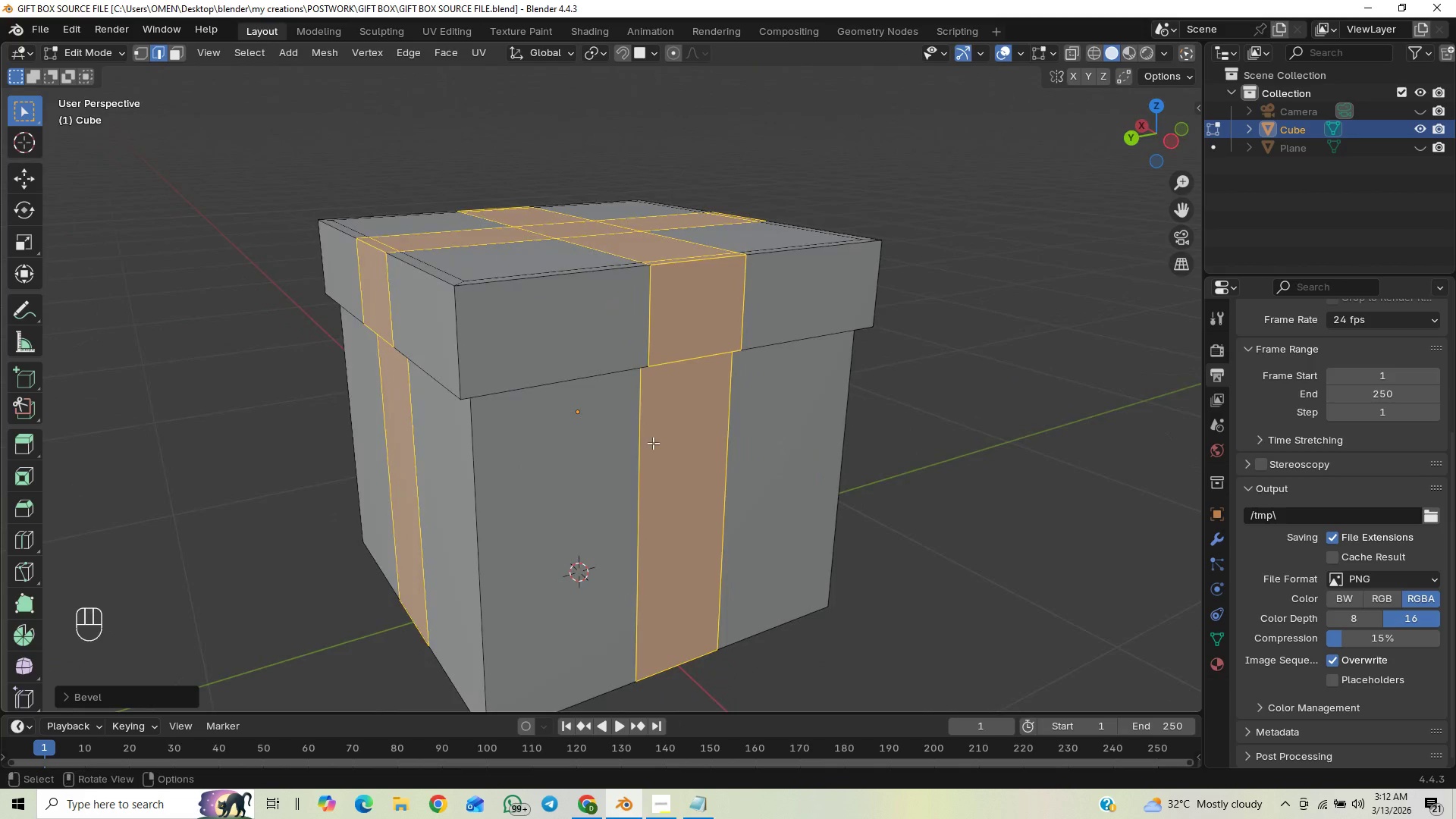 
wait(5.14)
 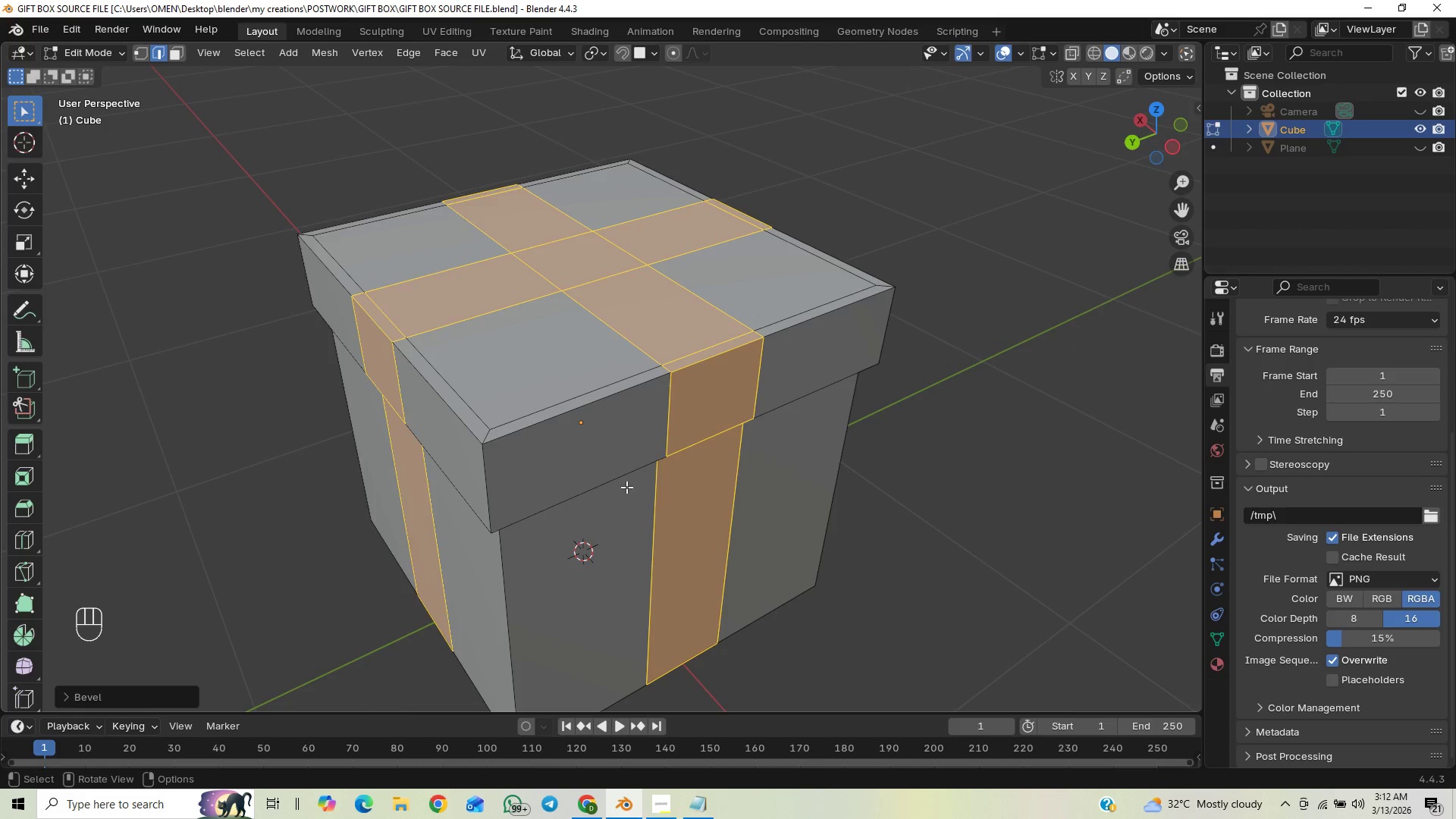 
scroll: coordinate [787, 439], scroll_direction: down, amount: 2.0
 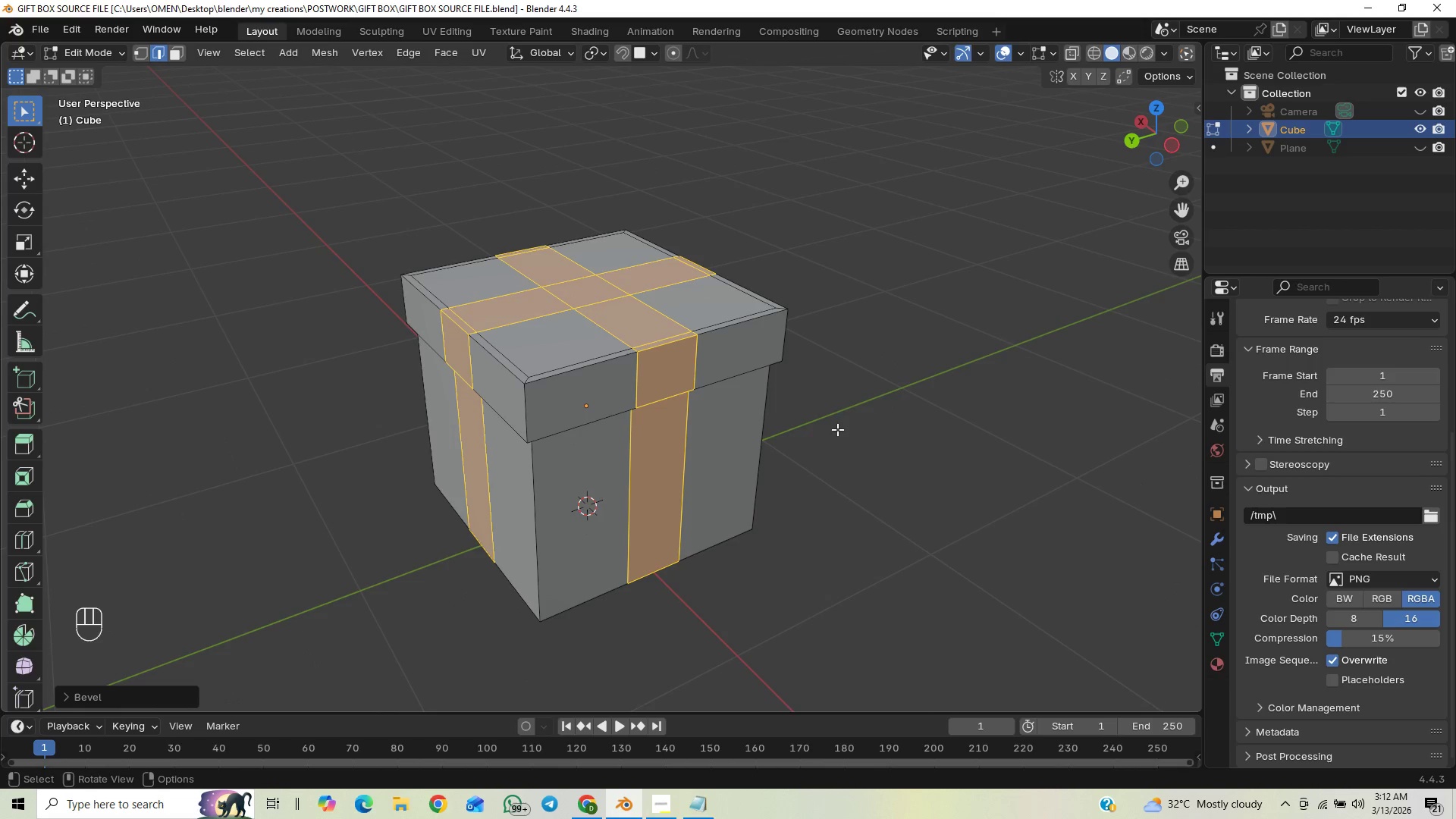 
hold_key(key=ShiftLeft, duration=0.53)
 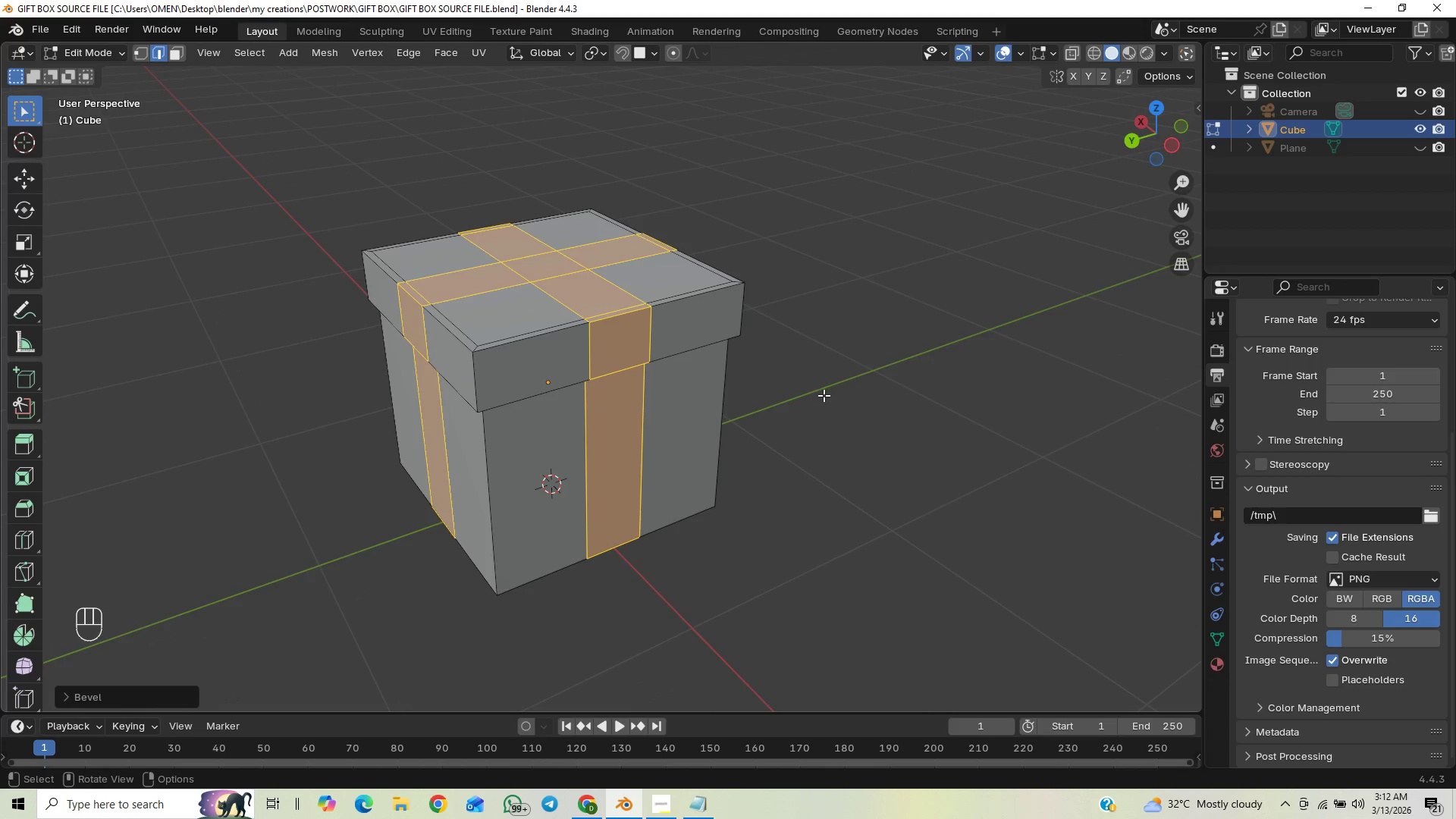 
scroll: coordinate [824, 397], scroll_direction: up, amount: 1.0
 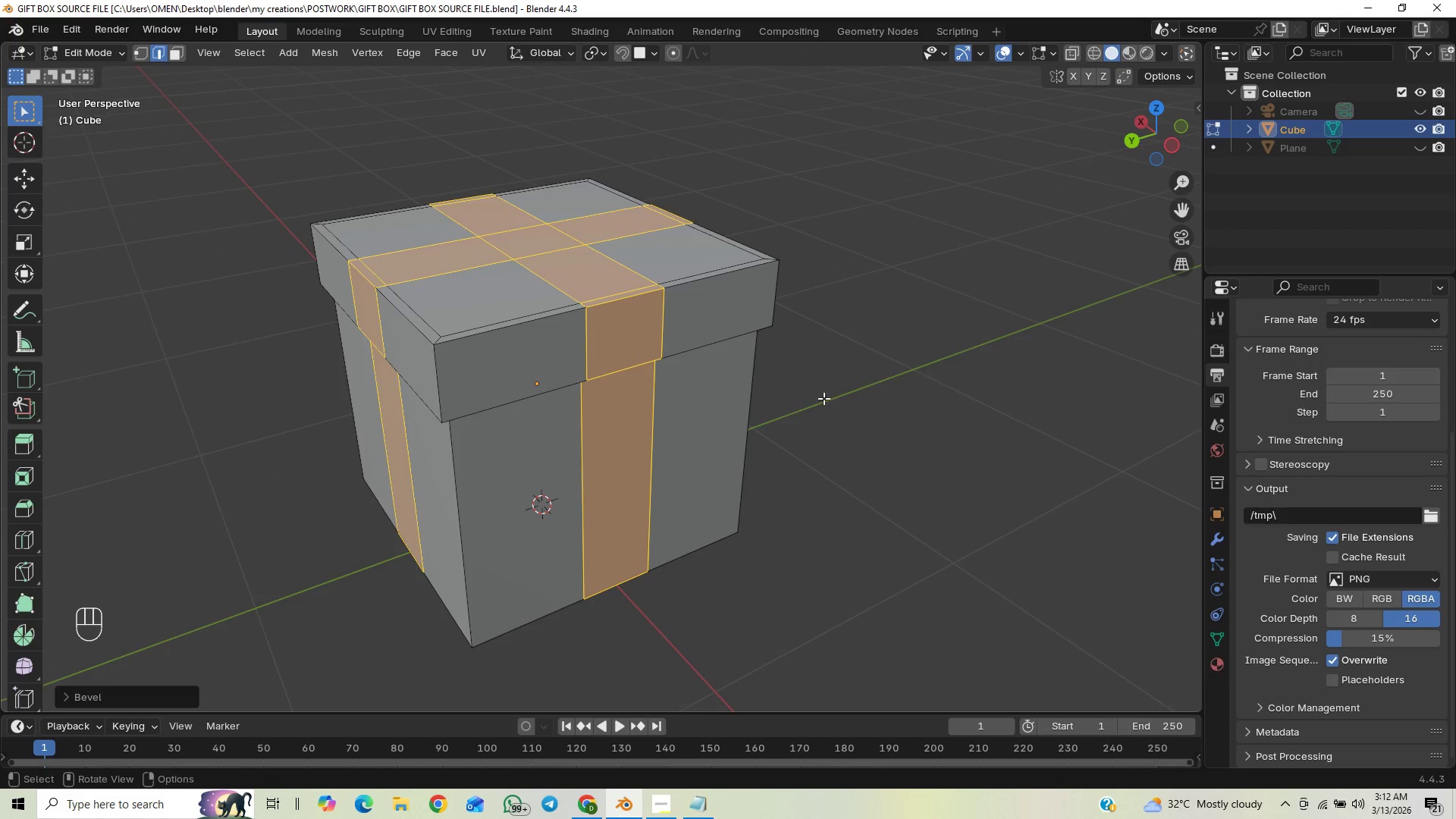 
scroll: coordinate [824, 398], scroll_direction: down, amount: 1.0
 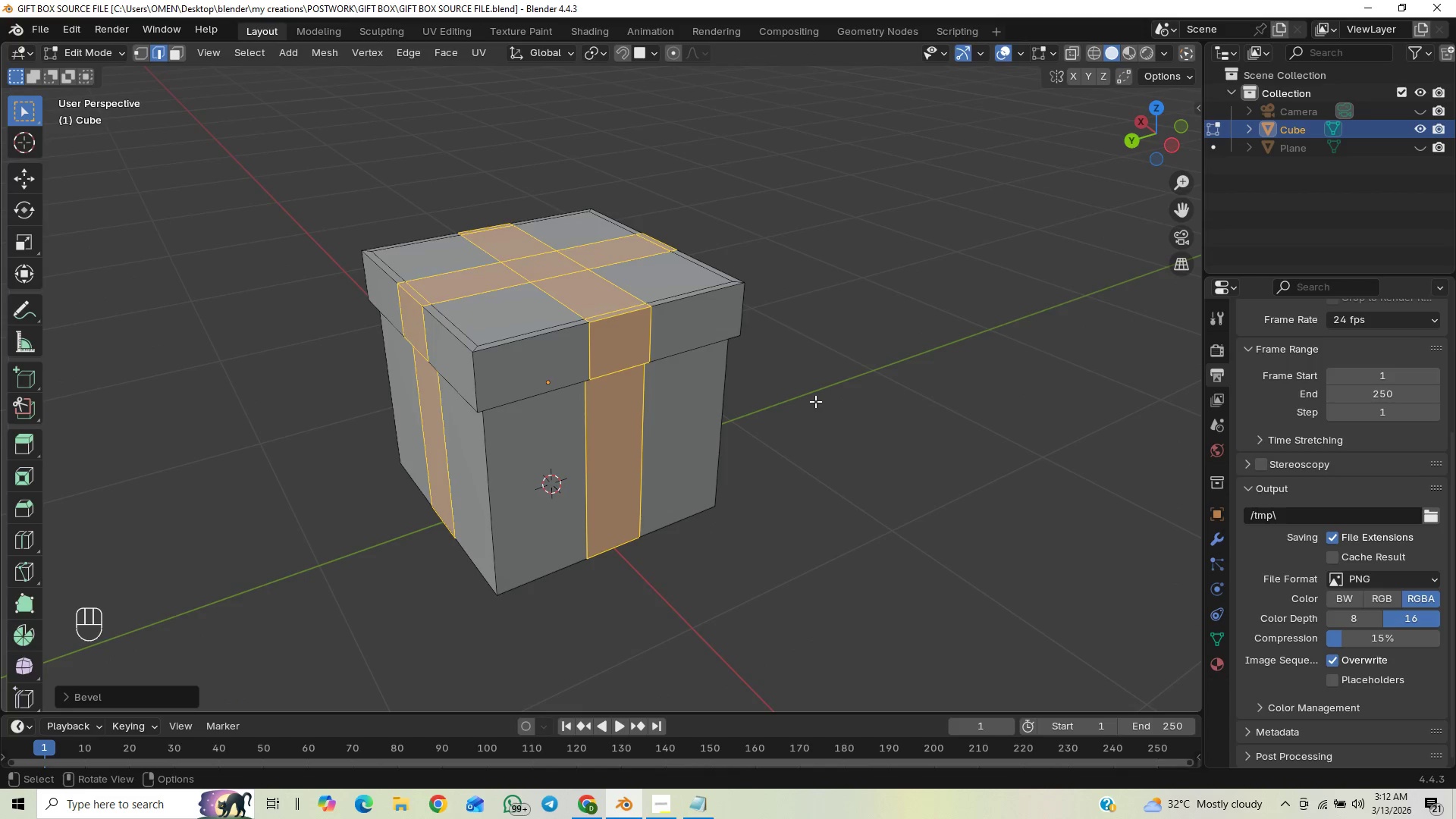 
hold_key(key=ShiftLeft, duration=0.94)
 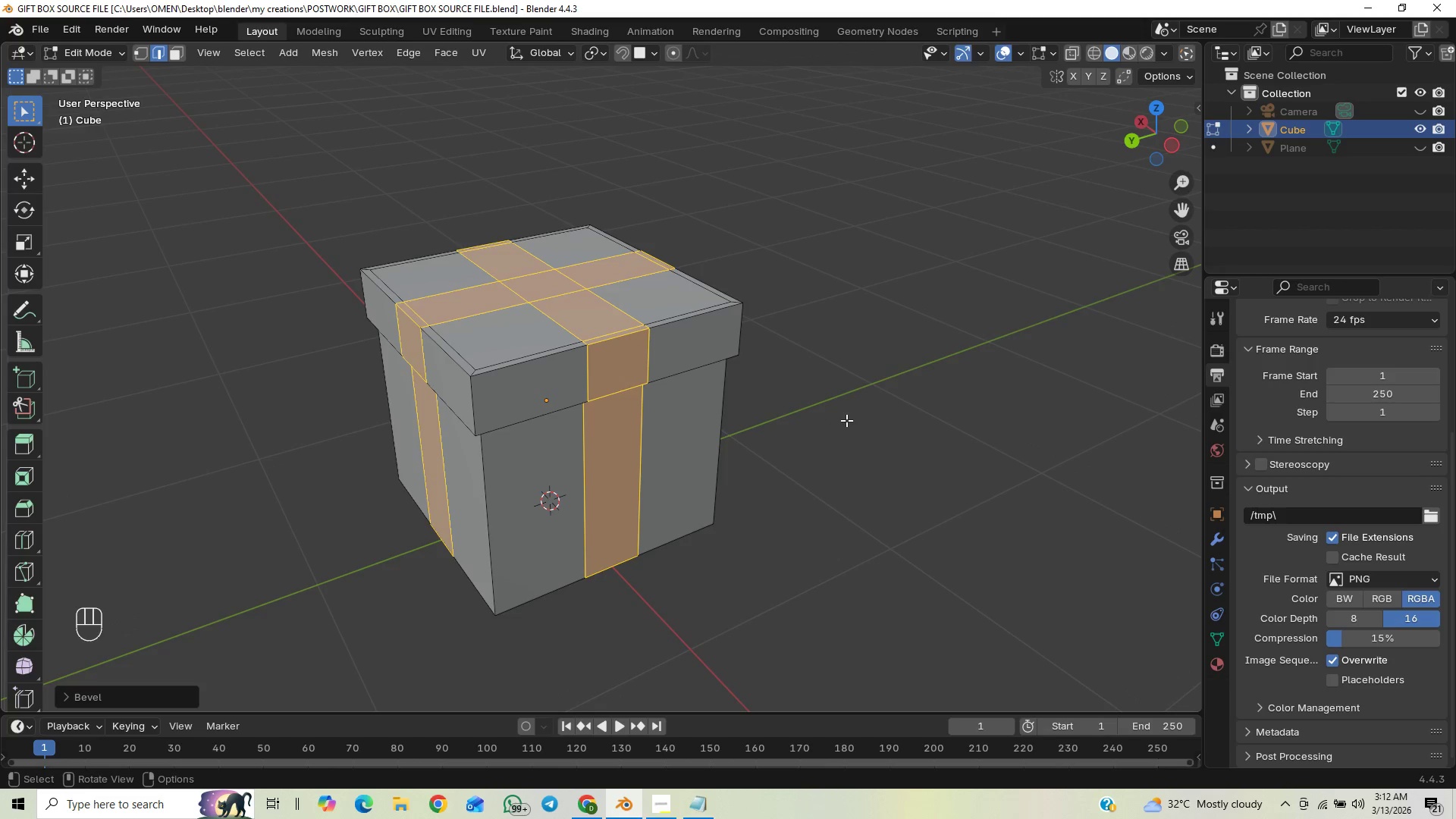 
key(Alt+E)
 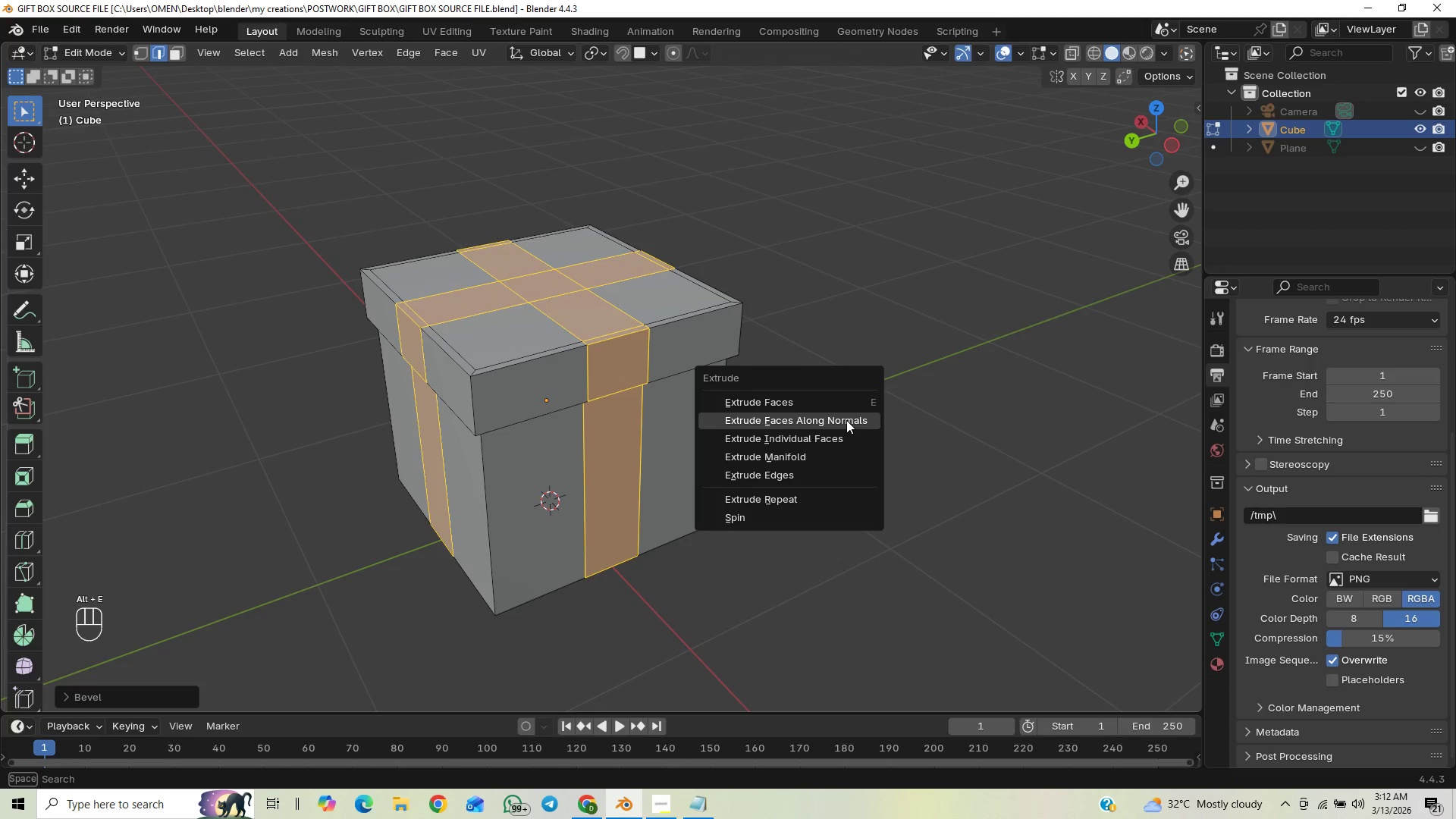 
left_click([846, 420])
 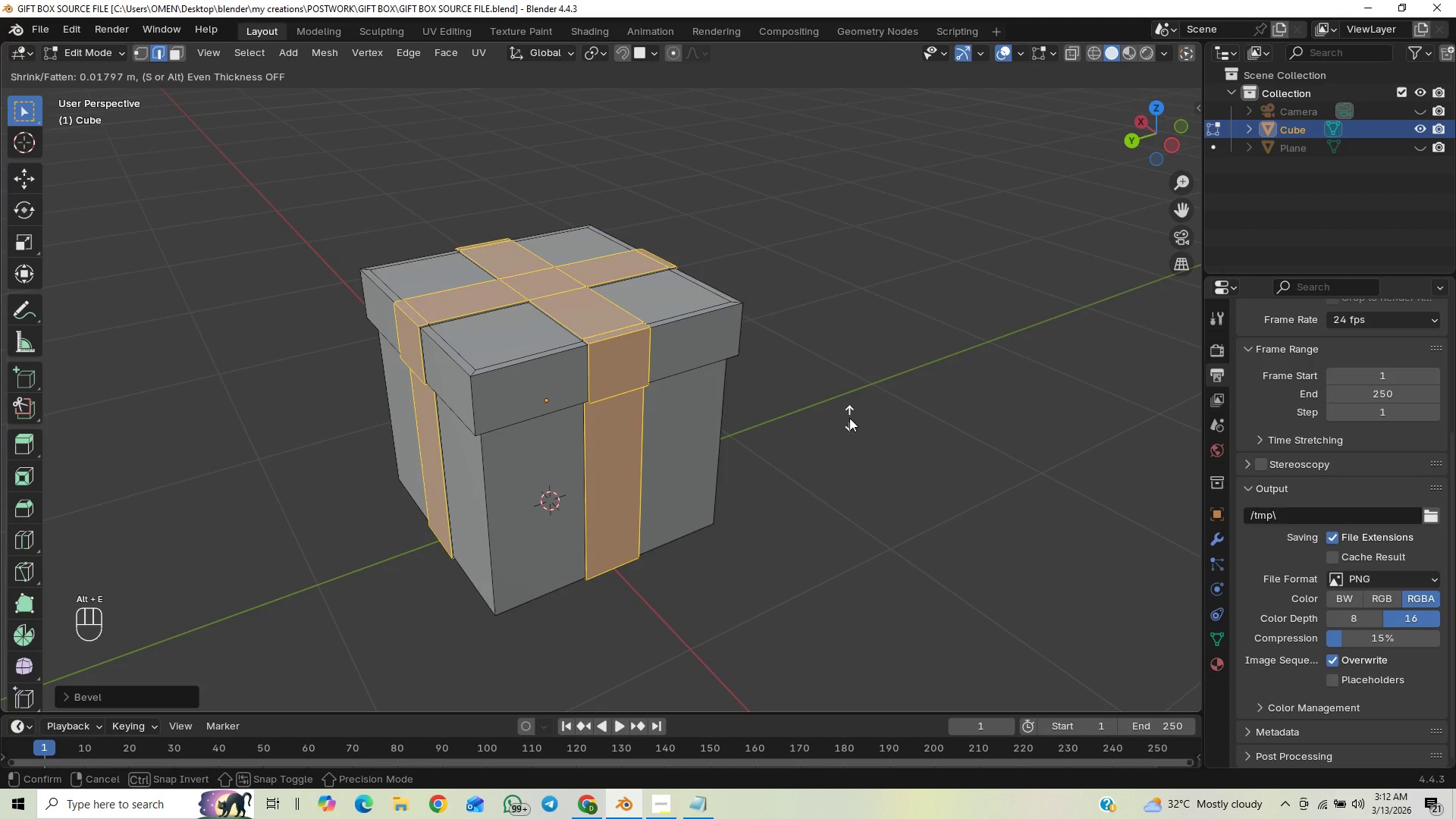 
hold_key(key=ShiftLeft, duration=1.5)
 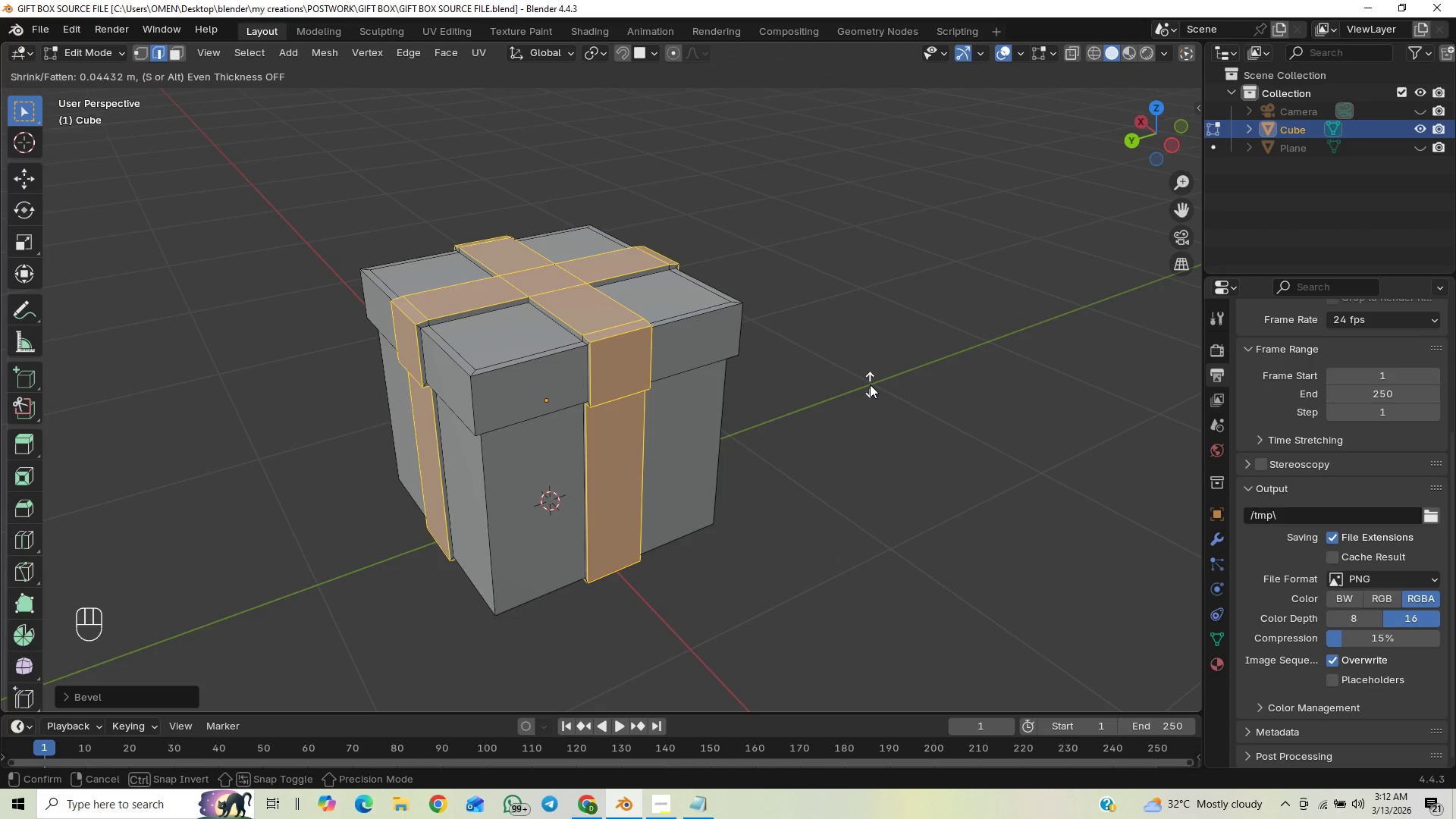 
hold_key(key=ShiftLeft, duration=0.48)
 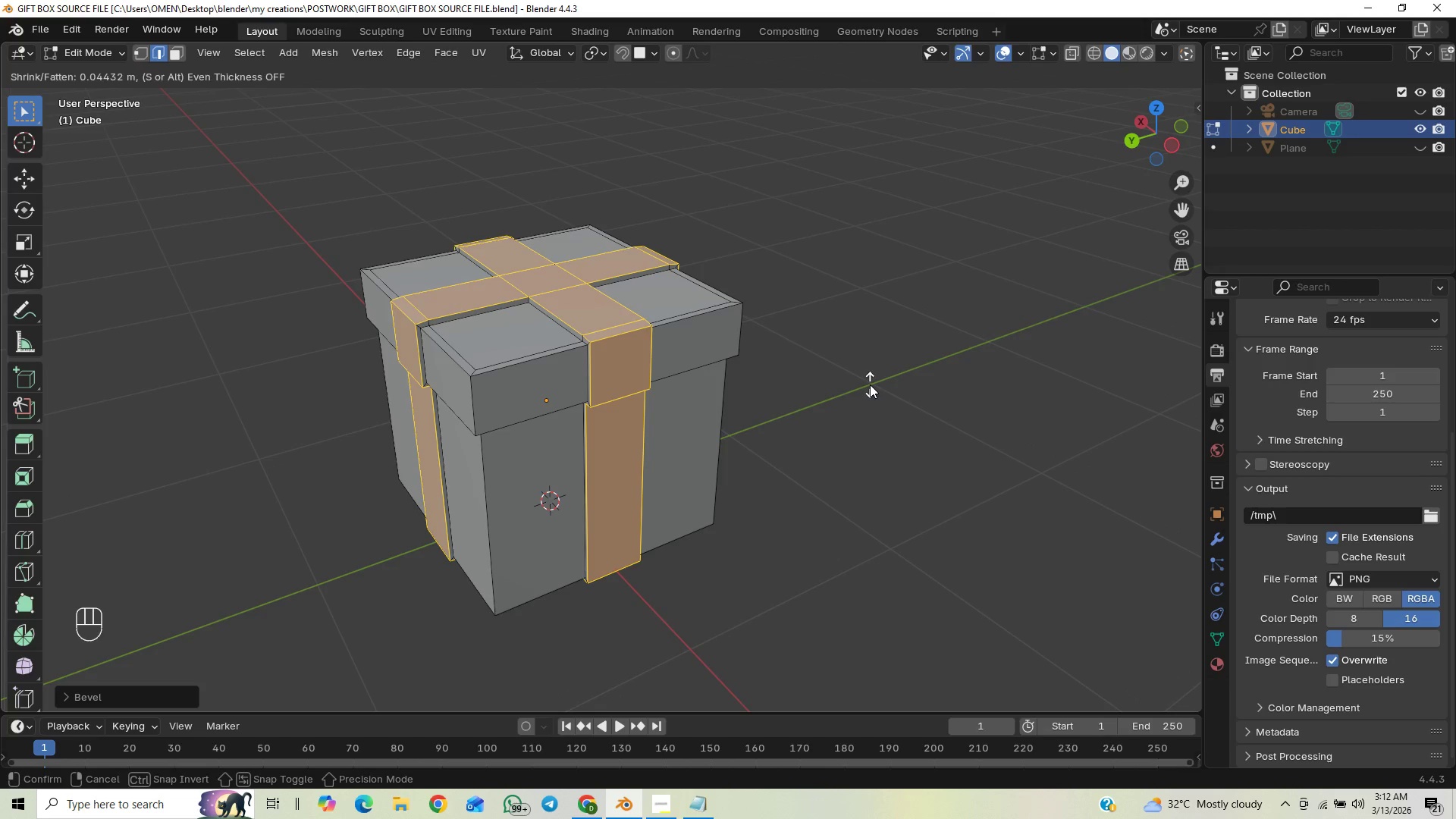 
key(Alt+AltLeft)
 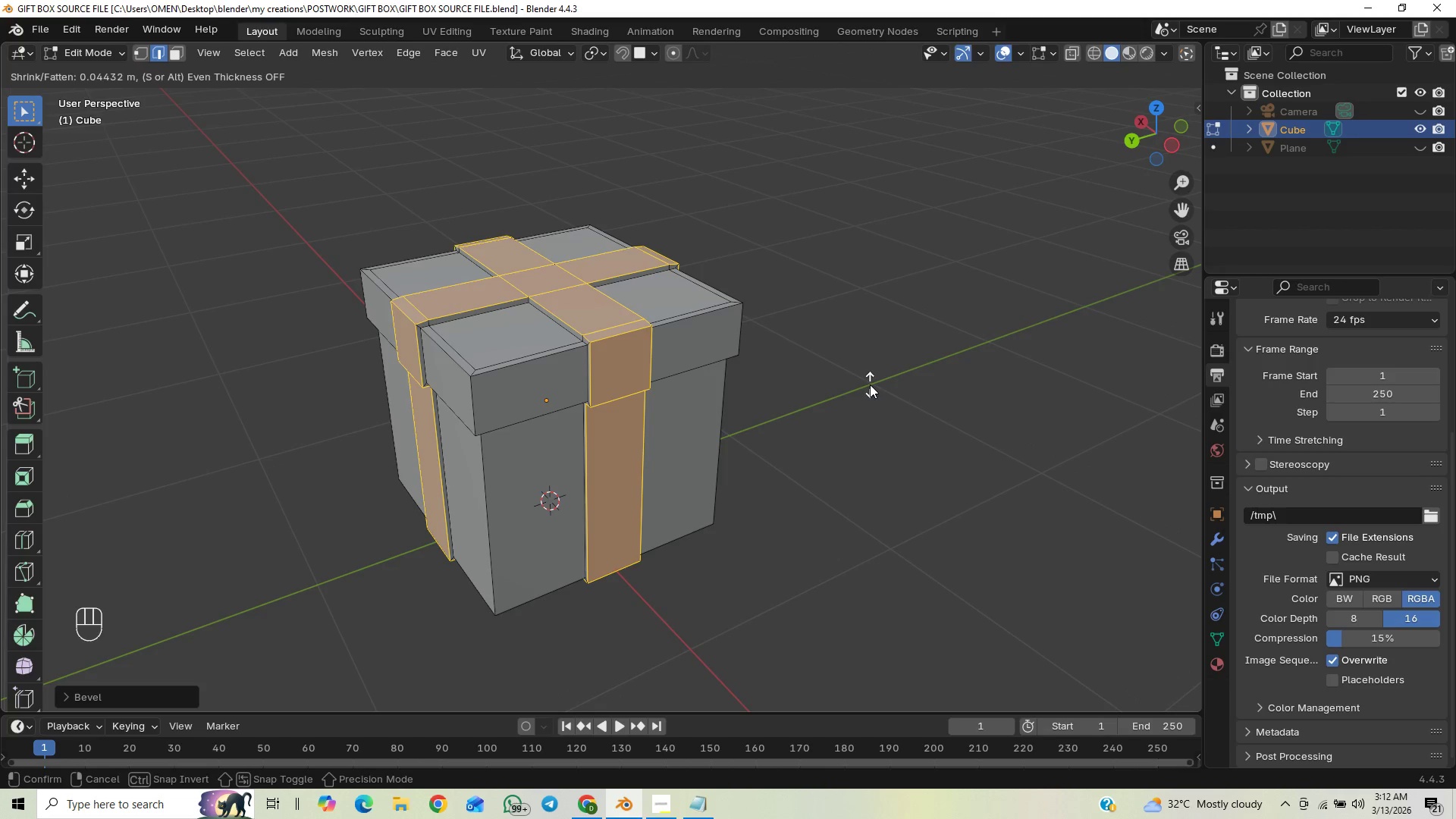 
key(Alt+AltLeft)
 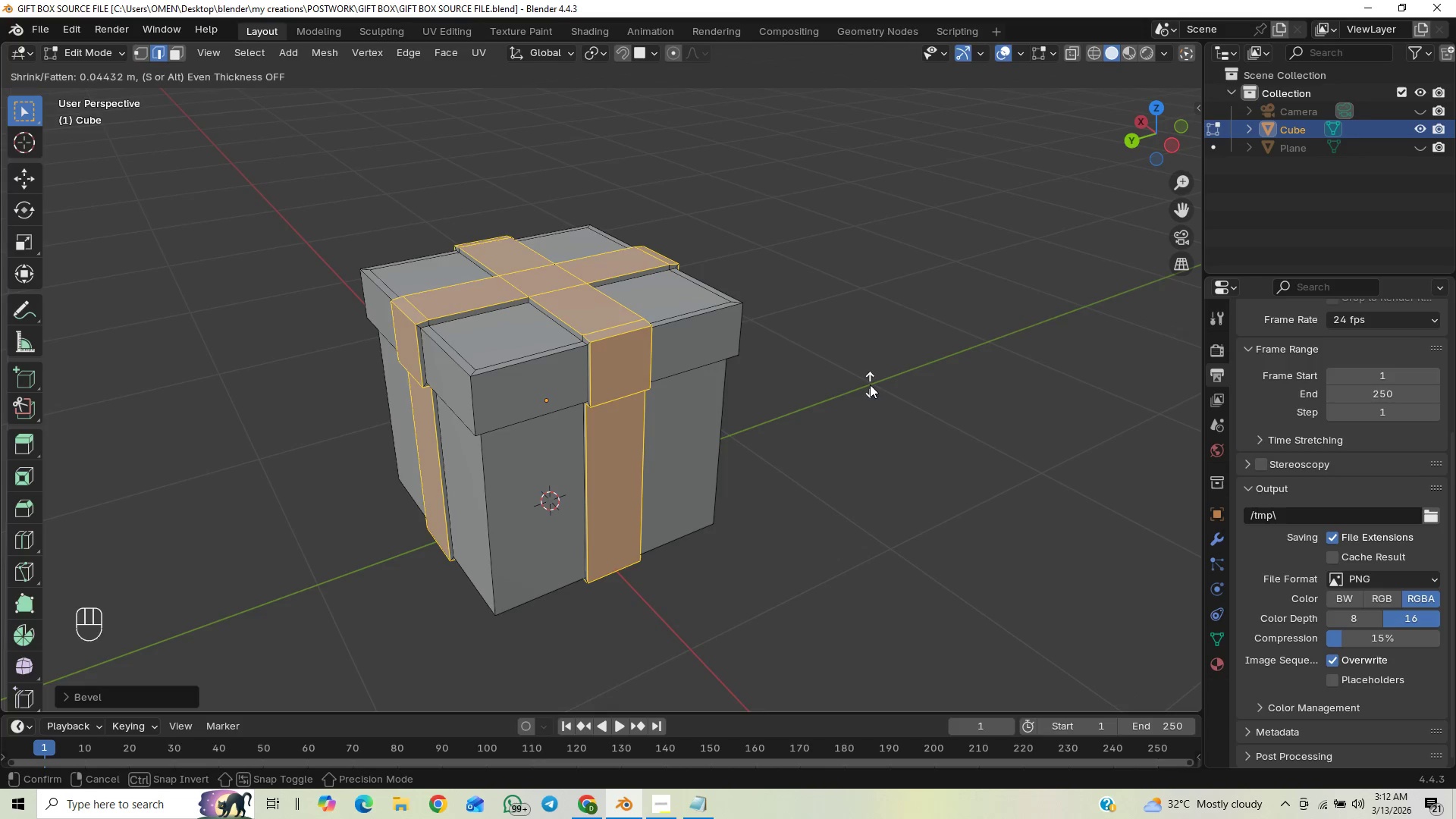 
key(S)
 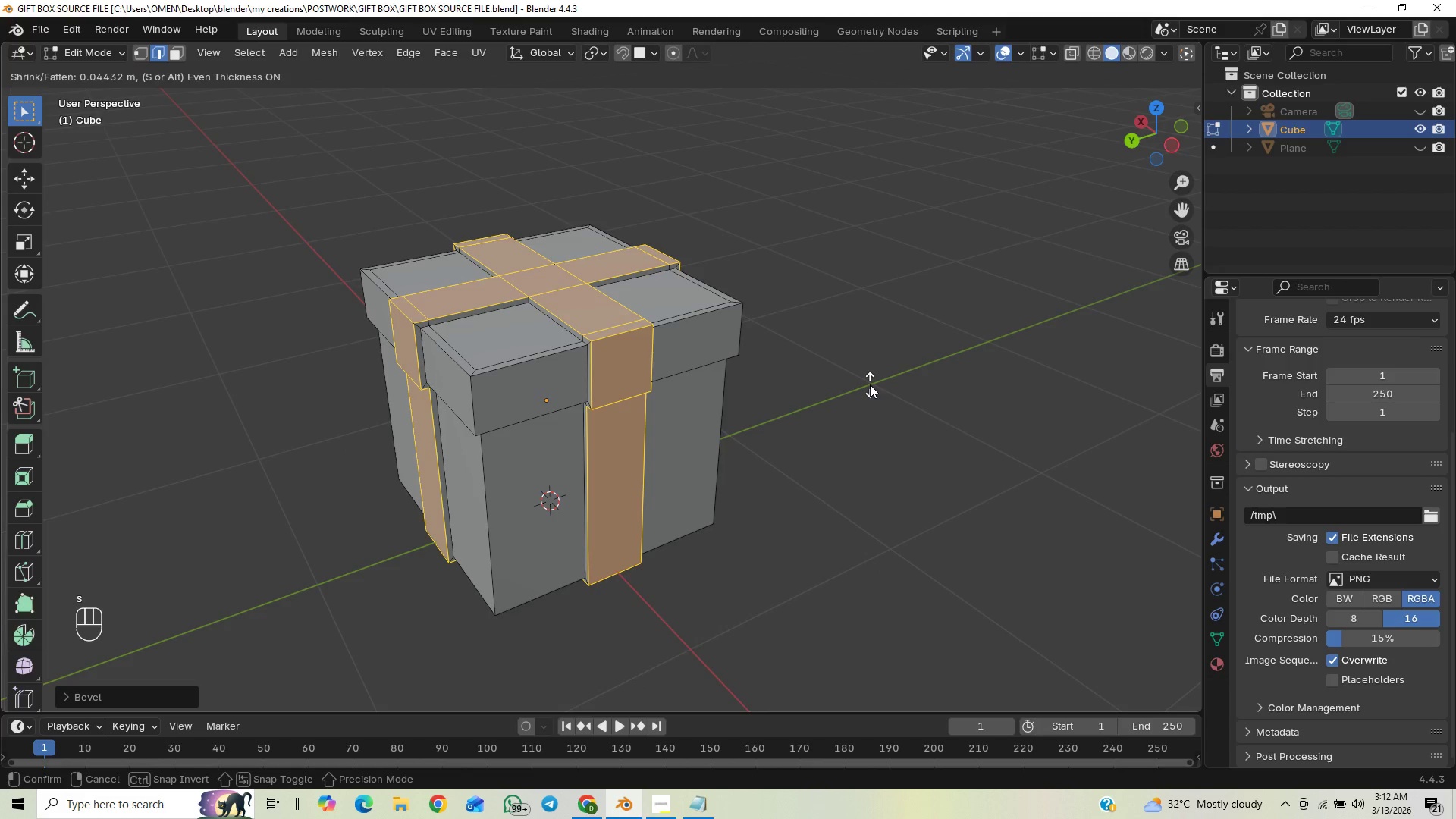 
hold_key(key=ShiftLeft, duration=1.5)
 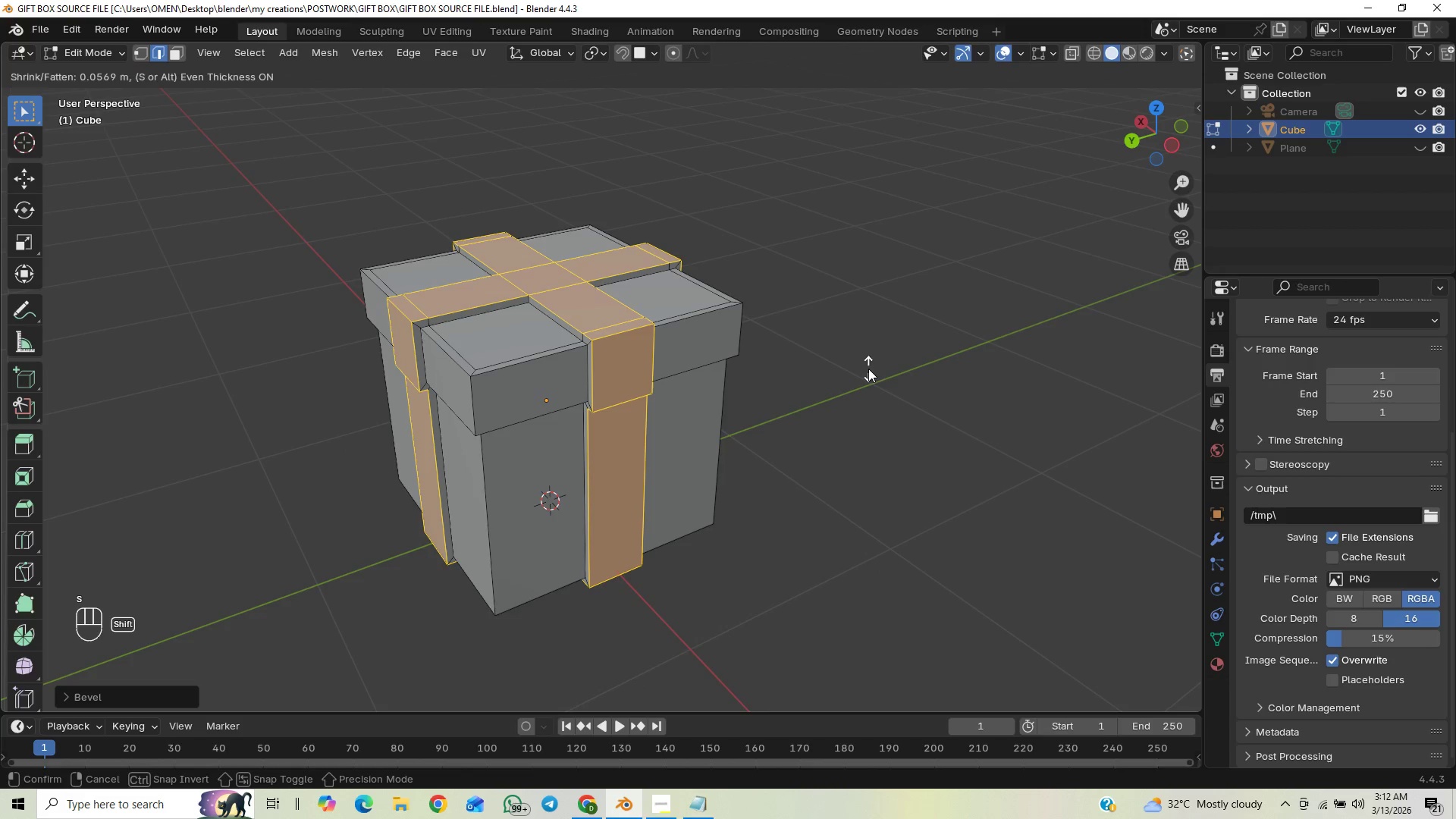 
hold_key(key=ShiftLeft, duration=1.52)
 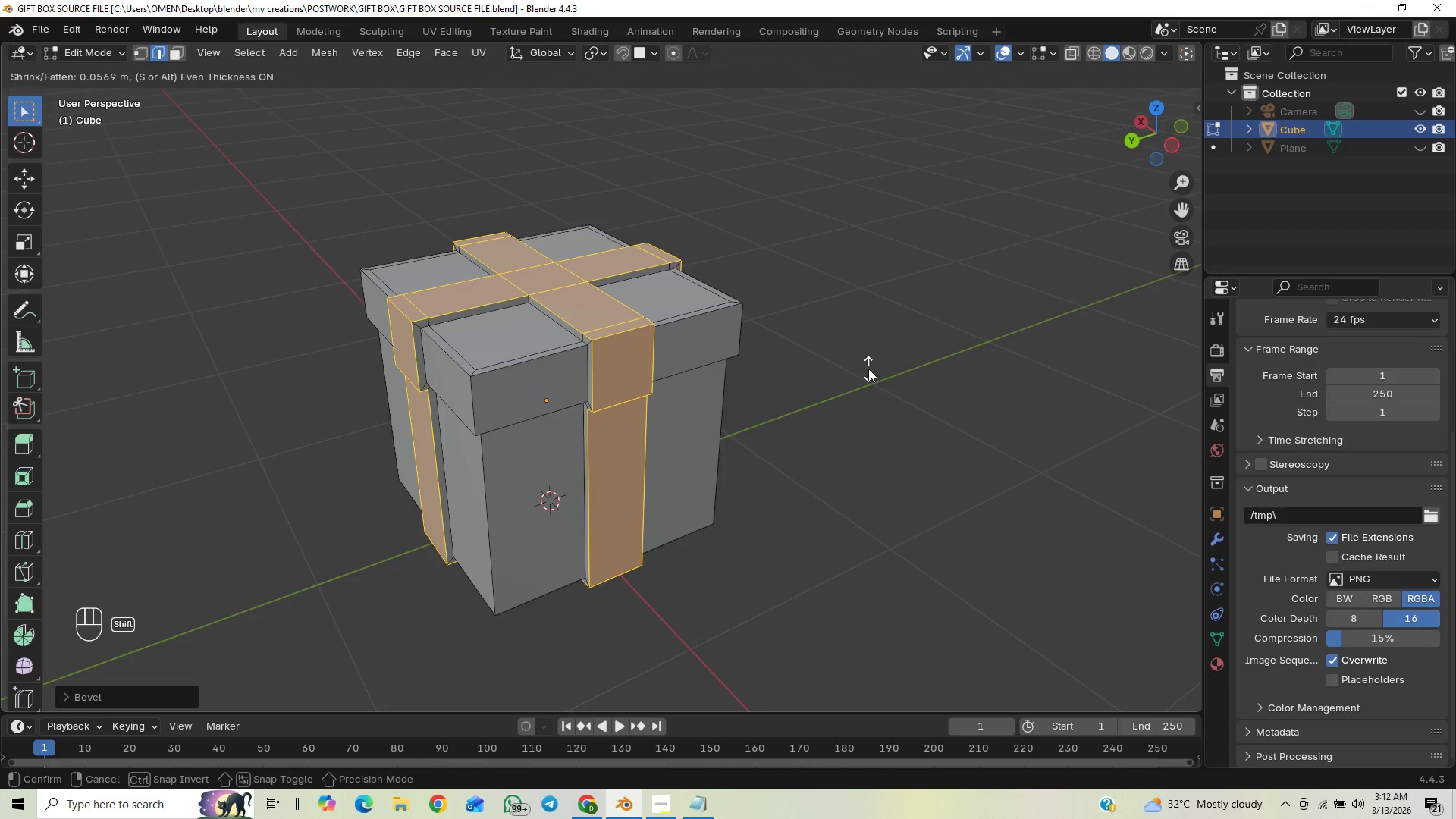 
hold_key(key=ShiftLeft, duration=1.51)
 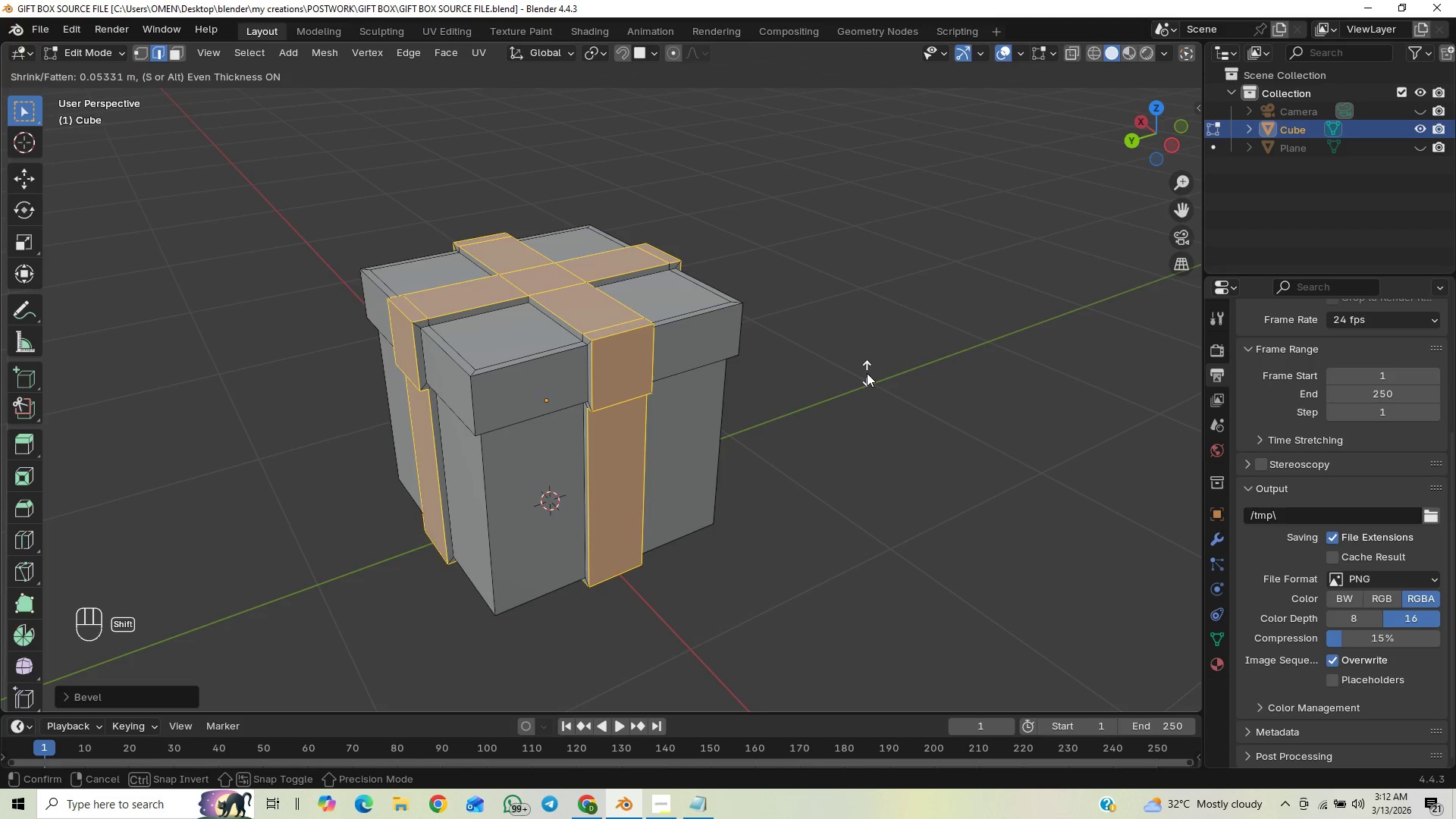 
hold_key(key=ShiftLeft, duration=1.5)
 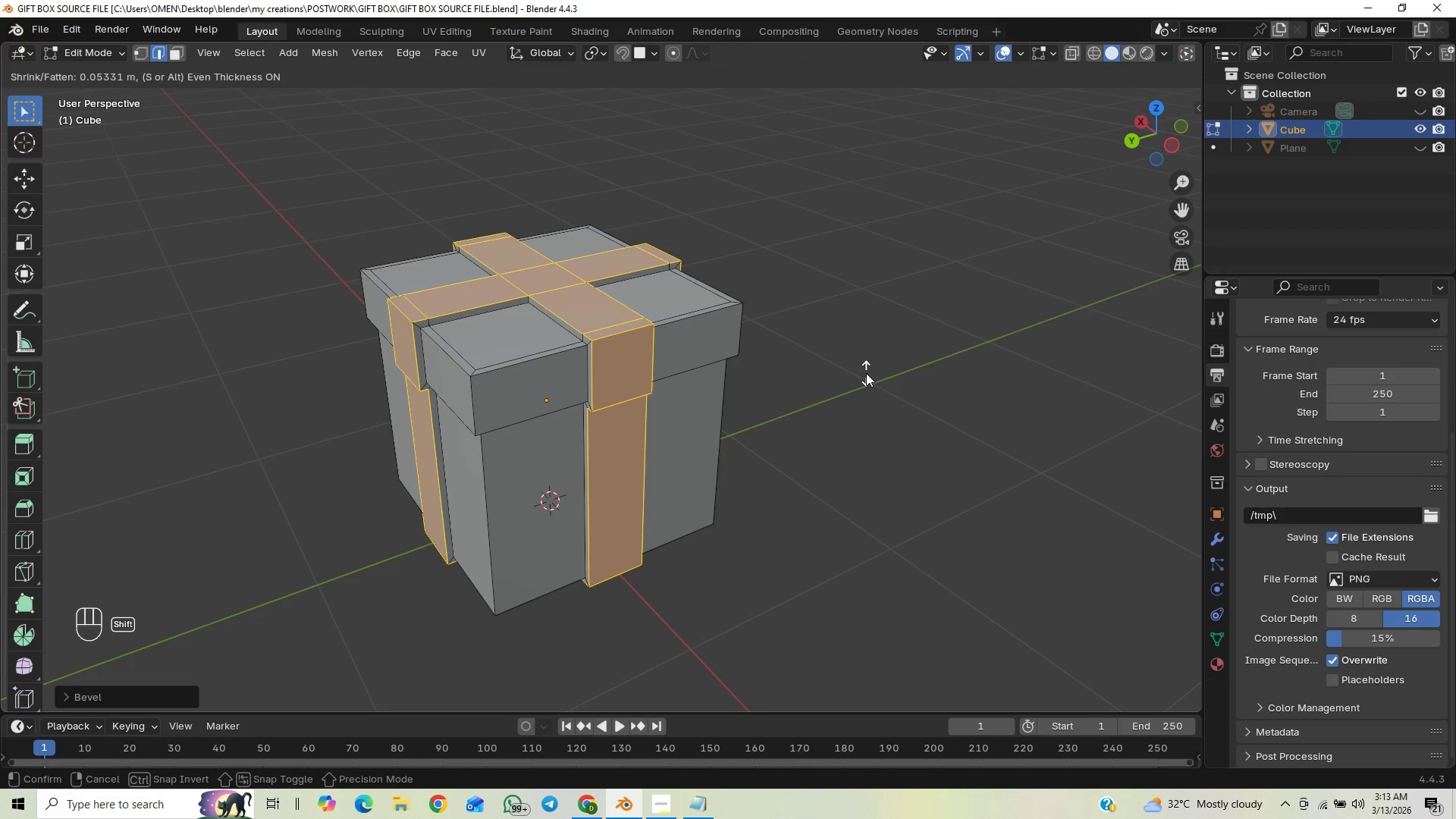 
hold_key(key=ShiftLeft, duration=1.52)
left_click([866, 373])
 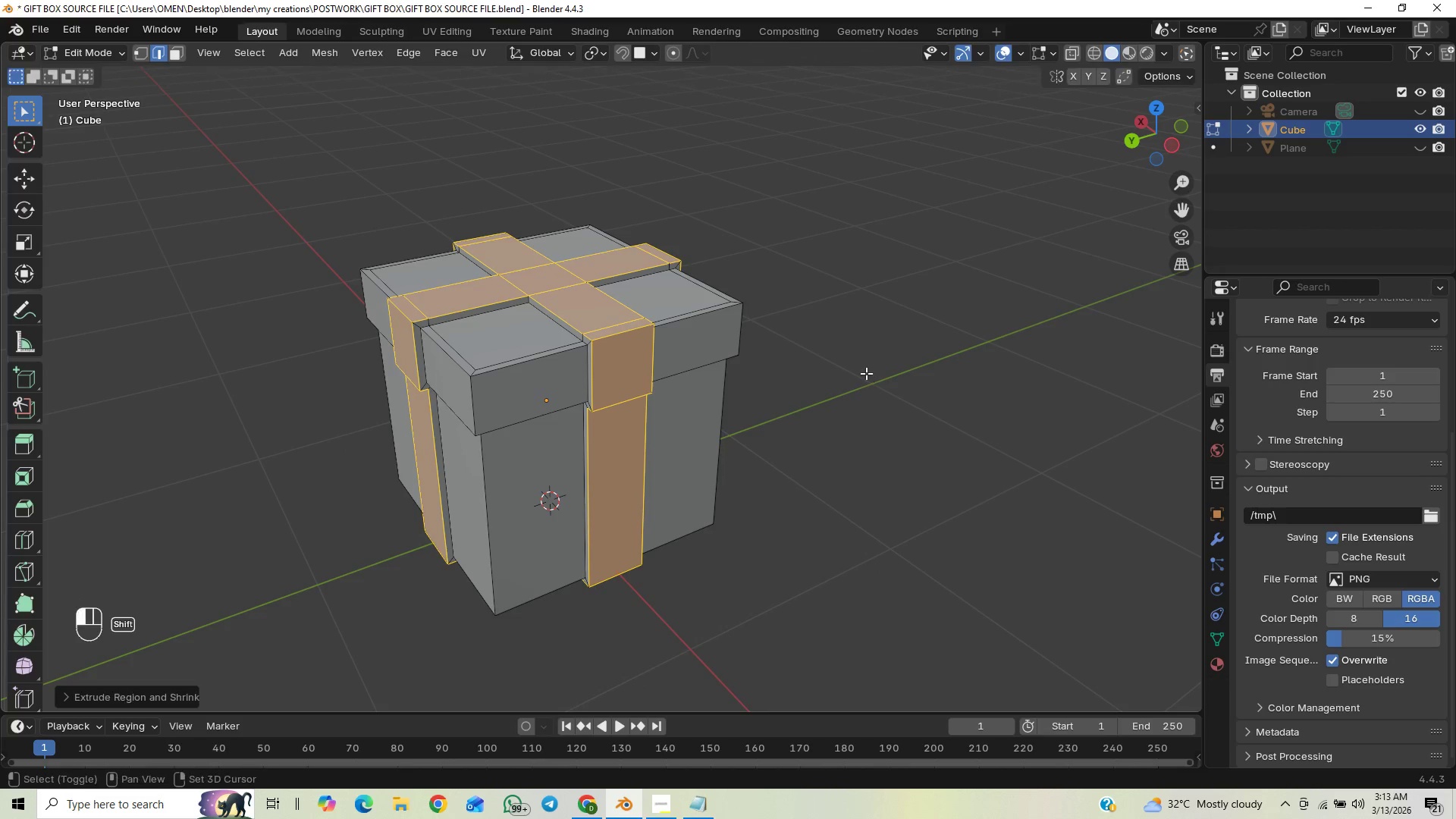 
key(Shift+ShiftLeft)
 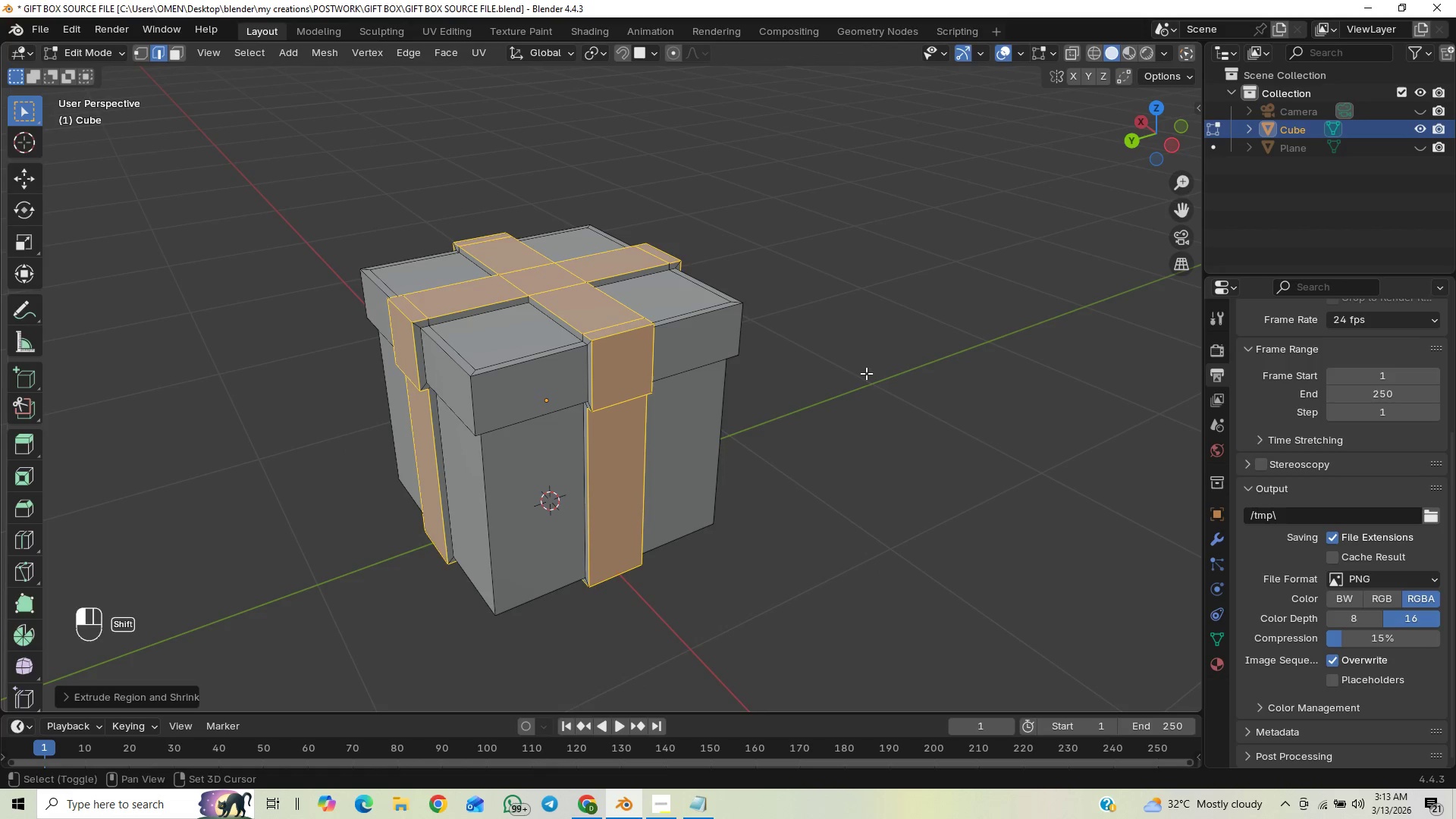 
key(Shift+ShiftLeft)
 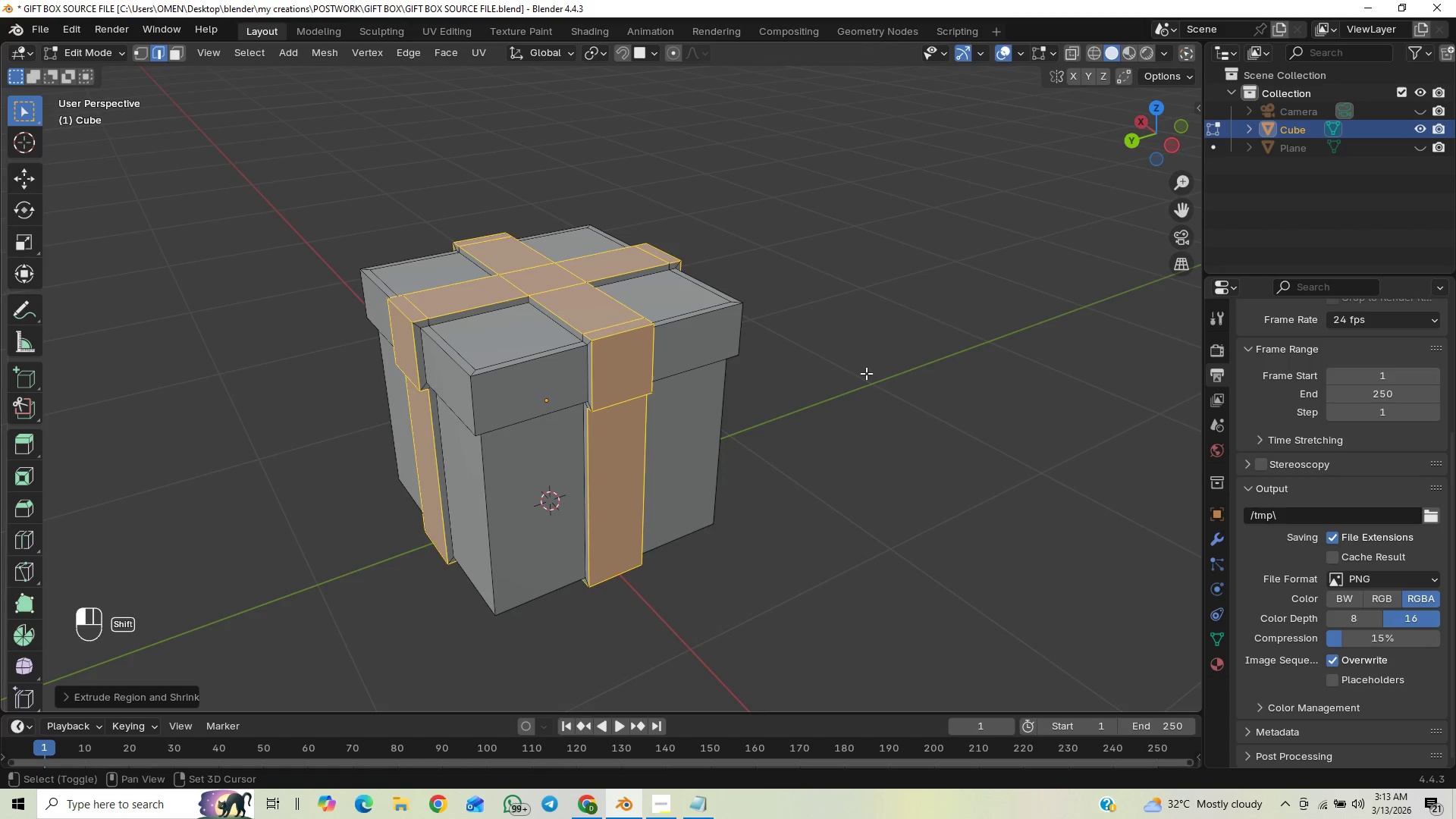 
key(Shift+ShiftLeft)
 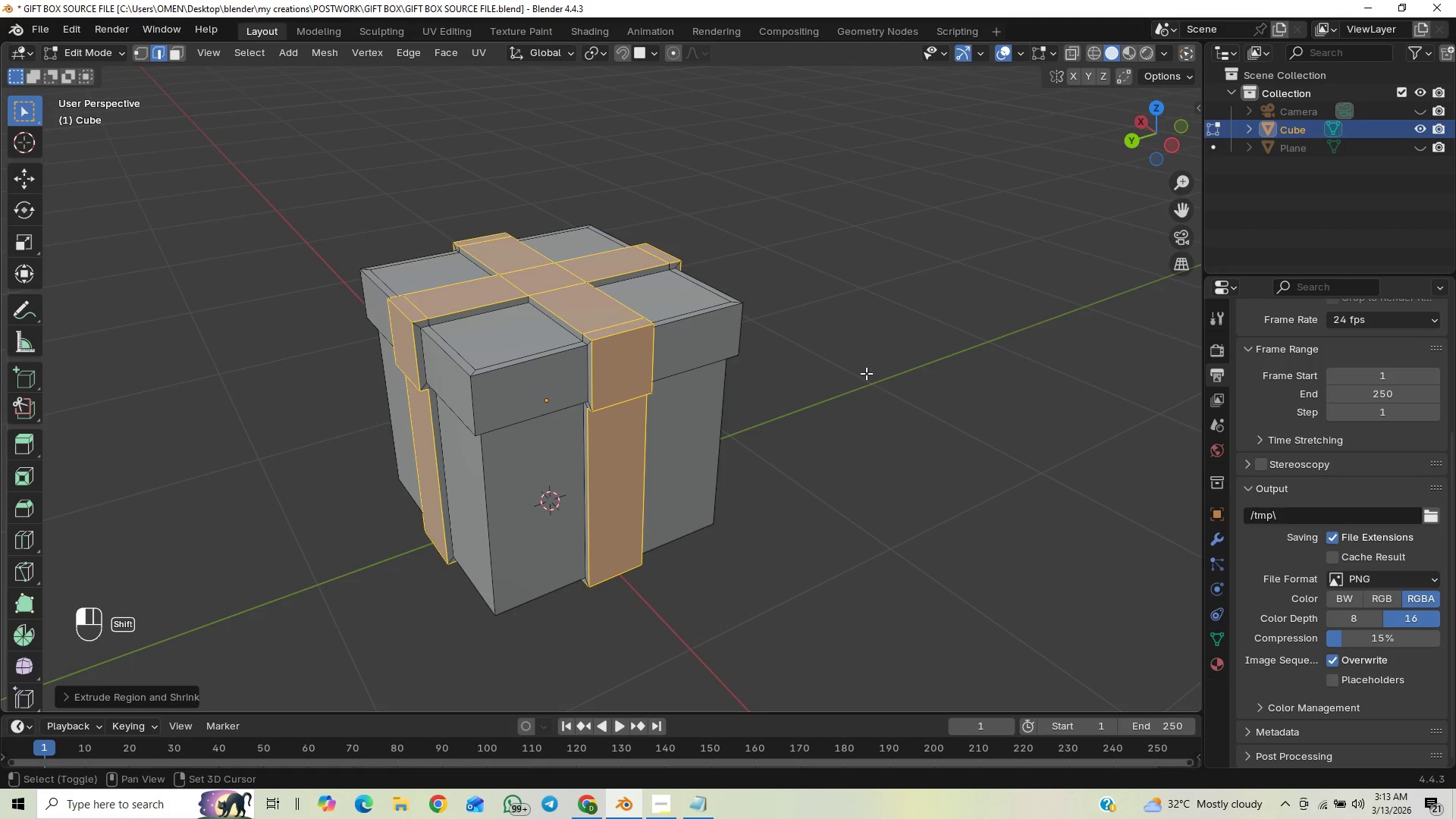 
key(Shift+ShiftLeft)
 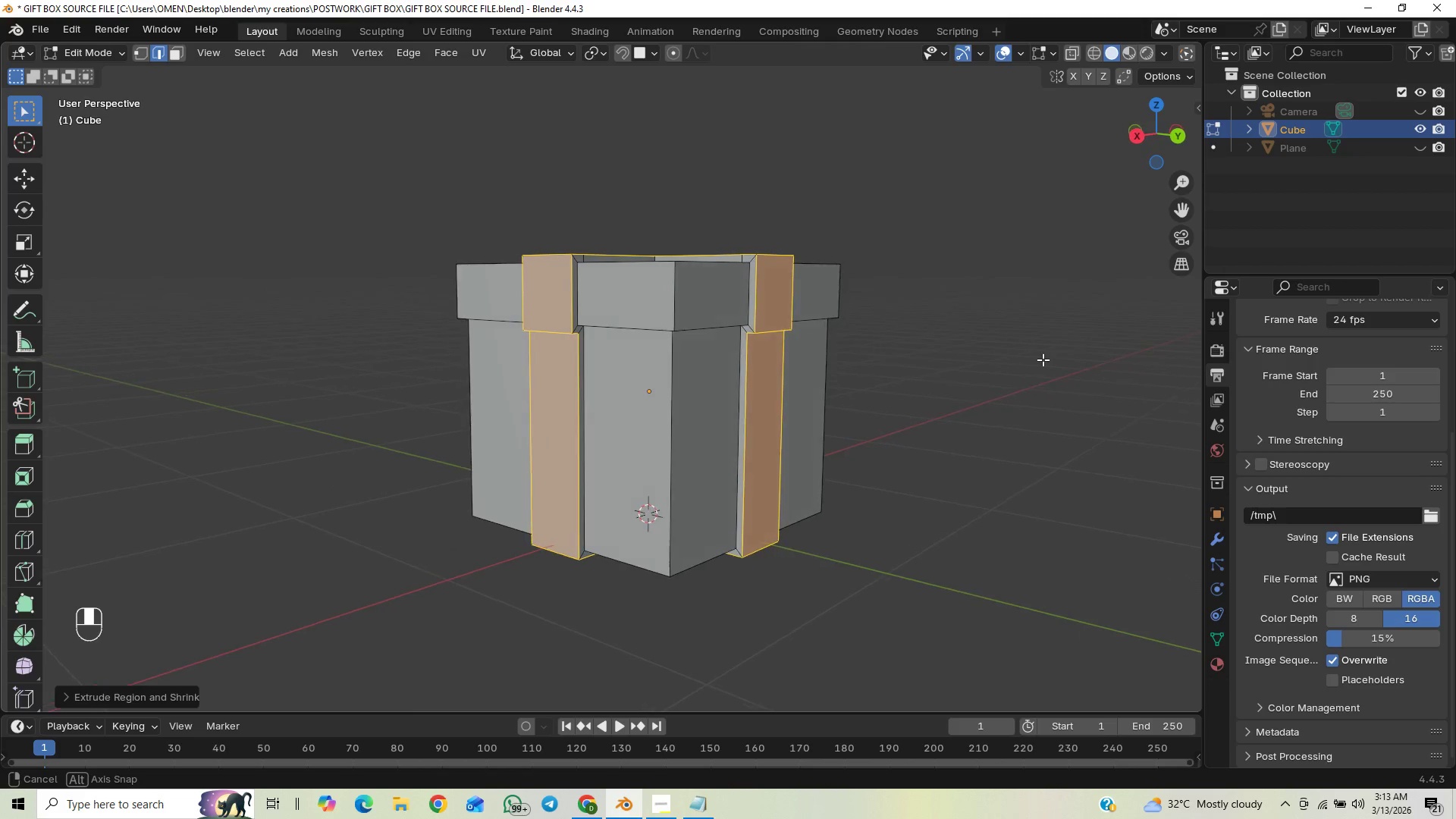 
key(Control+S)
 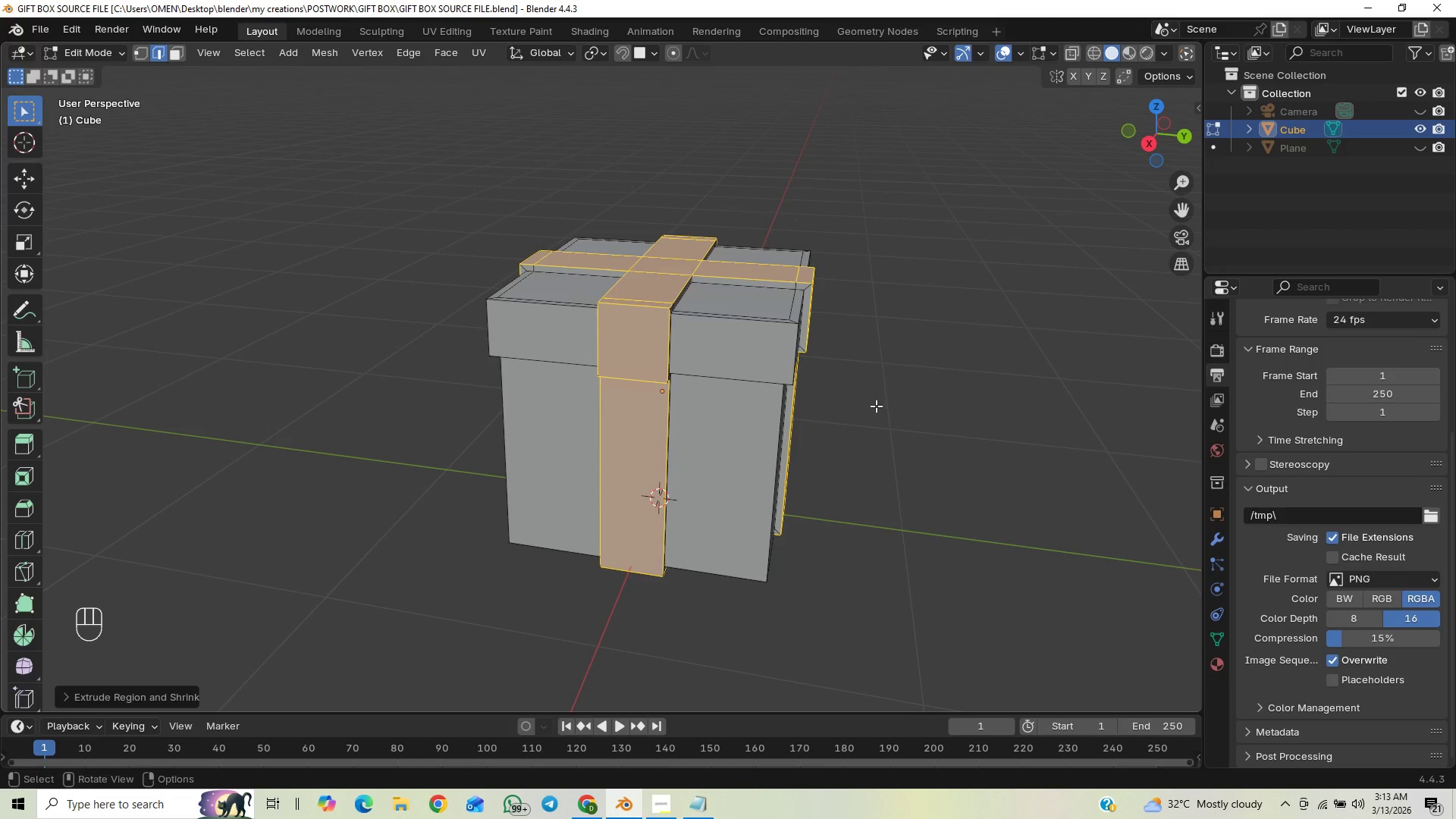 
wait(13.89)
 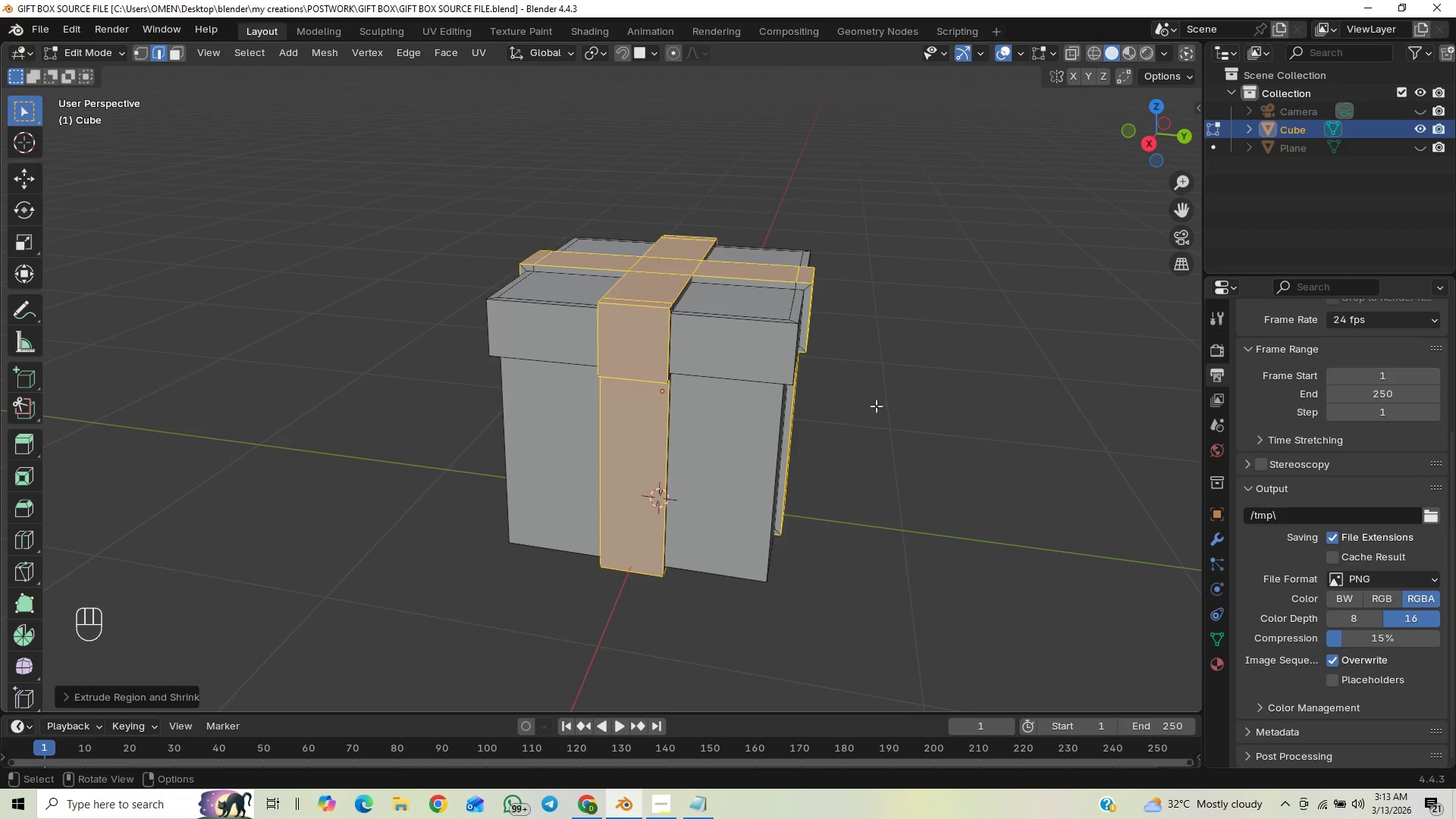 
scroll: coordinate [780, 415], scroll_direction: up, amount: 1.0
 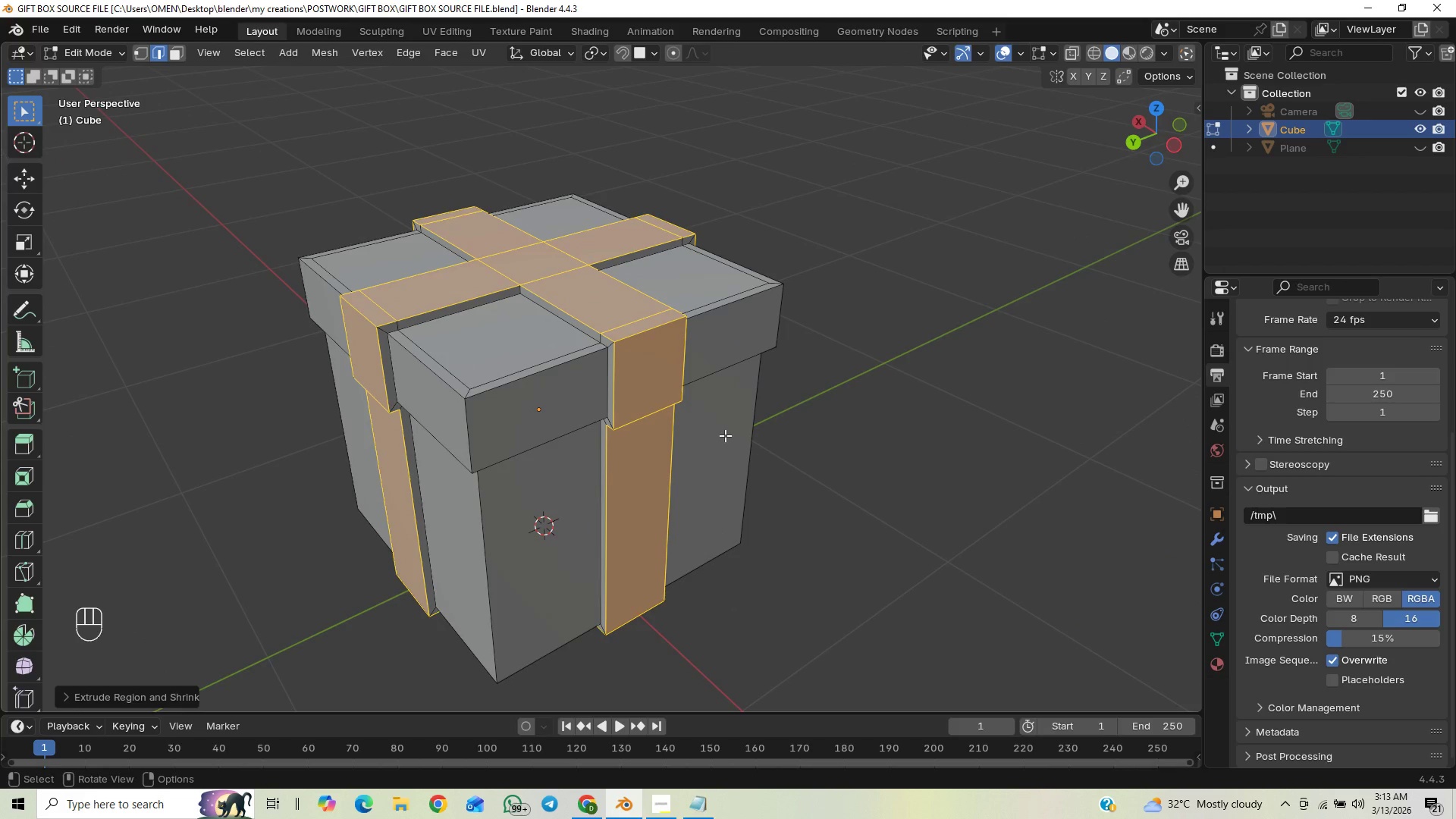 
key(Control+Z)
 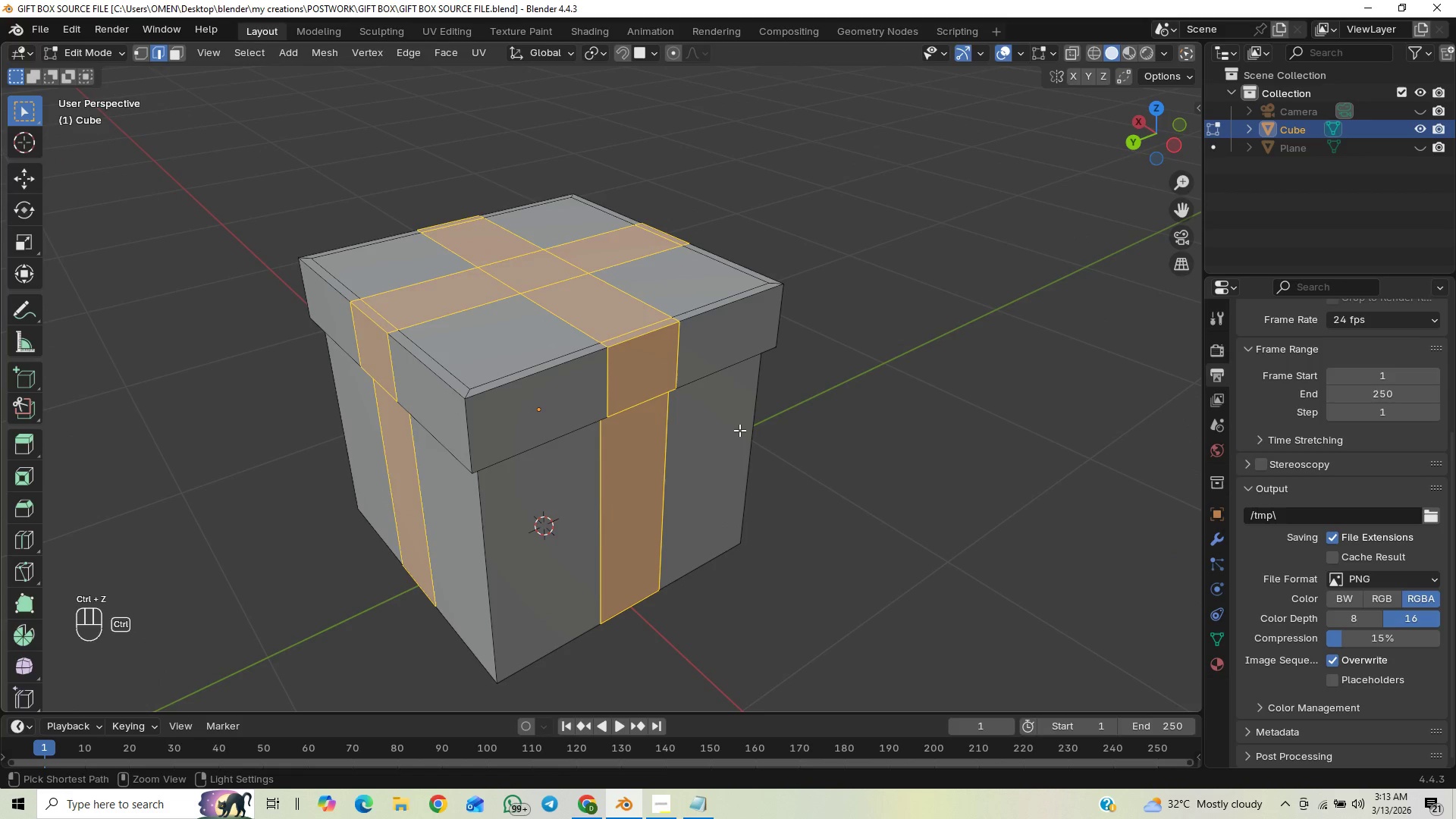 
key(Control+Z)
 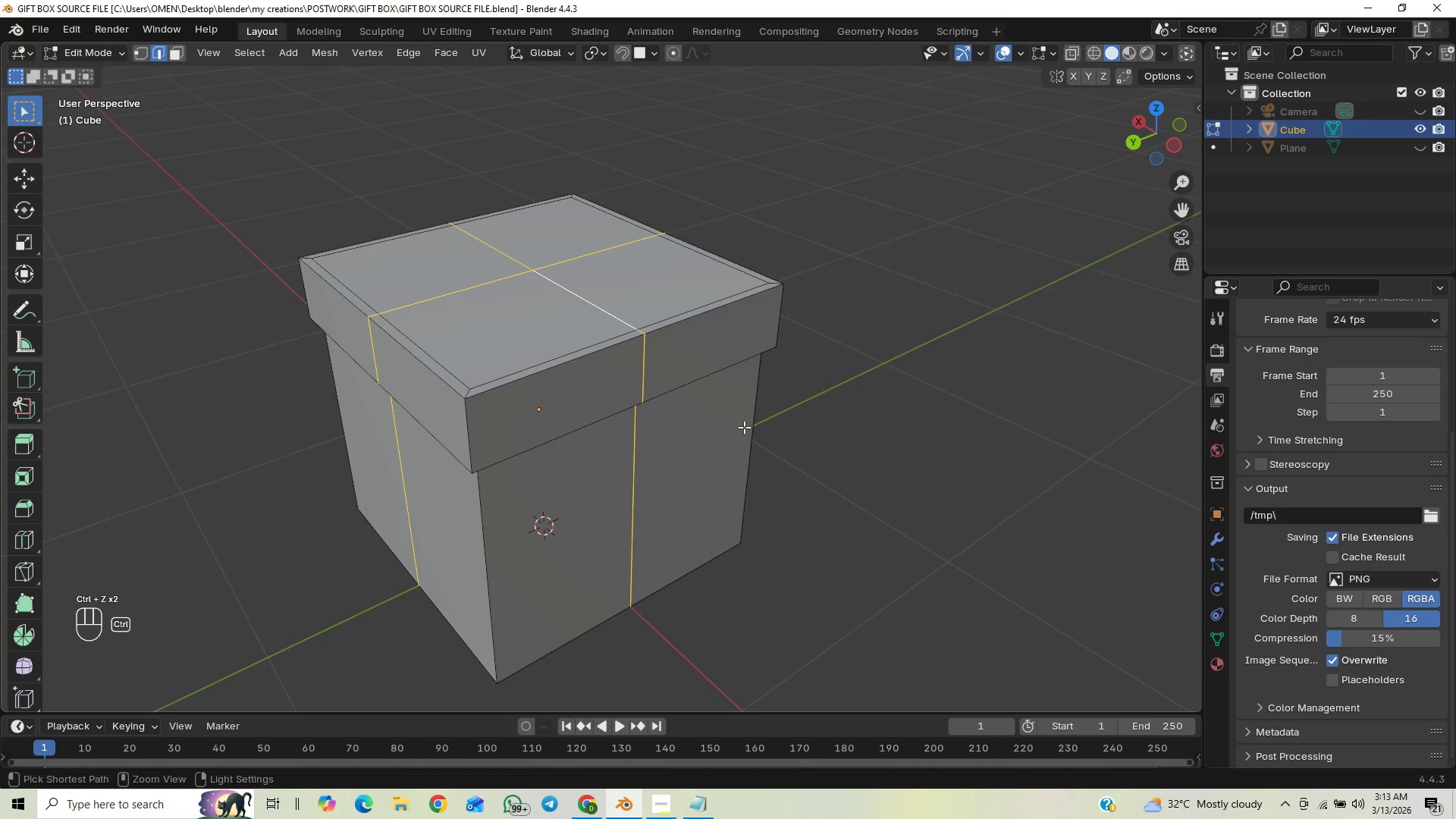 
key(Control+Shift+Z)
 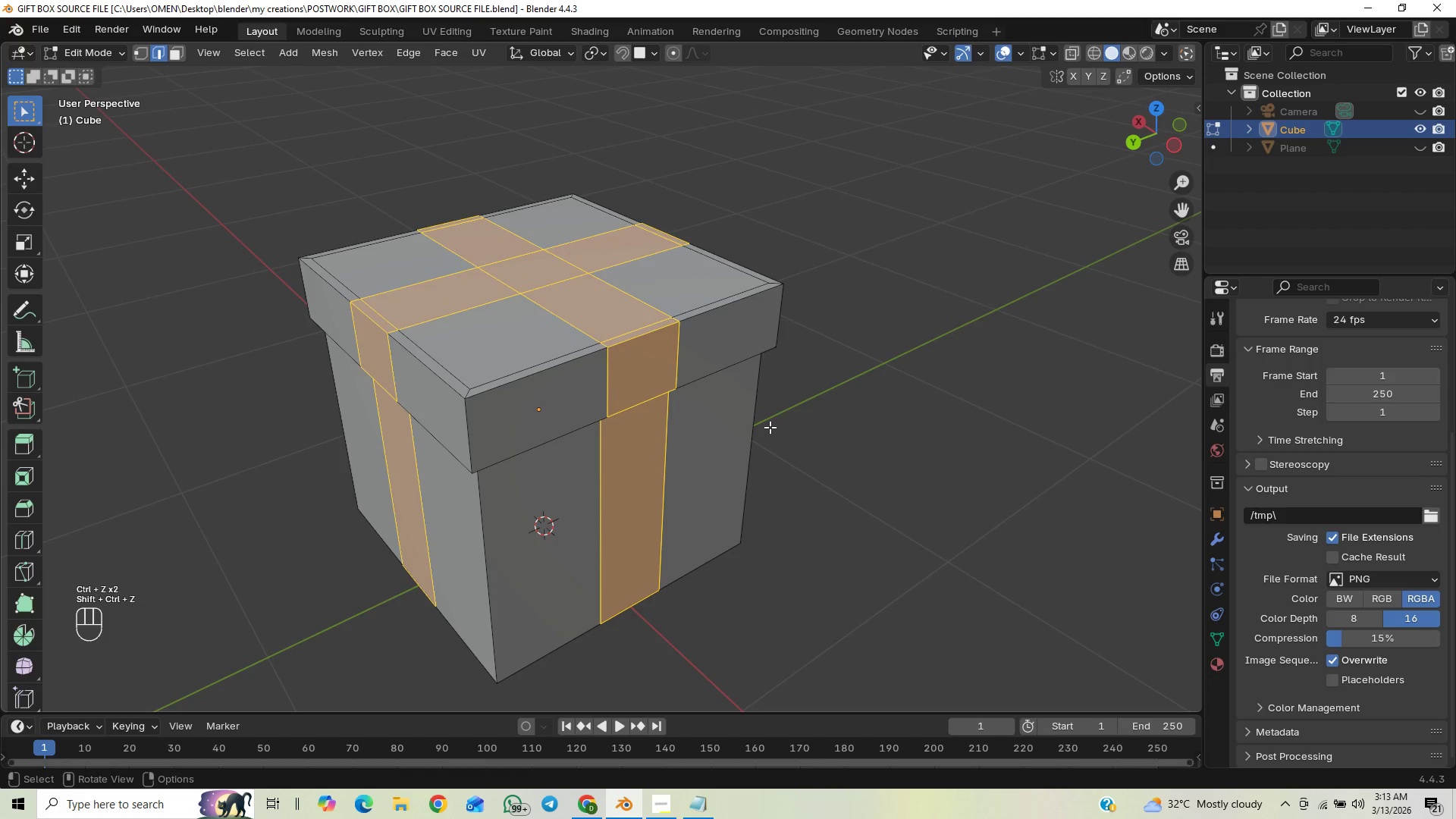 
key(Shift+D)
 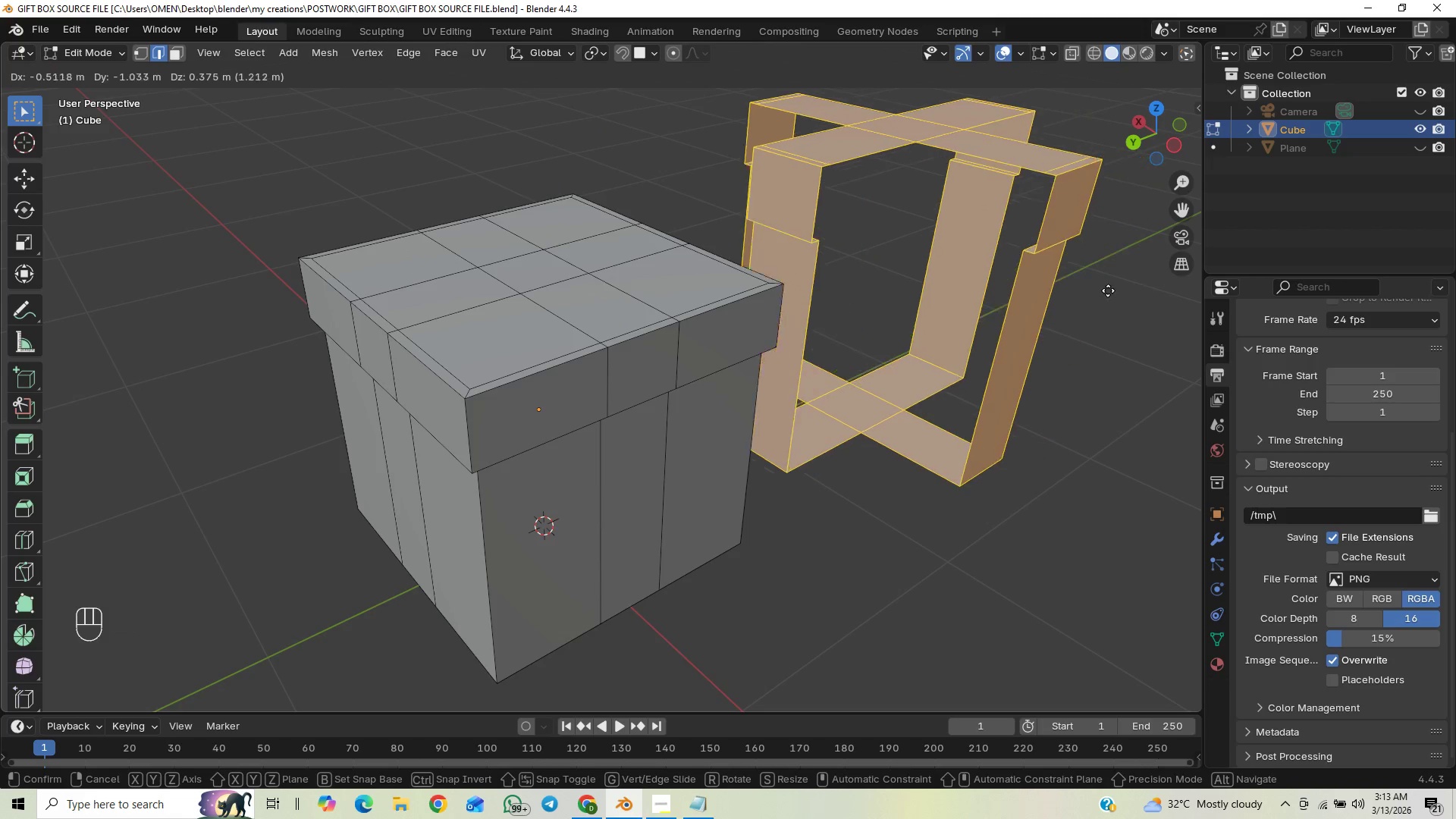 
right_click([1031, 311])
 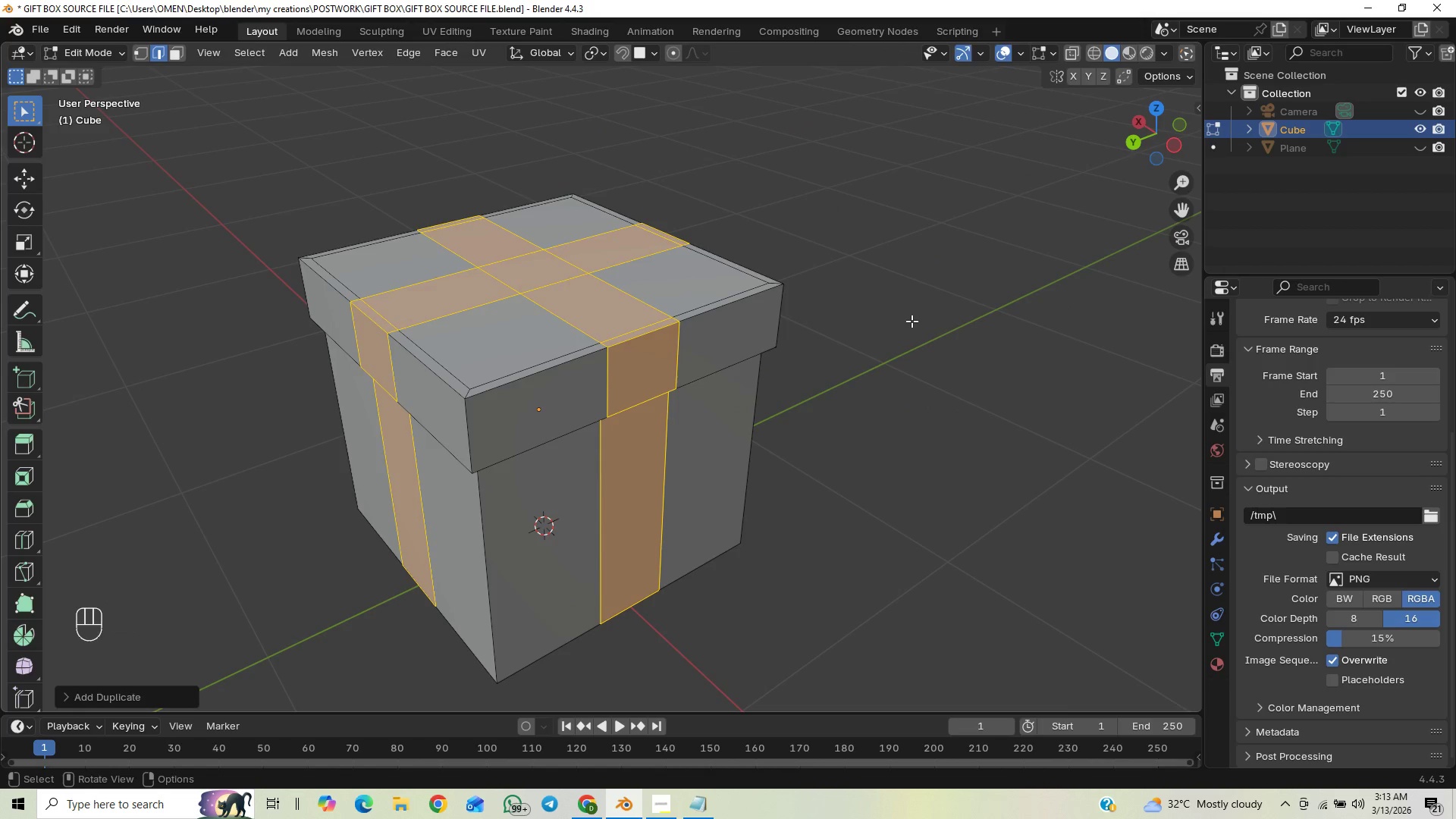 
key(P)
 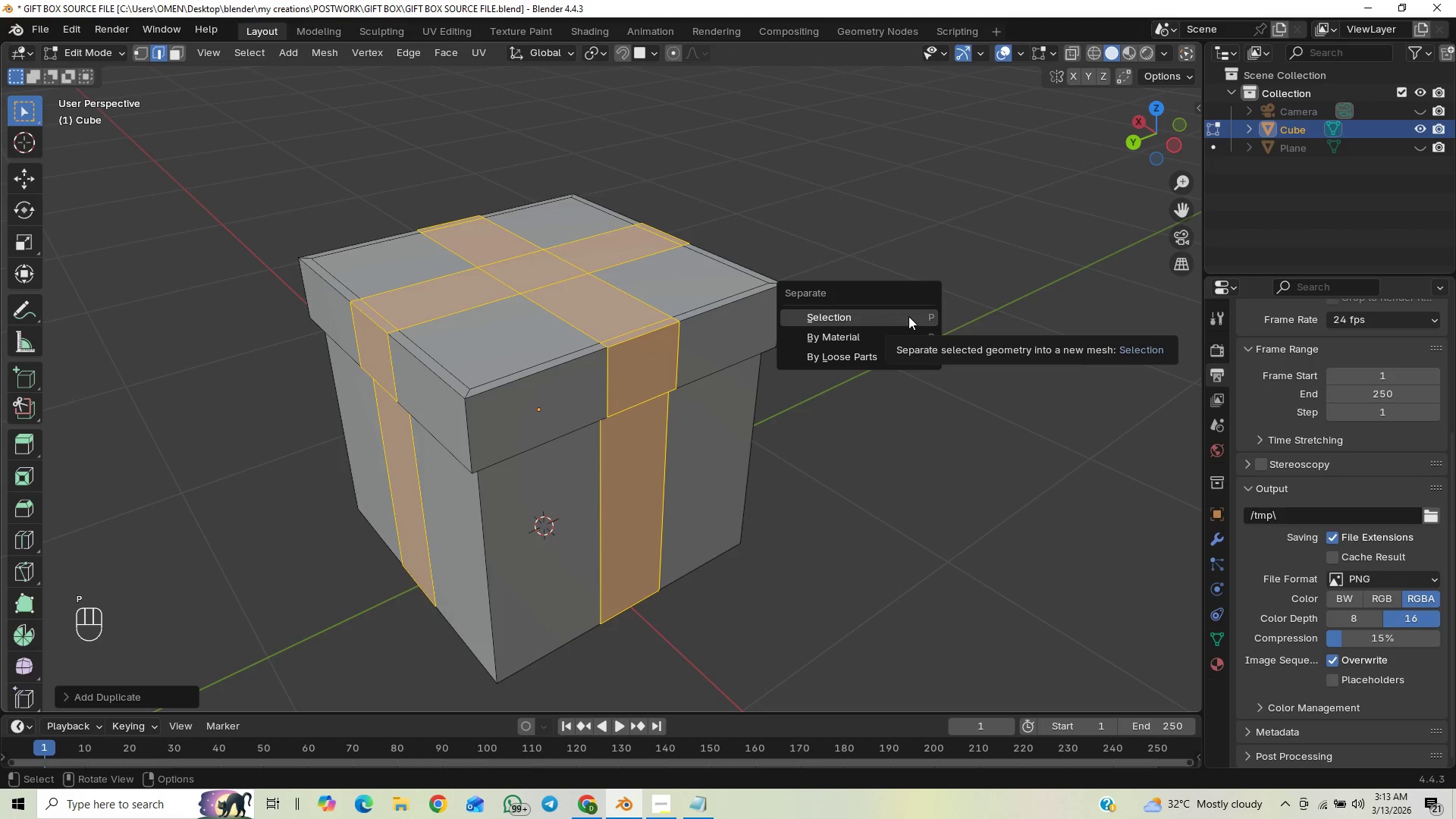 
left_click([908, 316])
 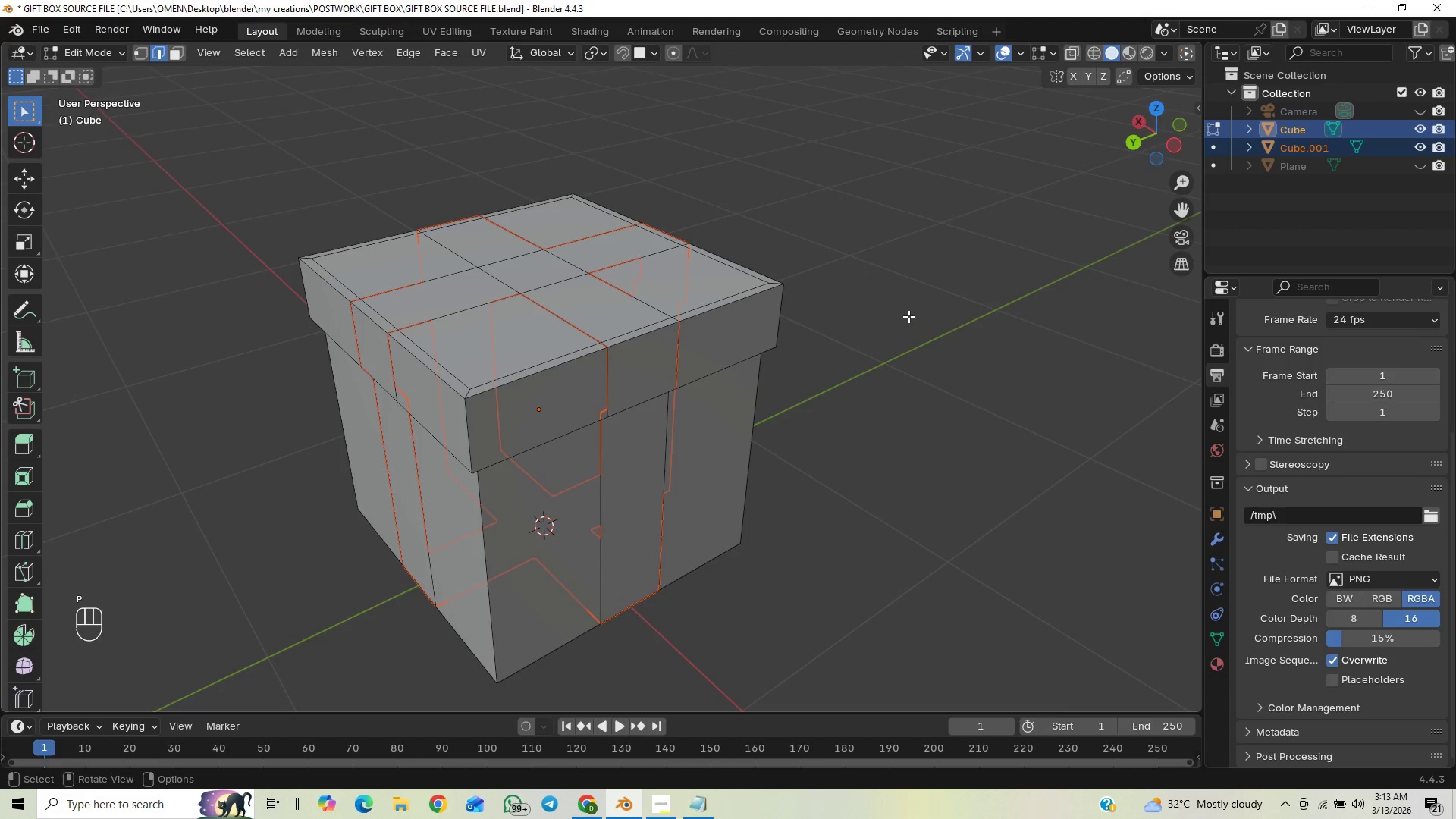 
key(Tab)
 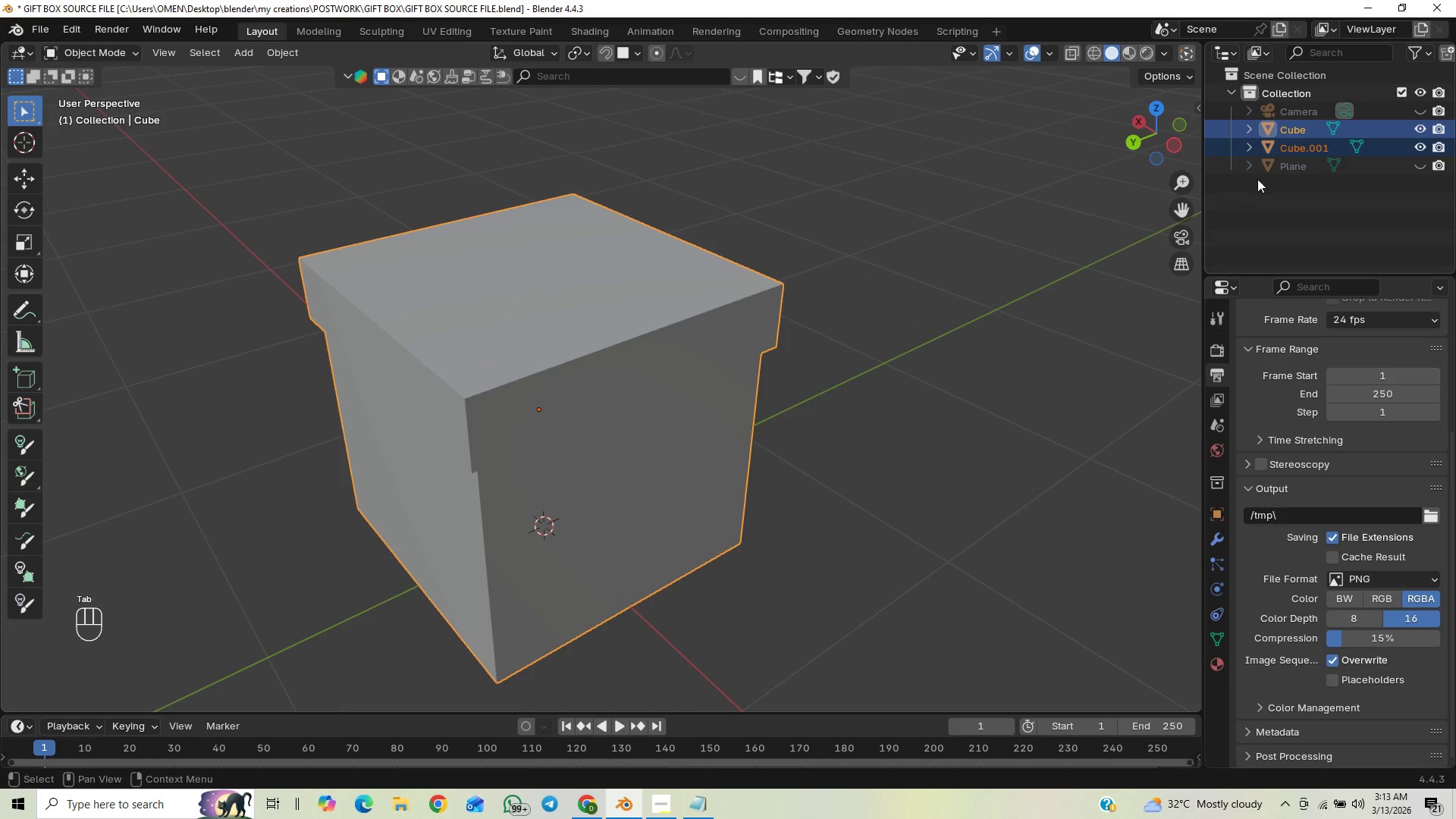 
left_click([1285, 145])
 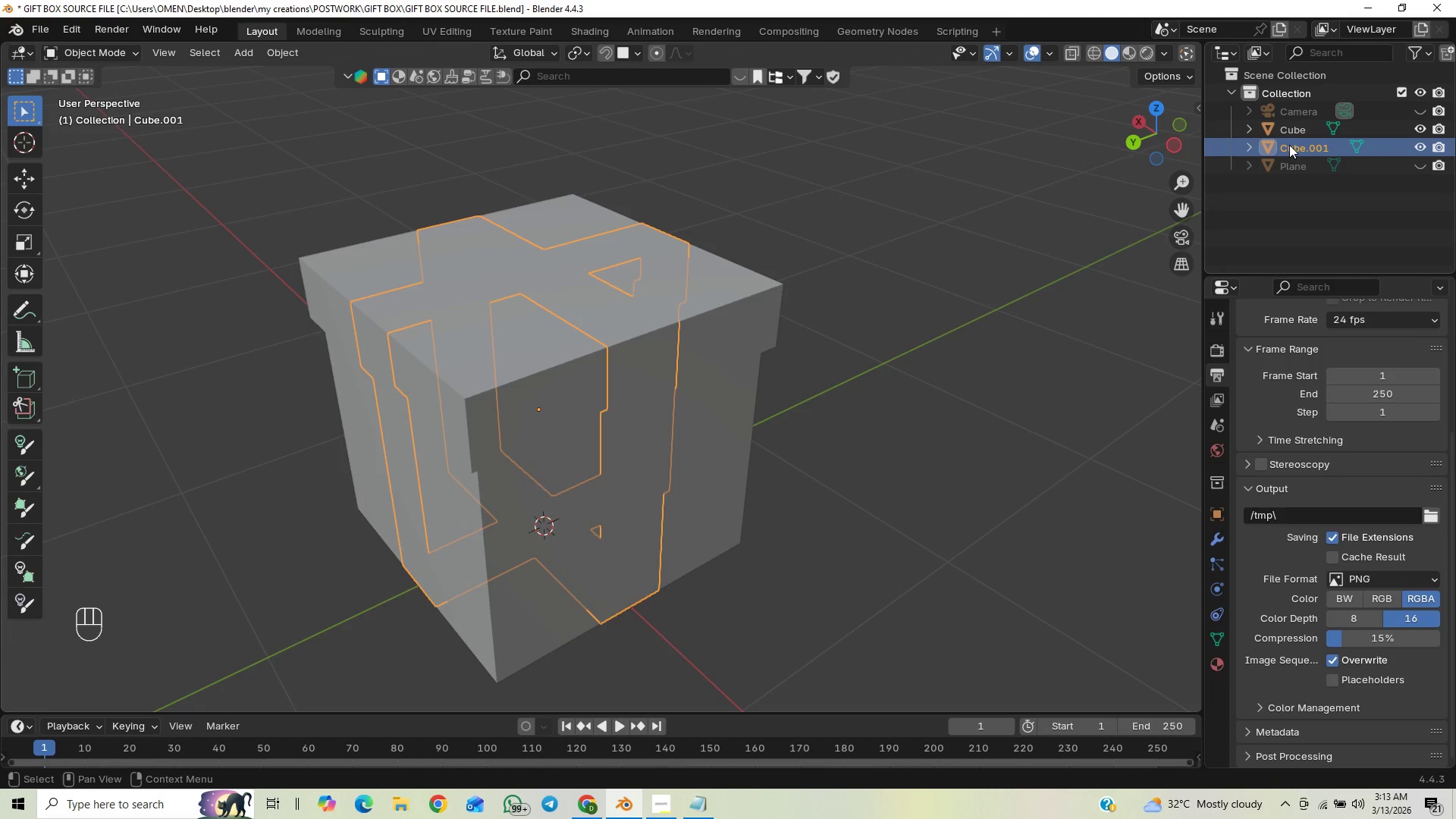 
double_click([1290, 145])
 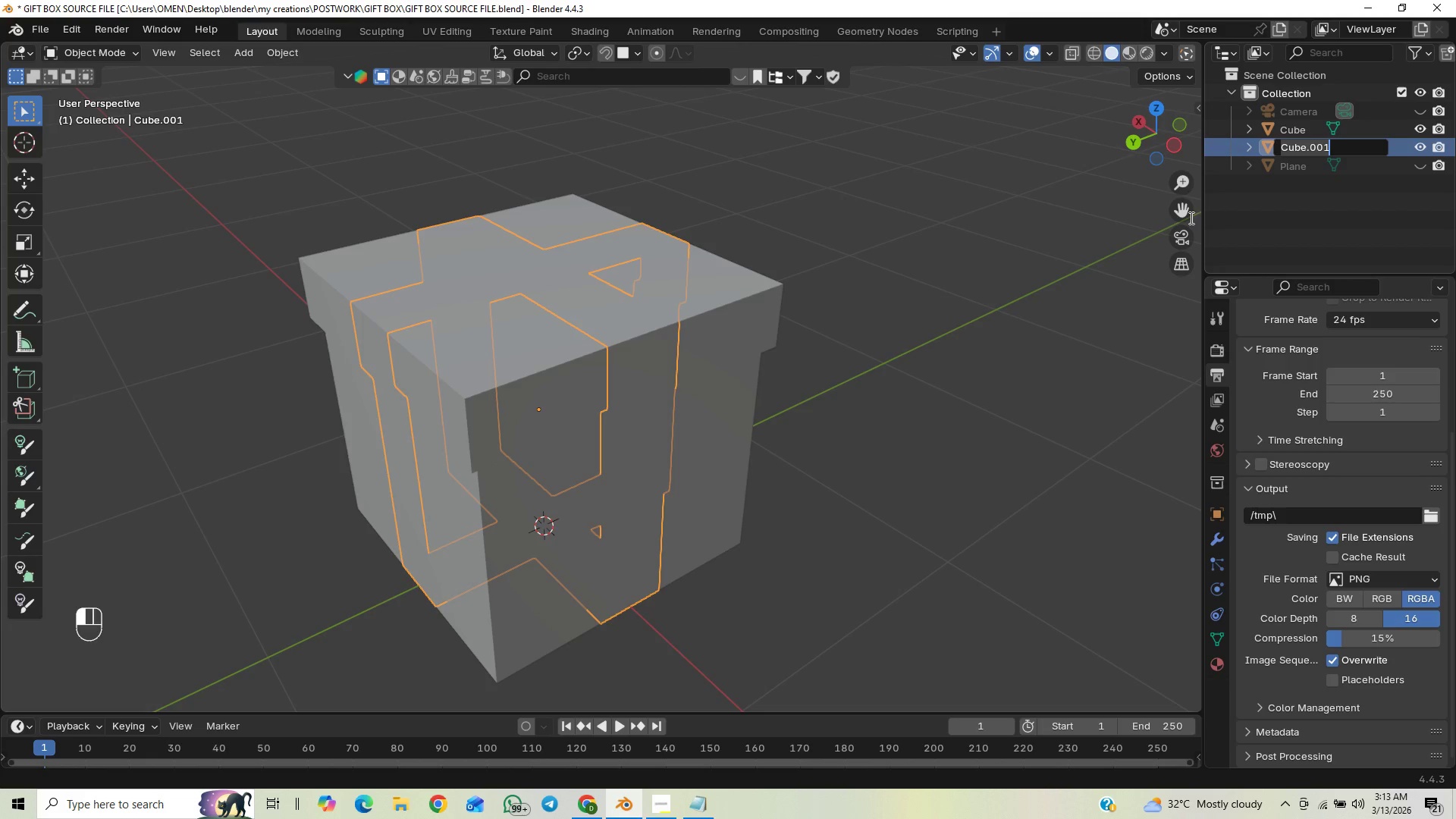 
type(RIBBON)
 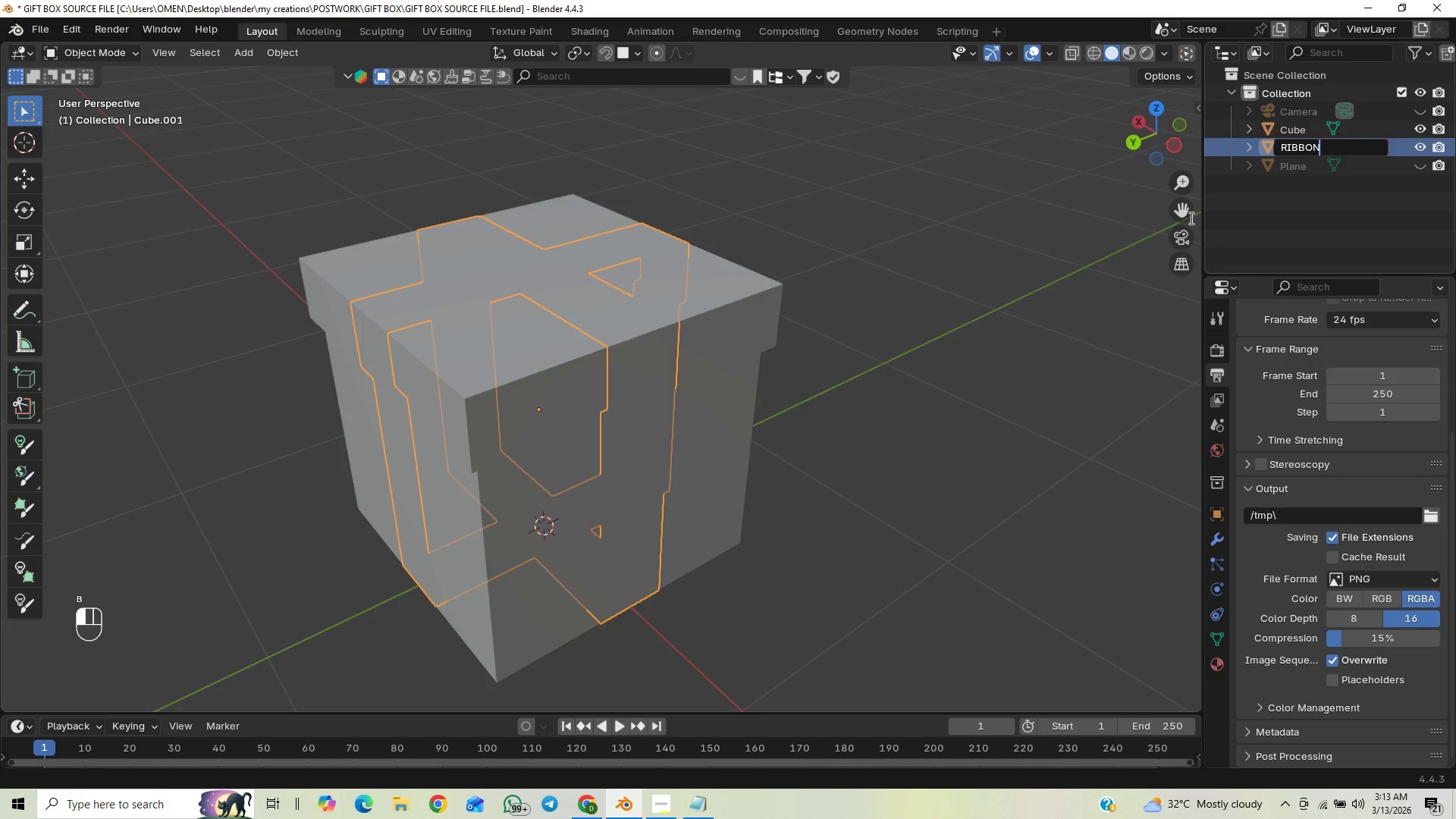 
key(Enter)
 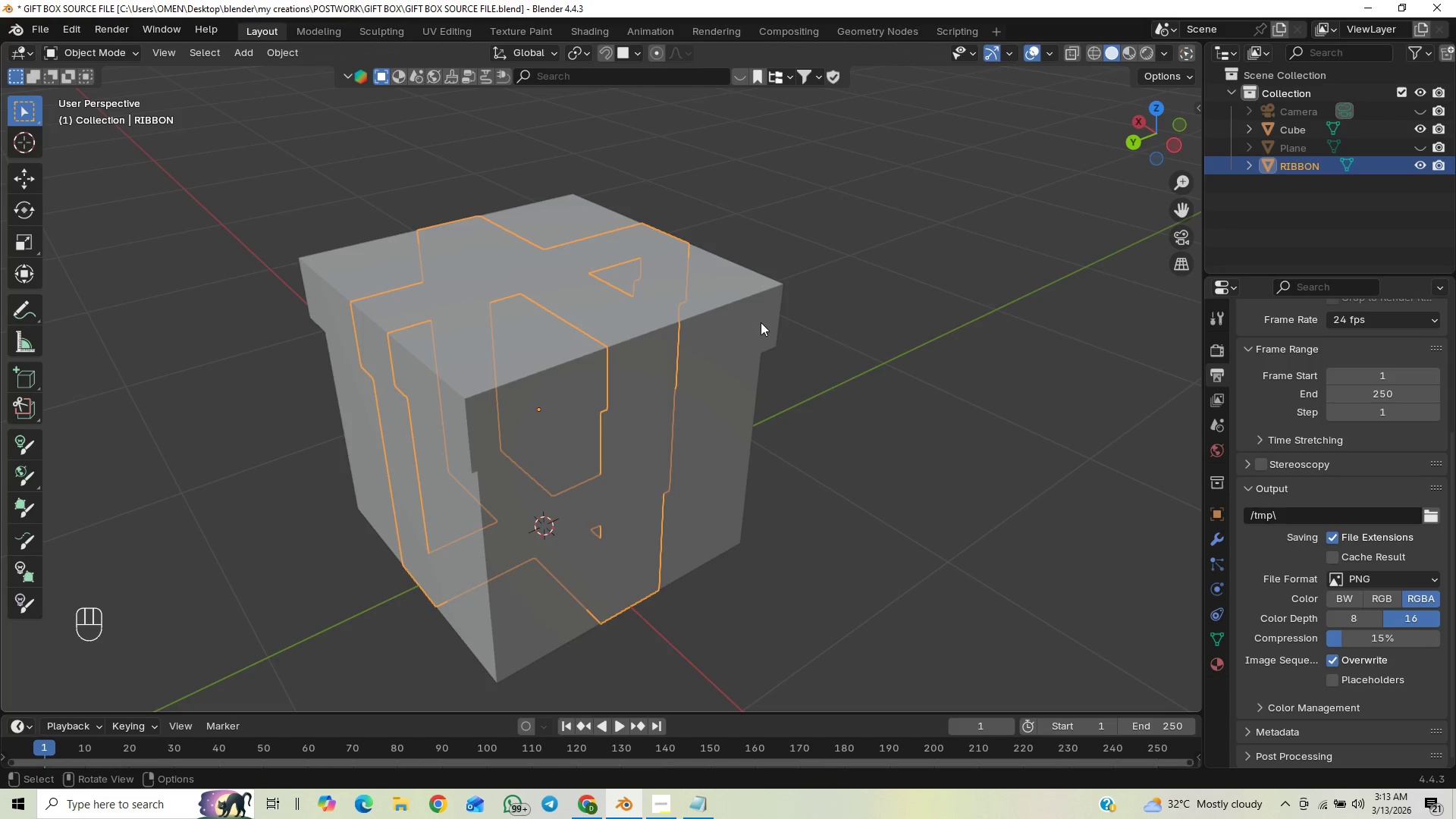 
key(Tab)
 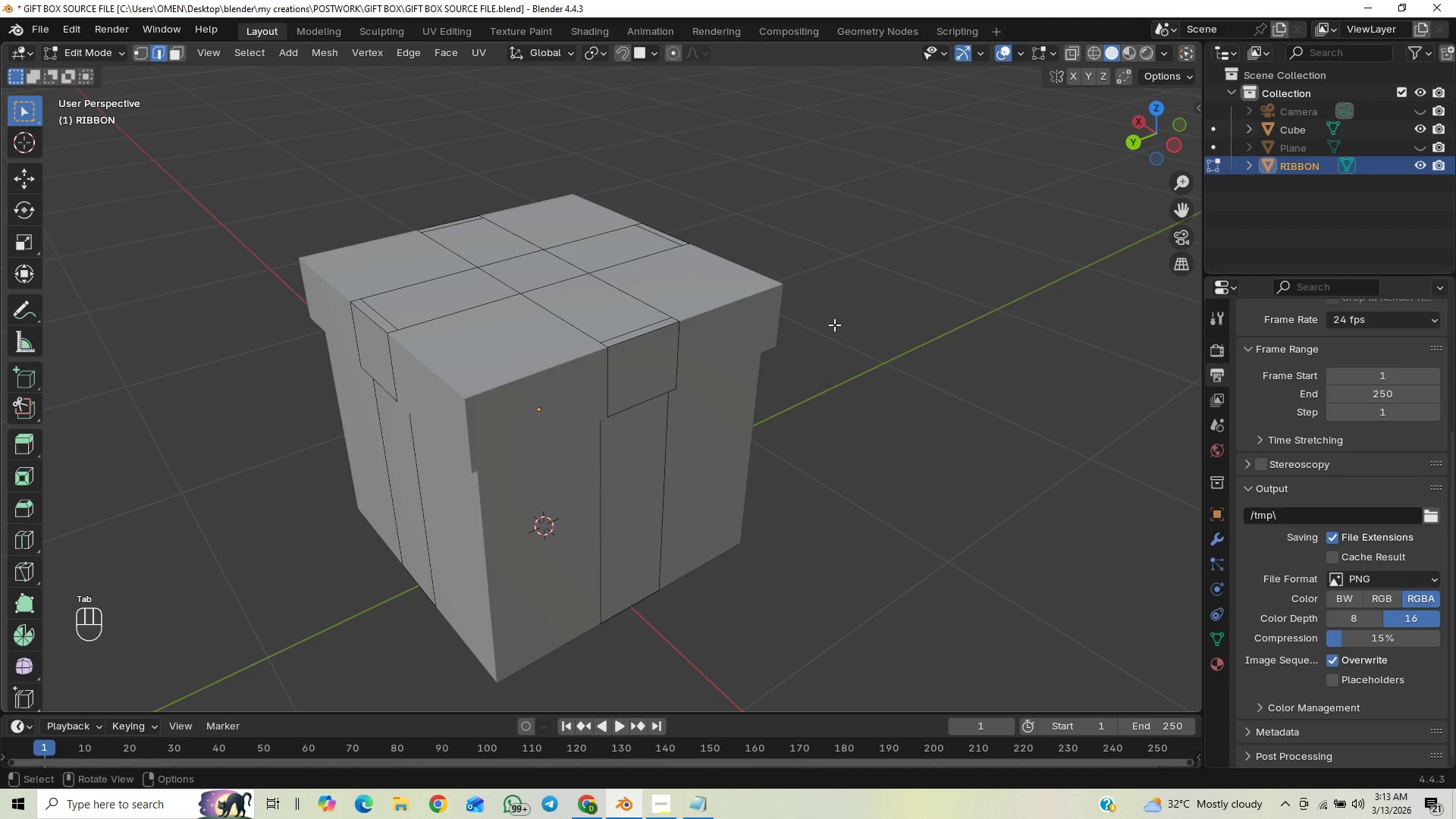 
key(A)
 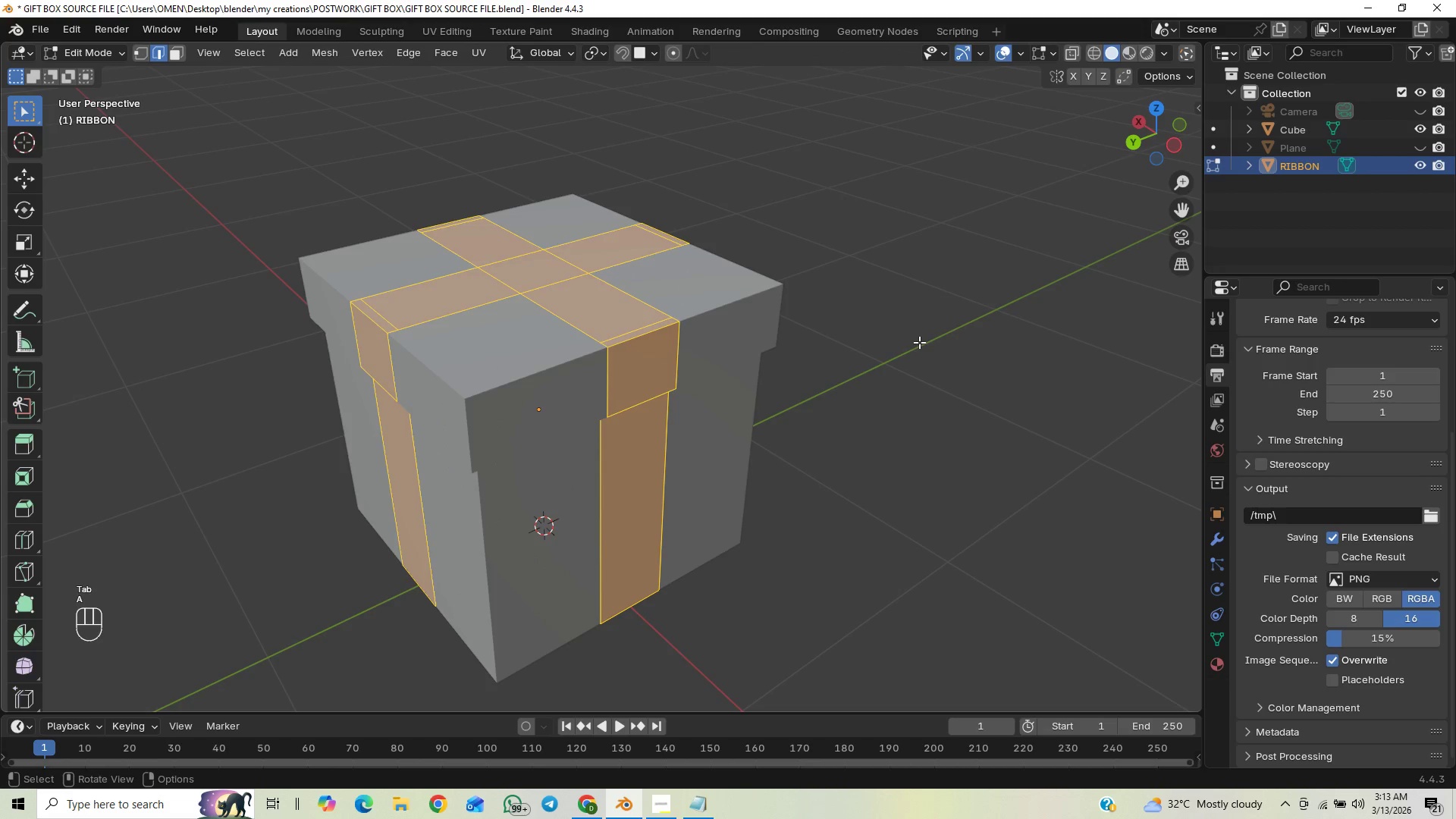 
key(Alt+E)
 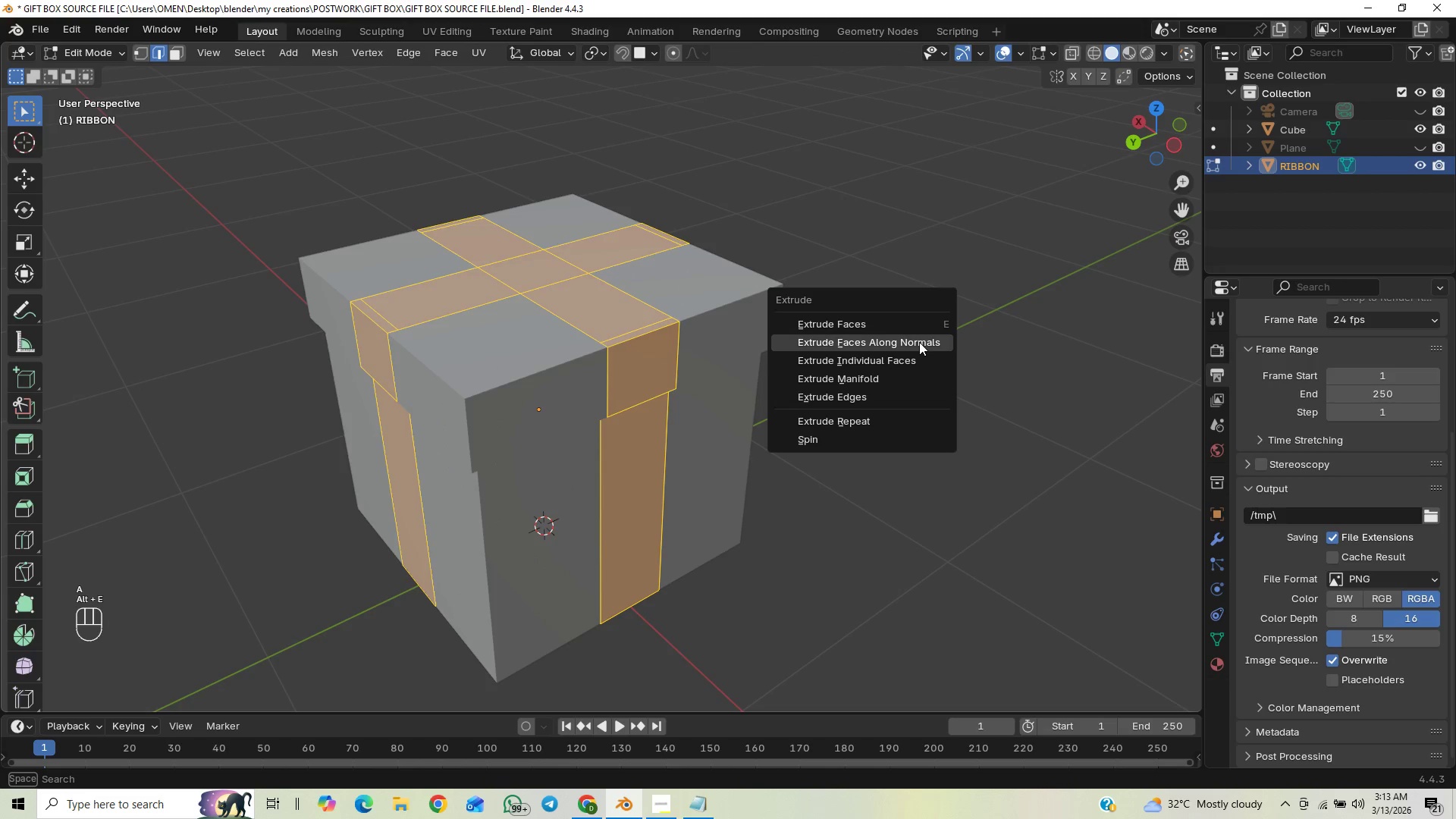 
left_click([919, 342])
 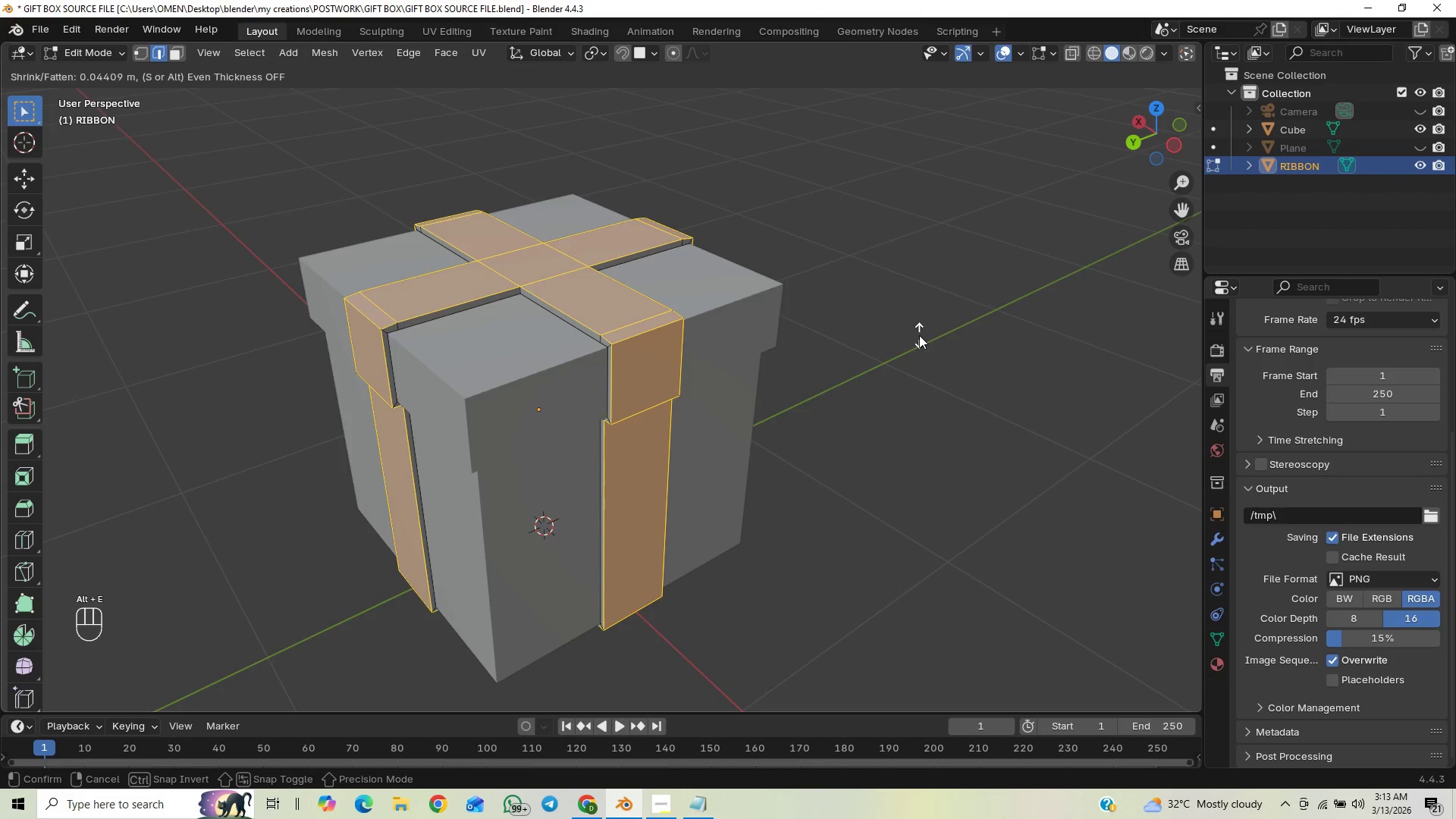 
key(S)
 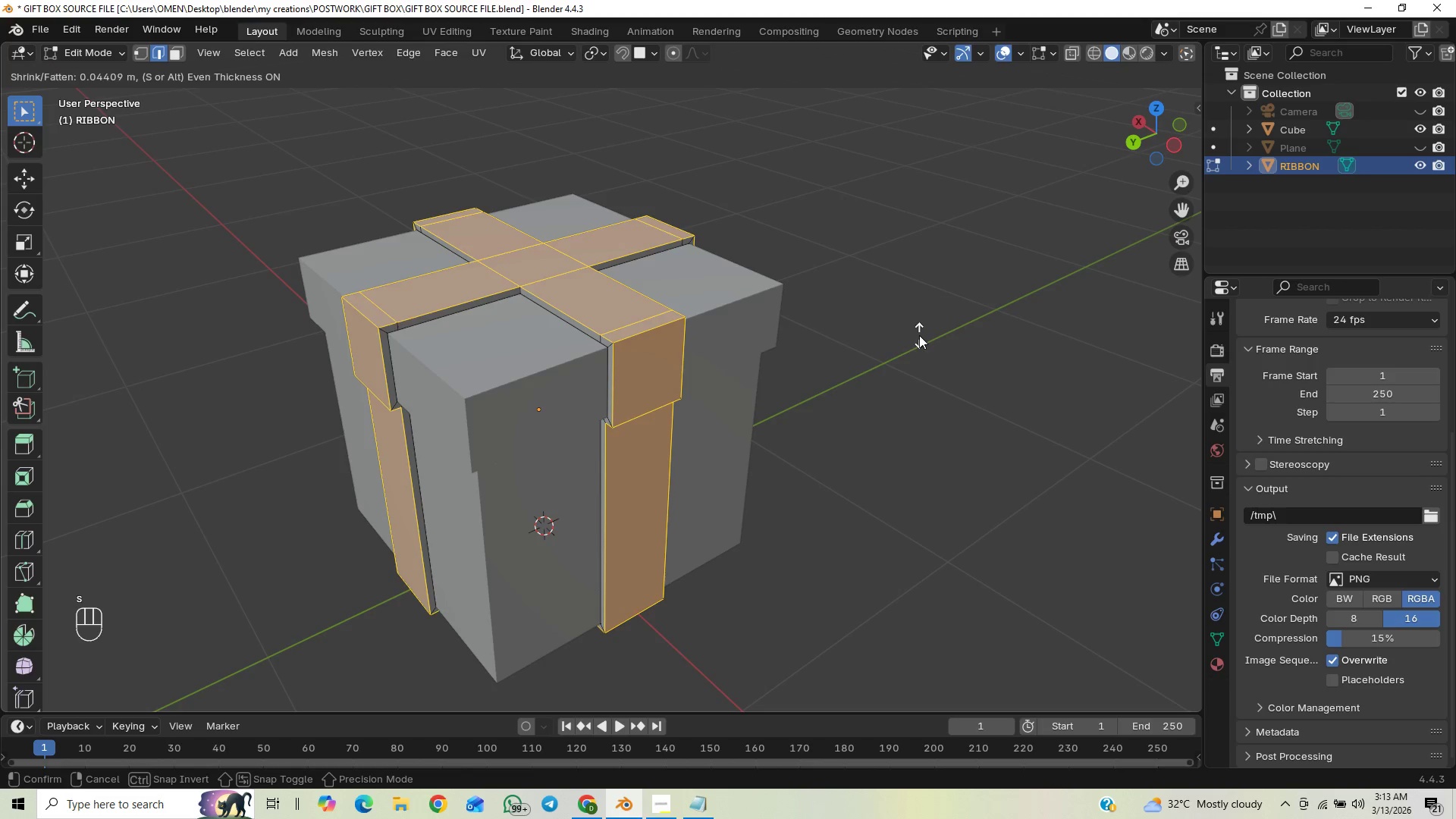 
hold_key(key=ShiftLeft, duration=1.5)
 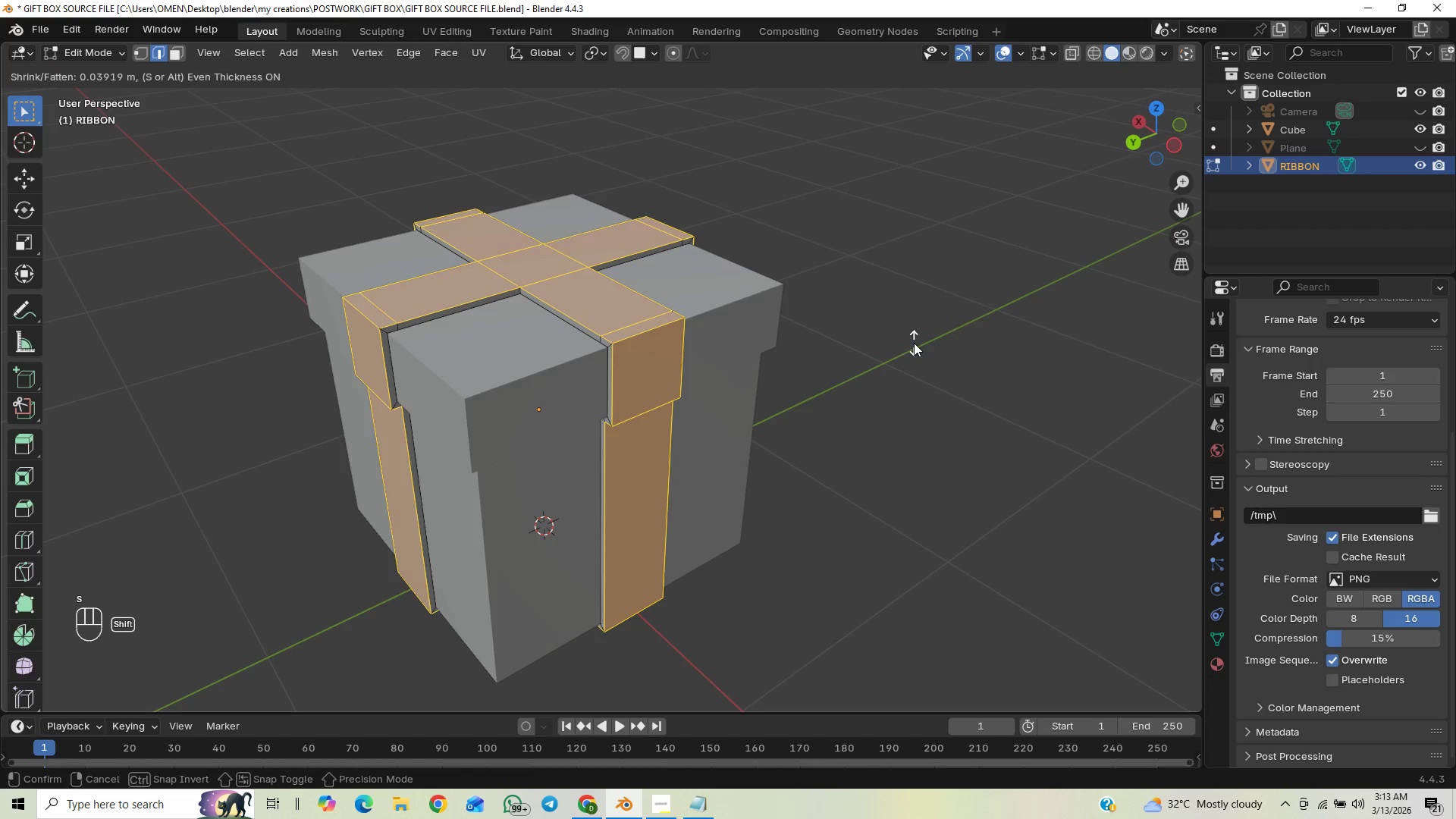 
hold_key(key=ShiftLeft, duration=1.5)
 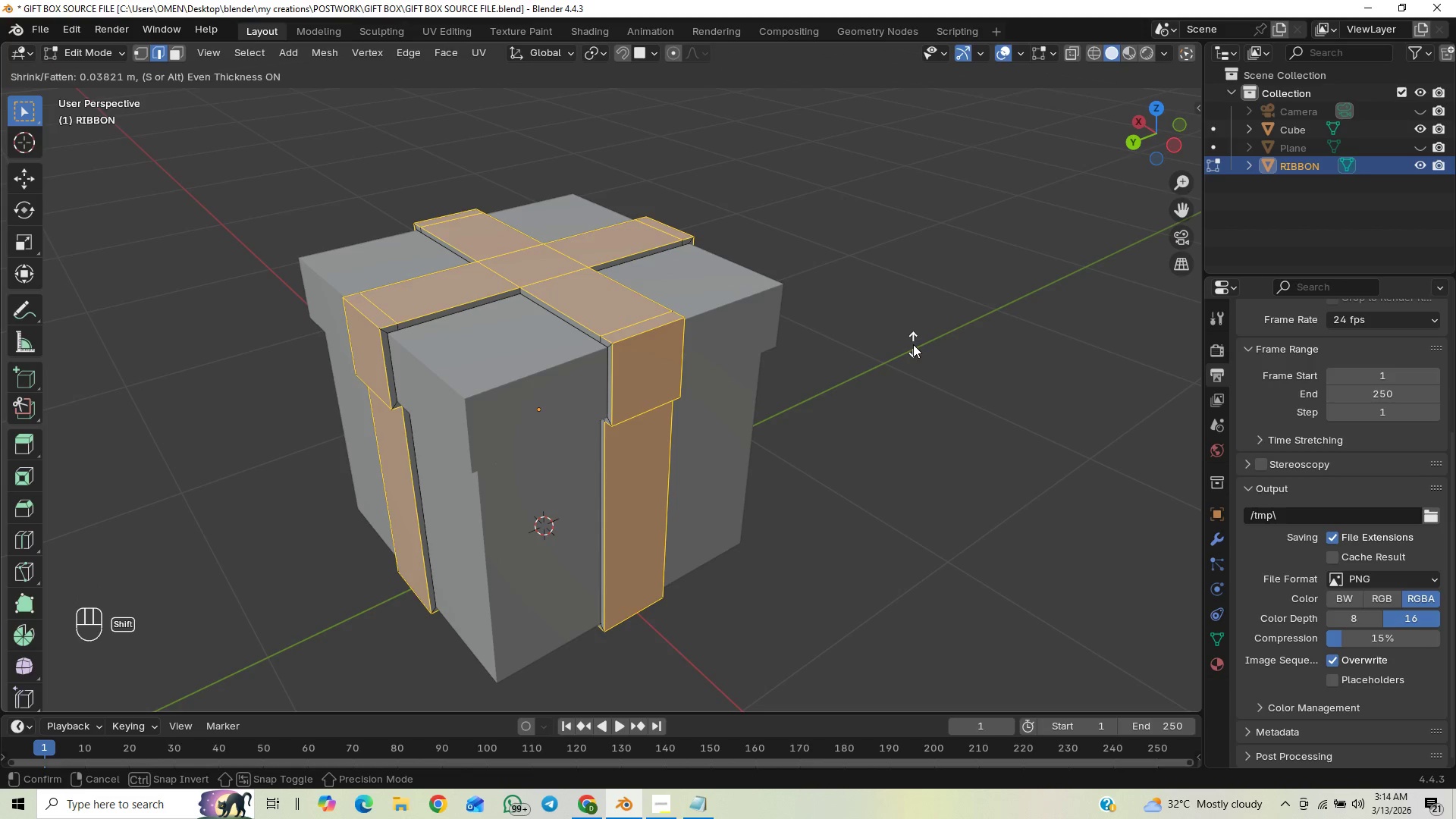 
hold_key(key=ShiftLeft, duration=1.52)
 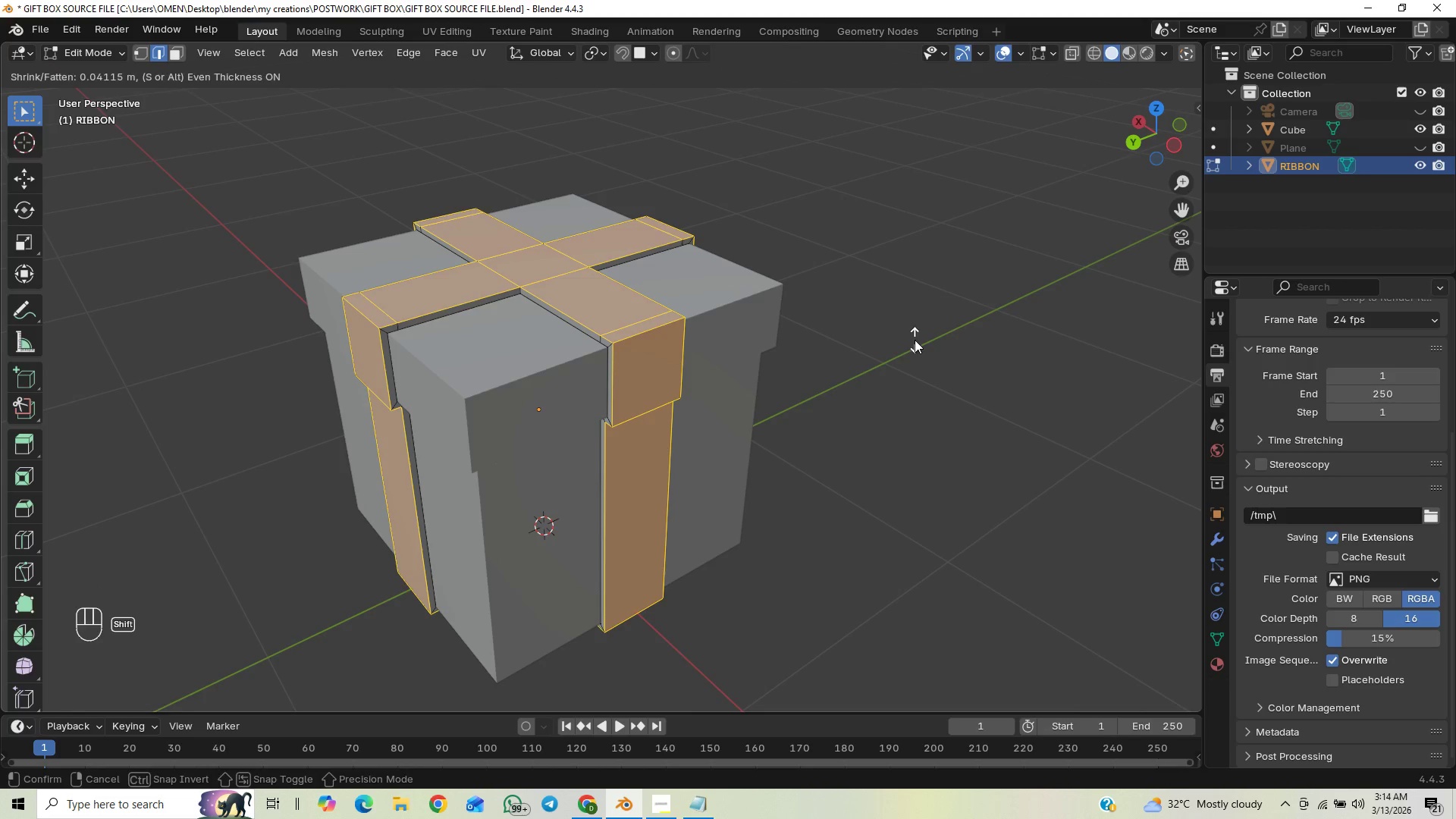 
hold_key(key=ShiftLeft, duration=0.8)
left_click([915, 340])
 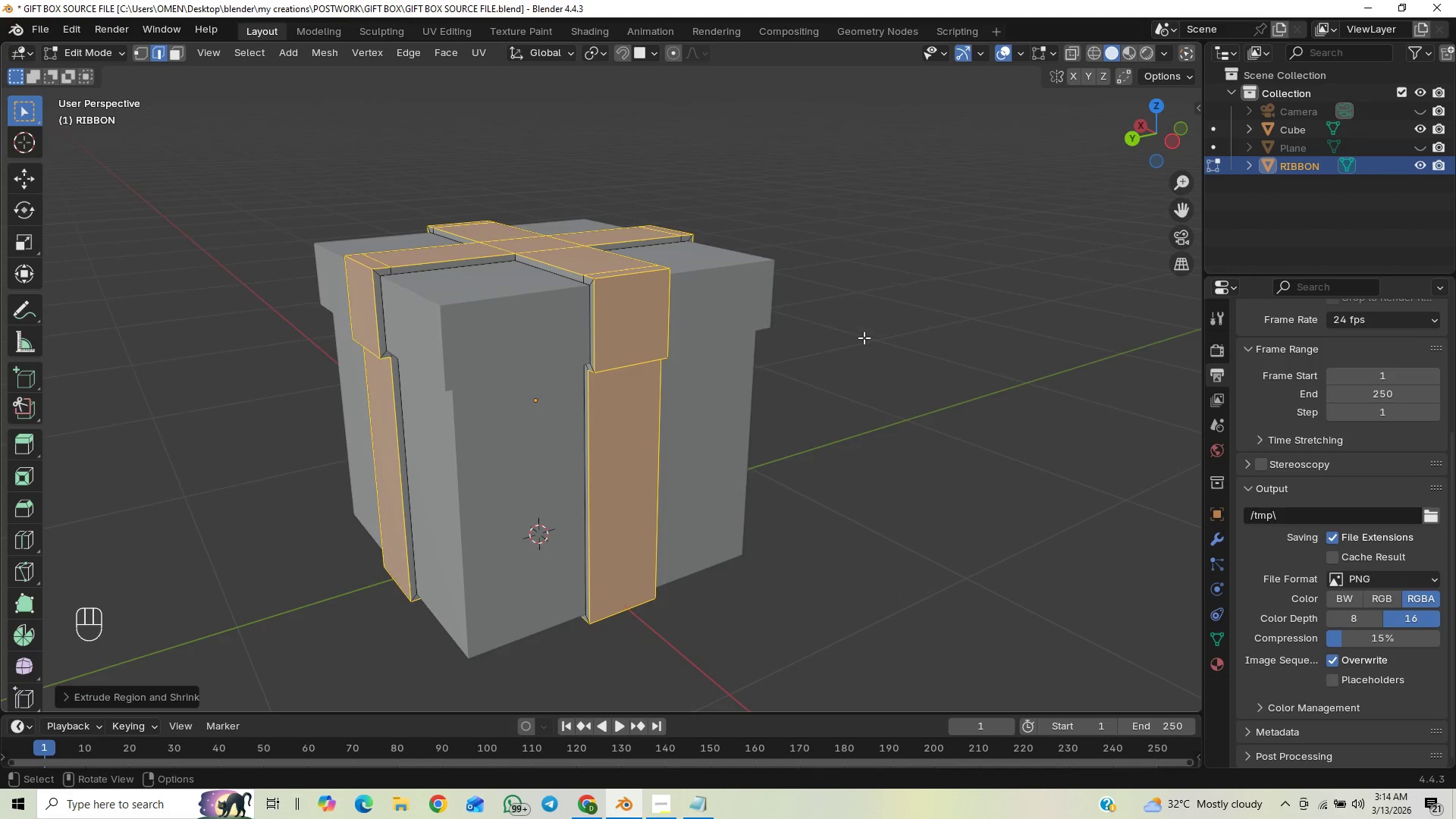 
wait(6.17)
 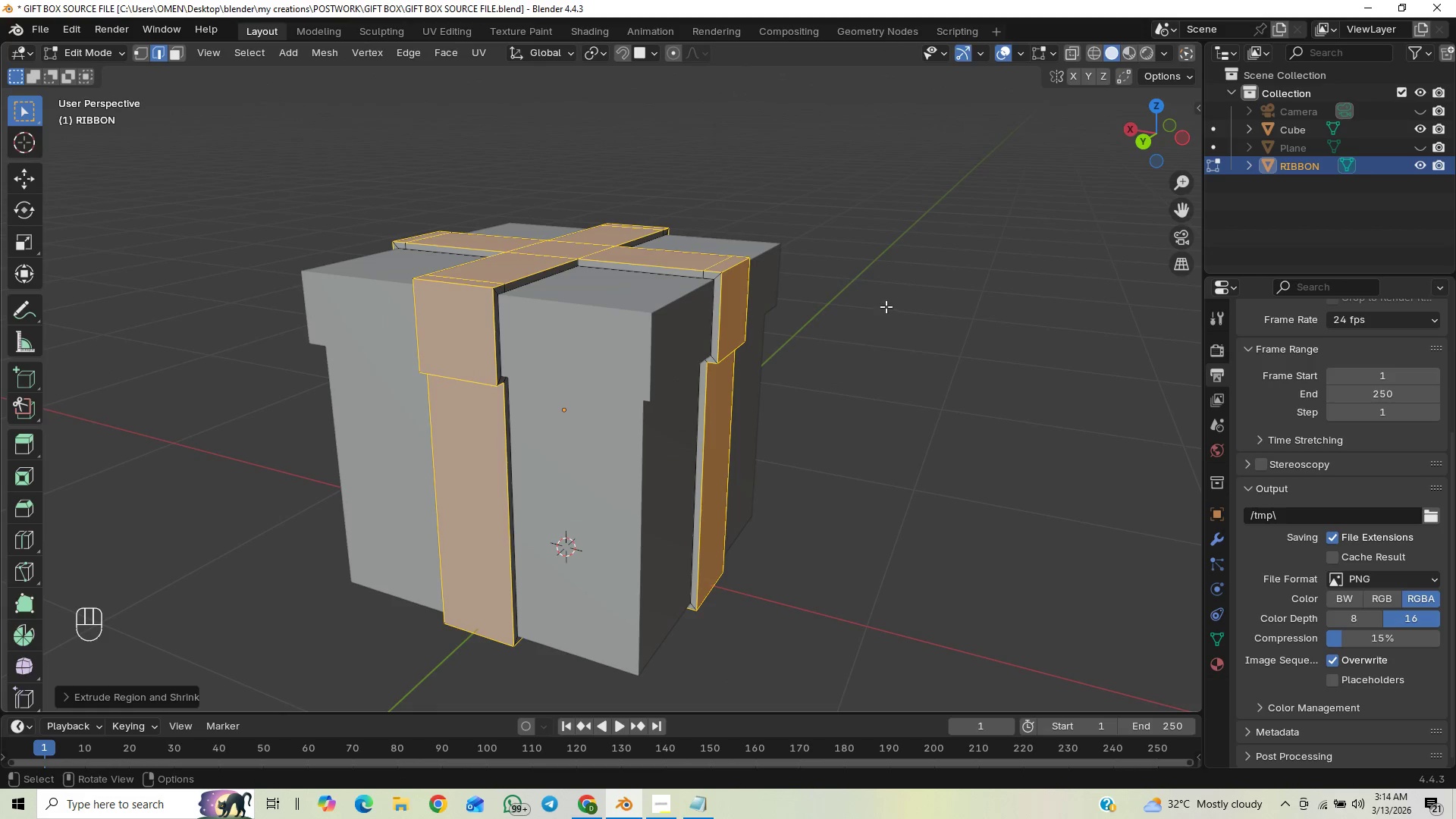 
key(Tab)
 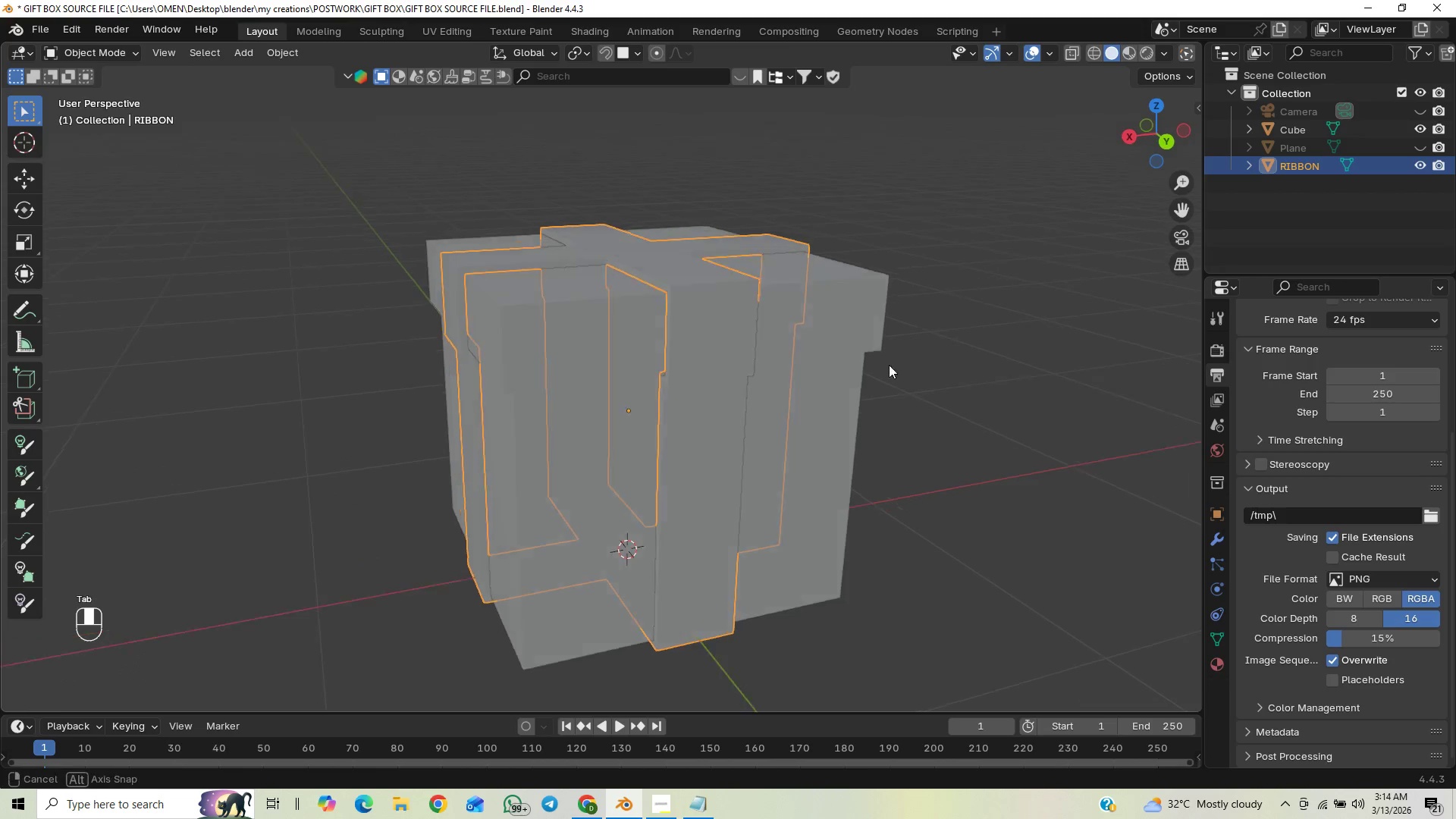 
key(Control+S)
 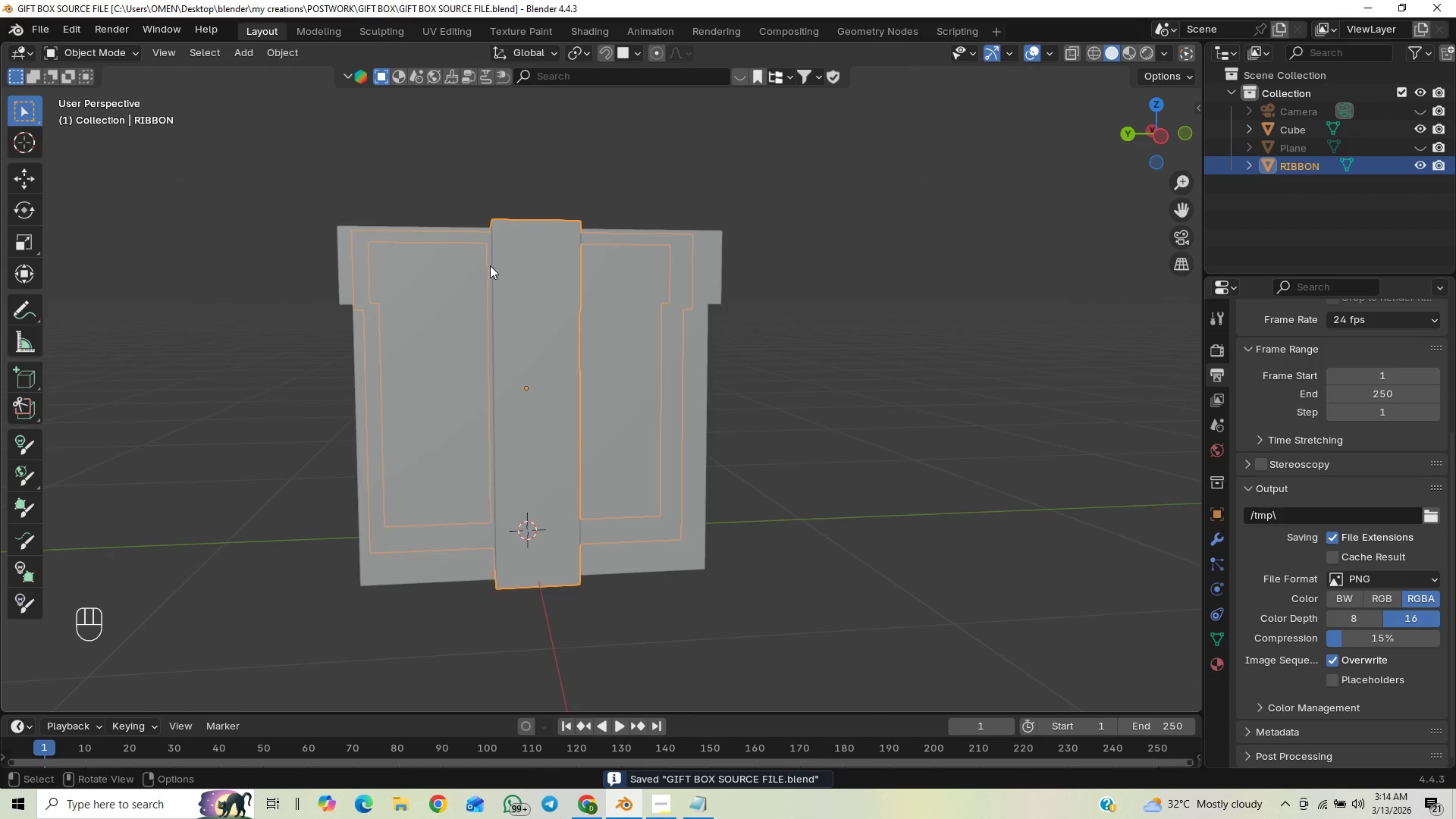 
wait(5.3)
 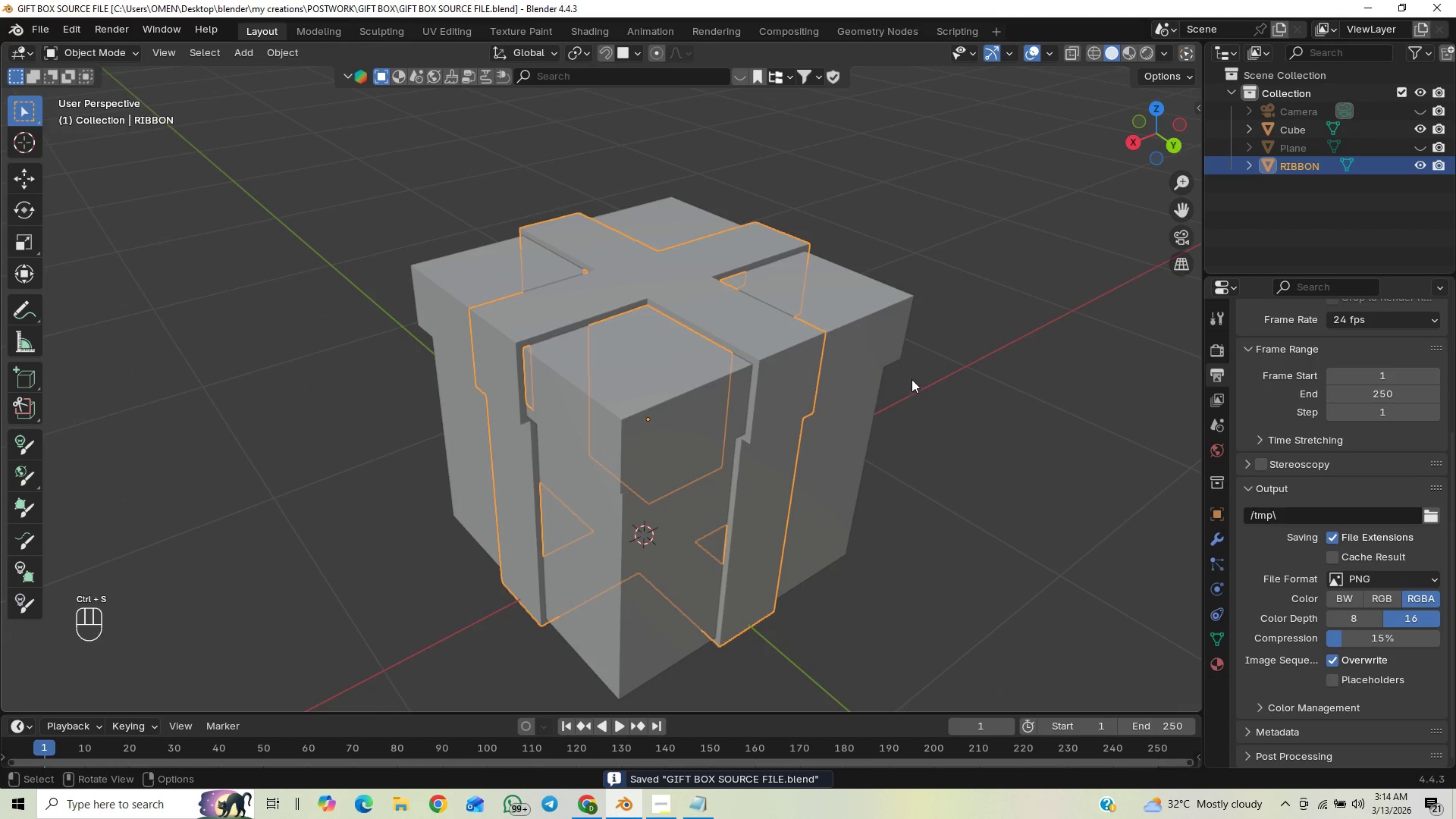 
key(H)
 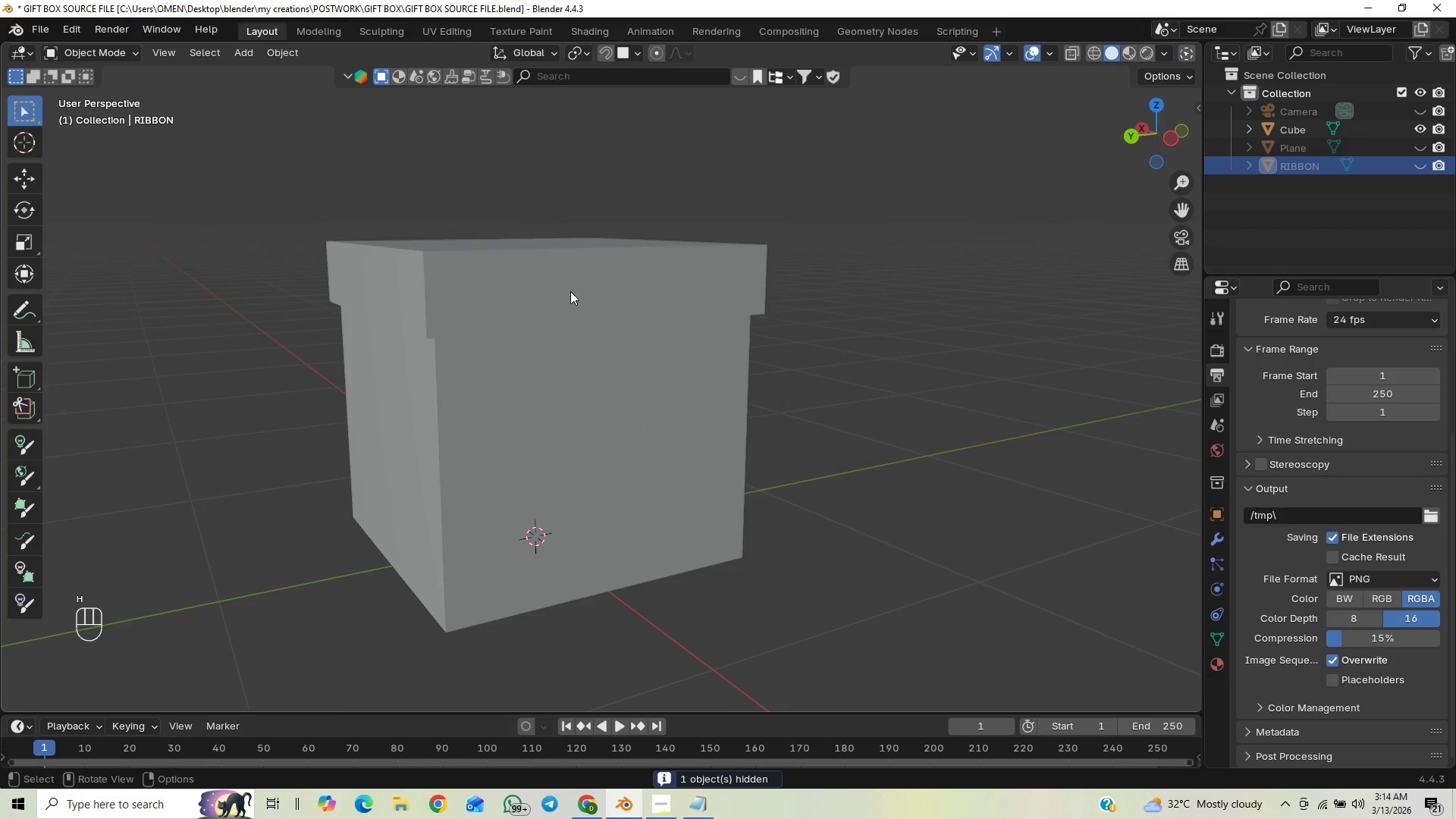 
left_click([561, 276])
 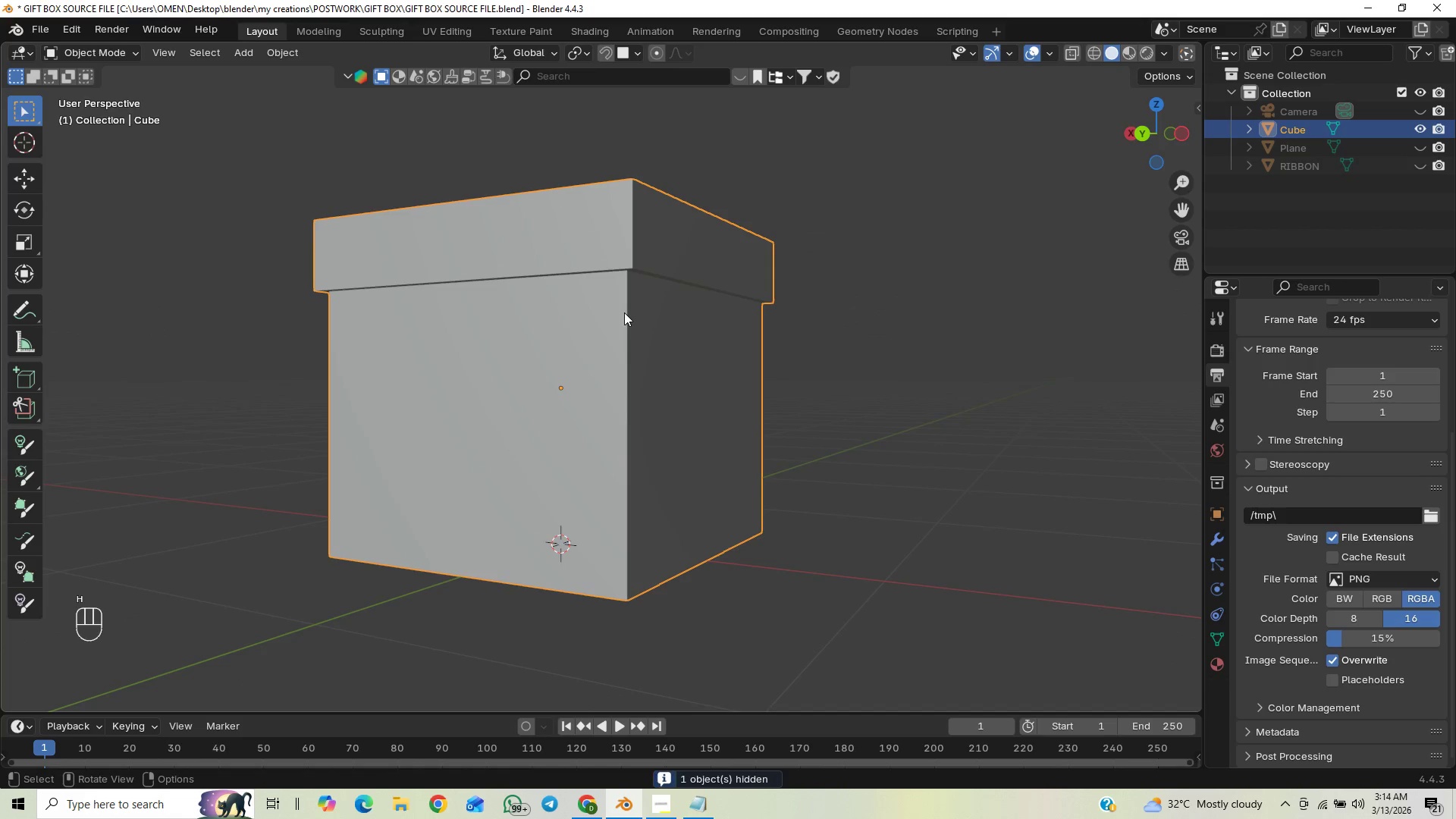 
key(Tab)
 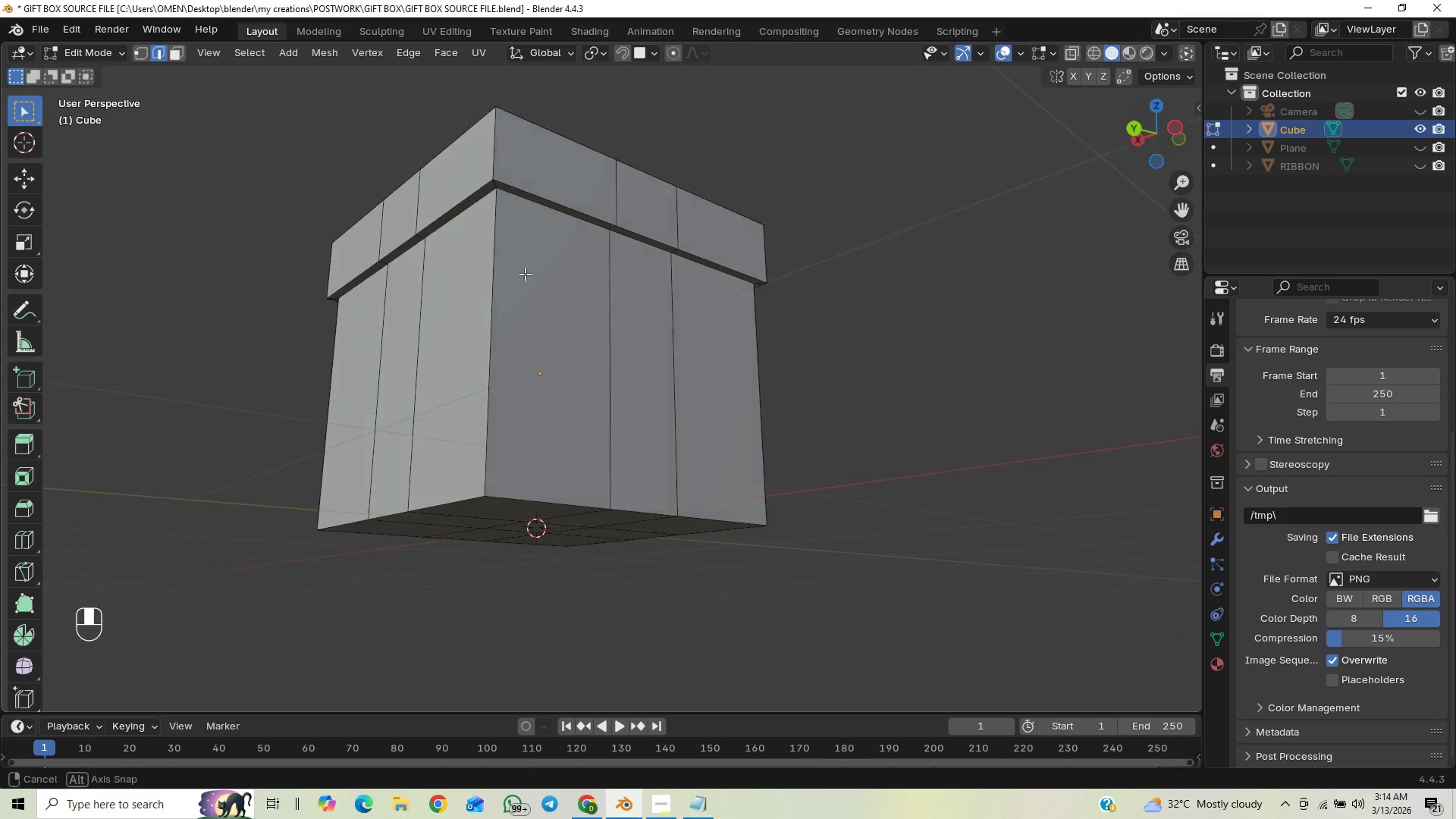 
wait(17.26)
 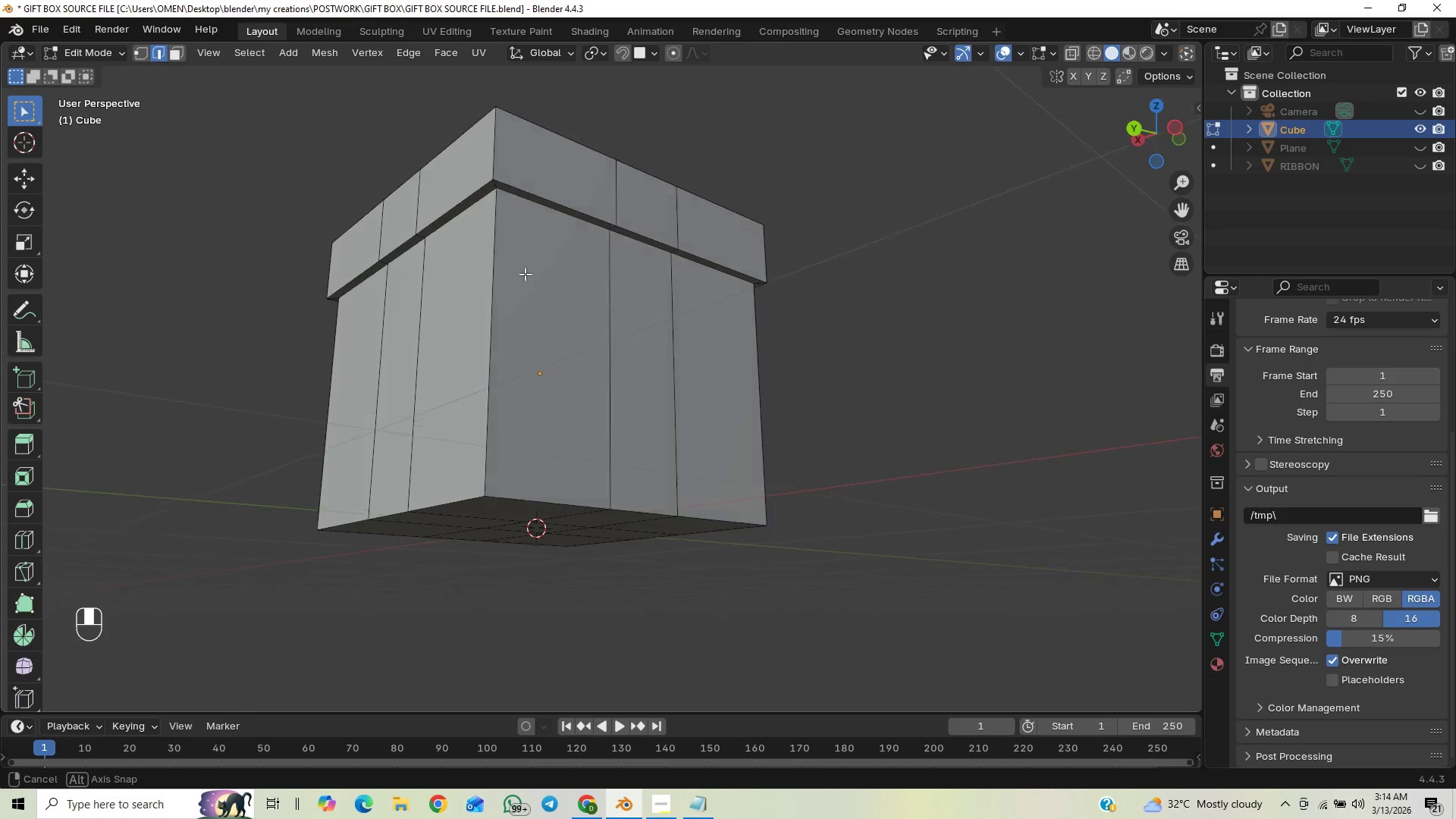 
key(3)
 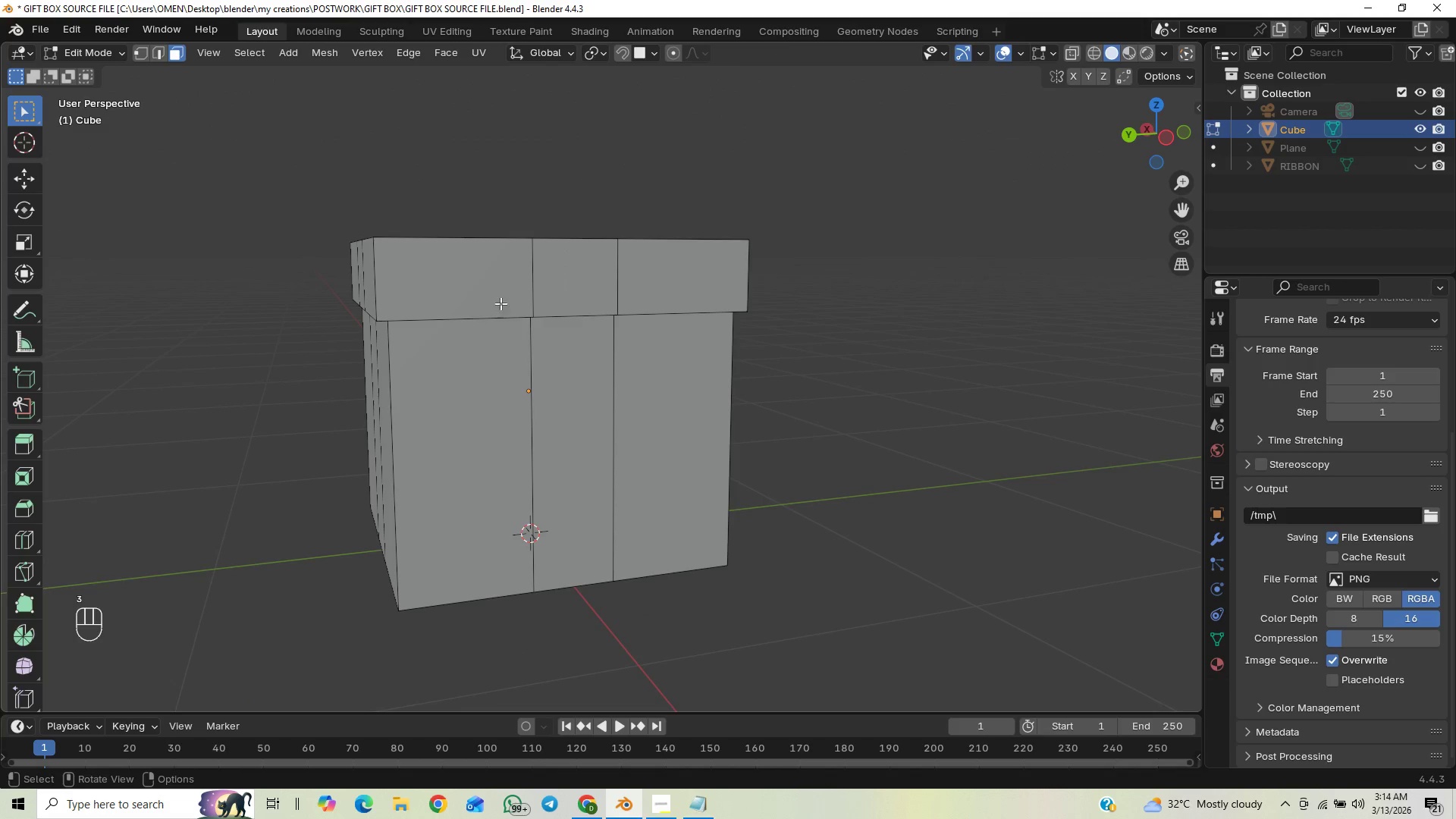 
left_click([482, 282])
 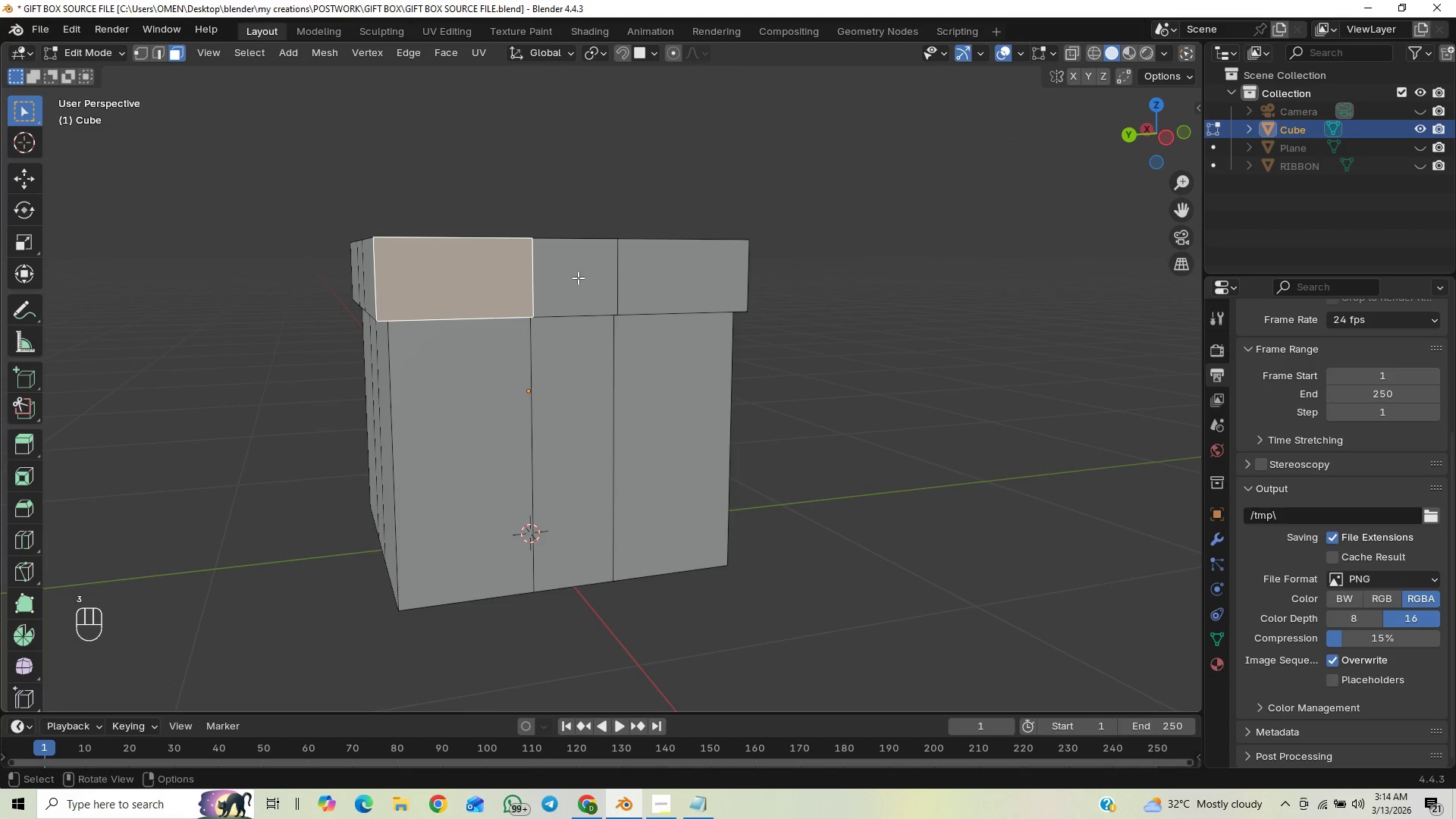 
key(Shift+ShiftLeft)
 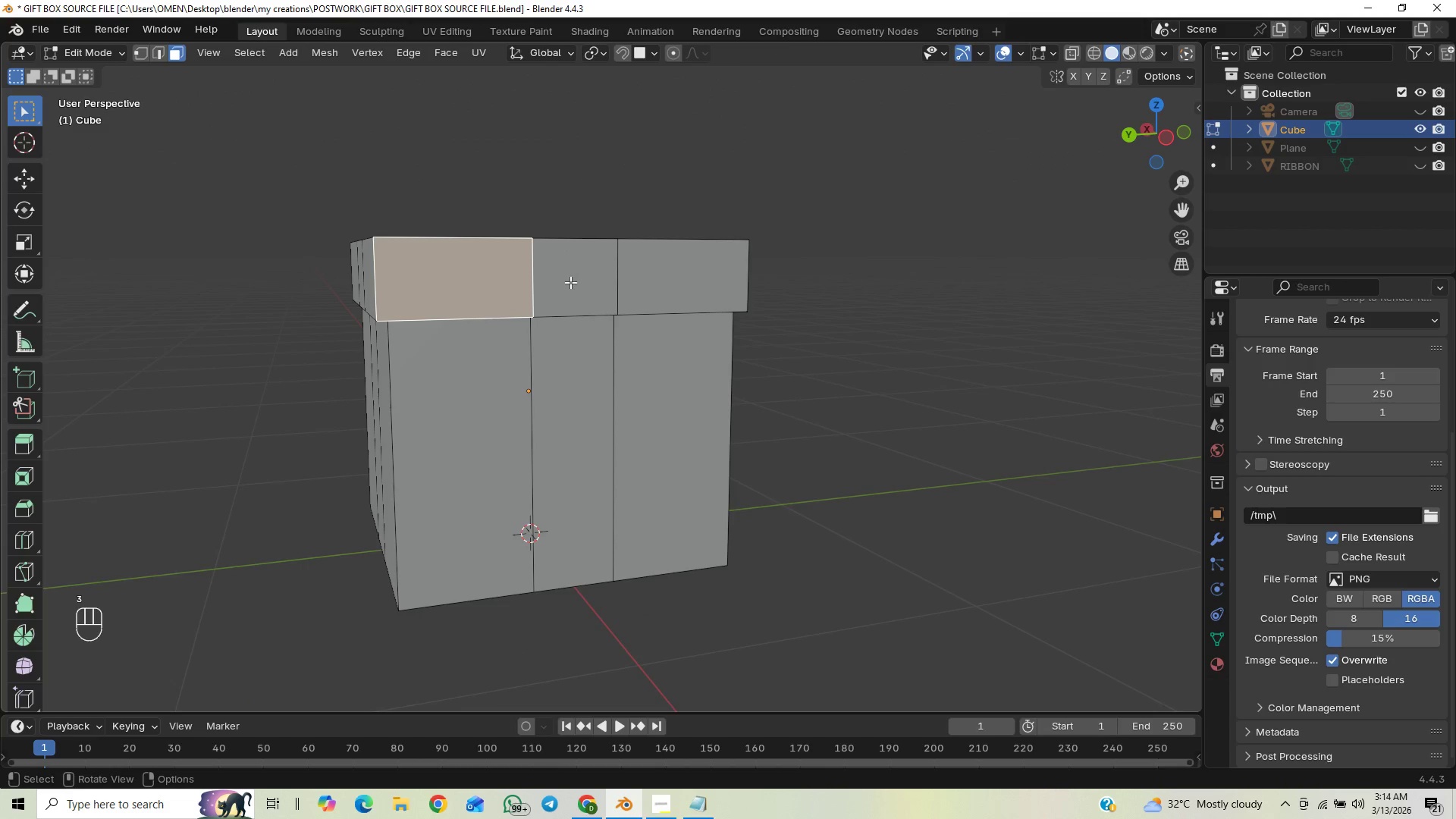 
hold_key(key=AltLeft, duration=1.12)
left_click([536, 282])
 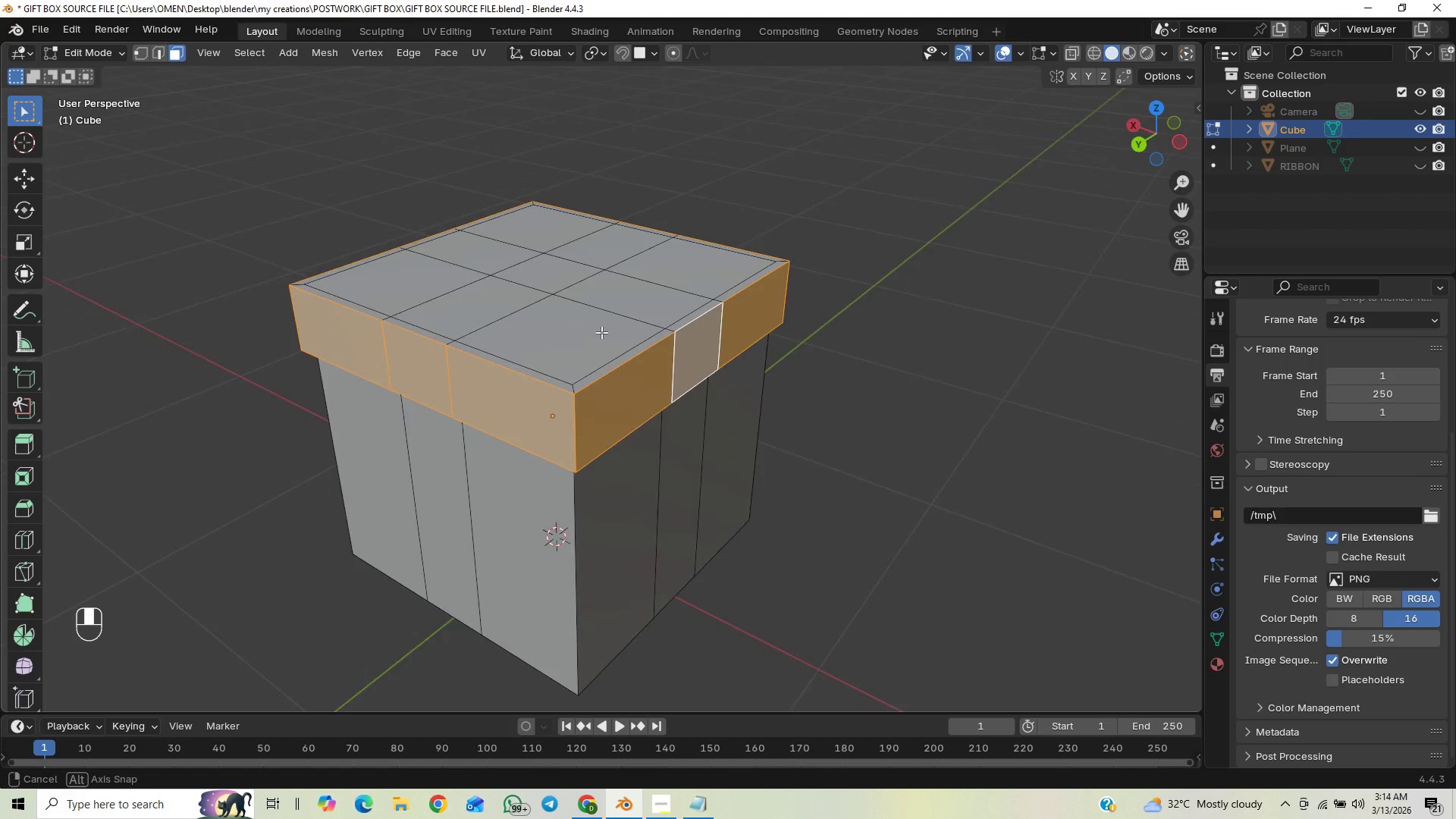 
hold_key(key=AltLeft, duration=1.48)
left_click([592, 342])
 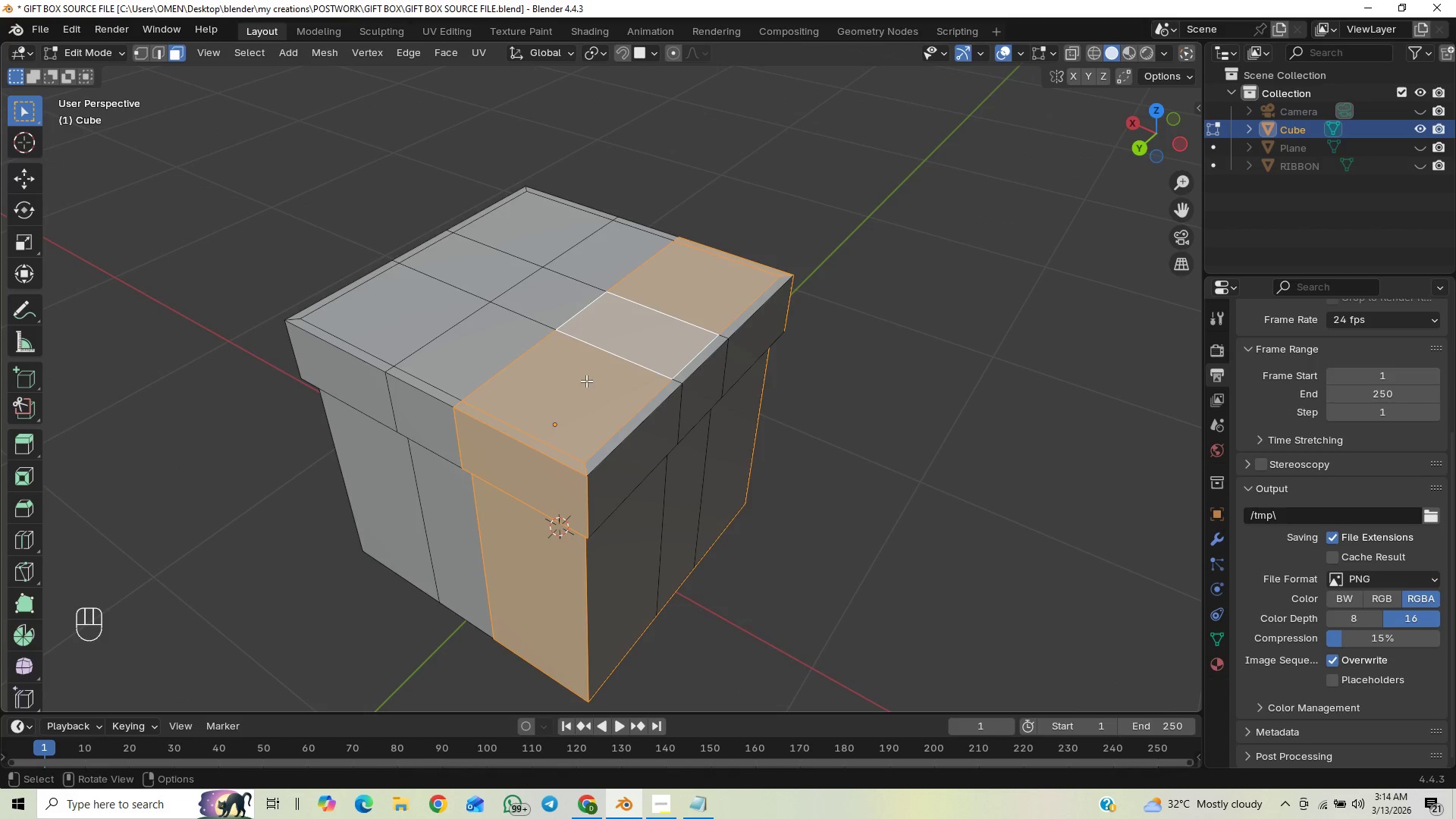 
key(Control+Z)
 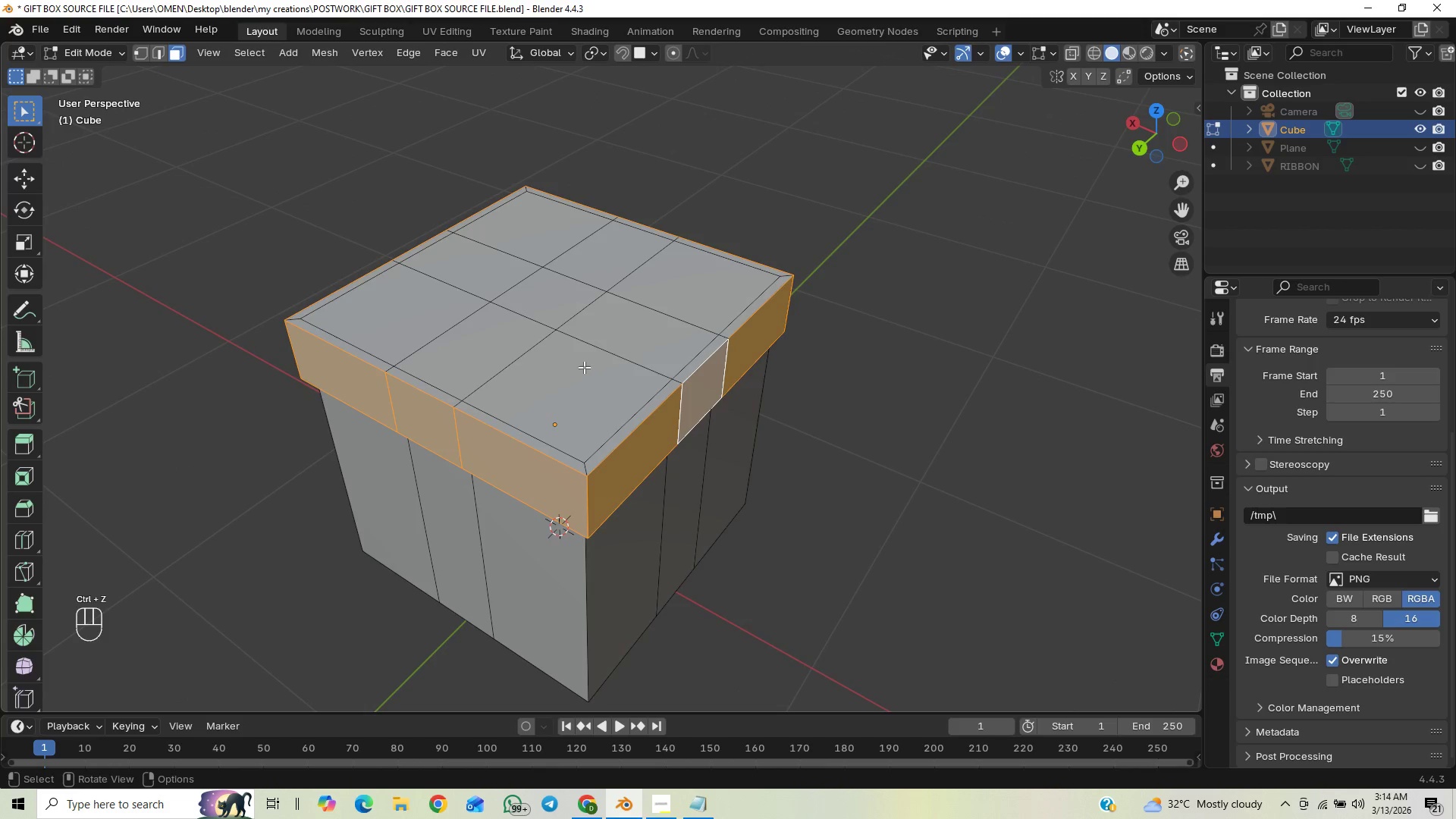 
hold_key(key=ShiftLeft, duration=1.5)
 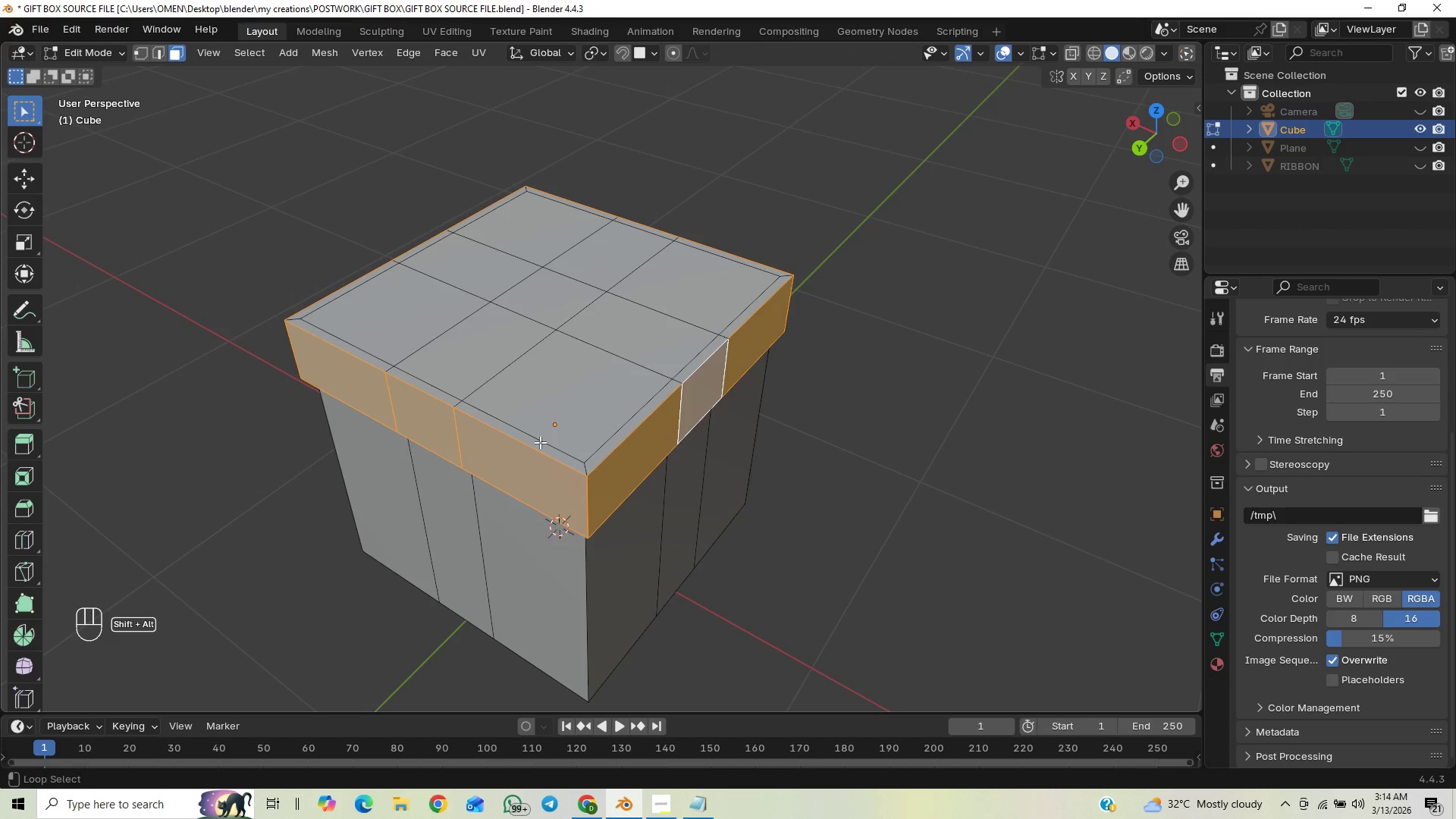 
hold_key(key=ShiftLeft, duration=4.06)
hold_key(key=AltLeft, duration=1.52)
left_click([585, 463])
 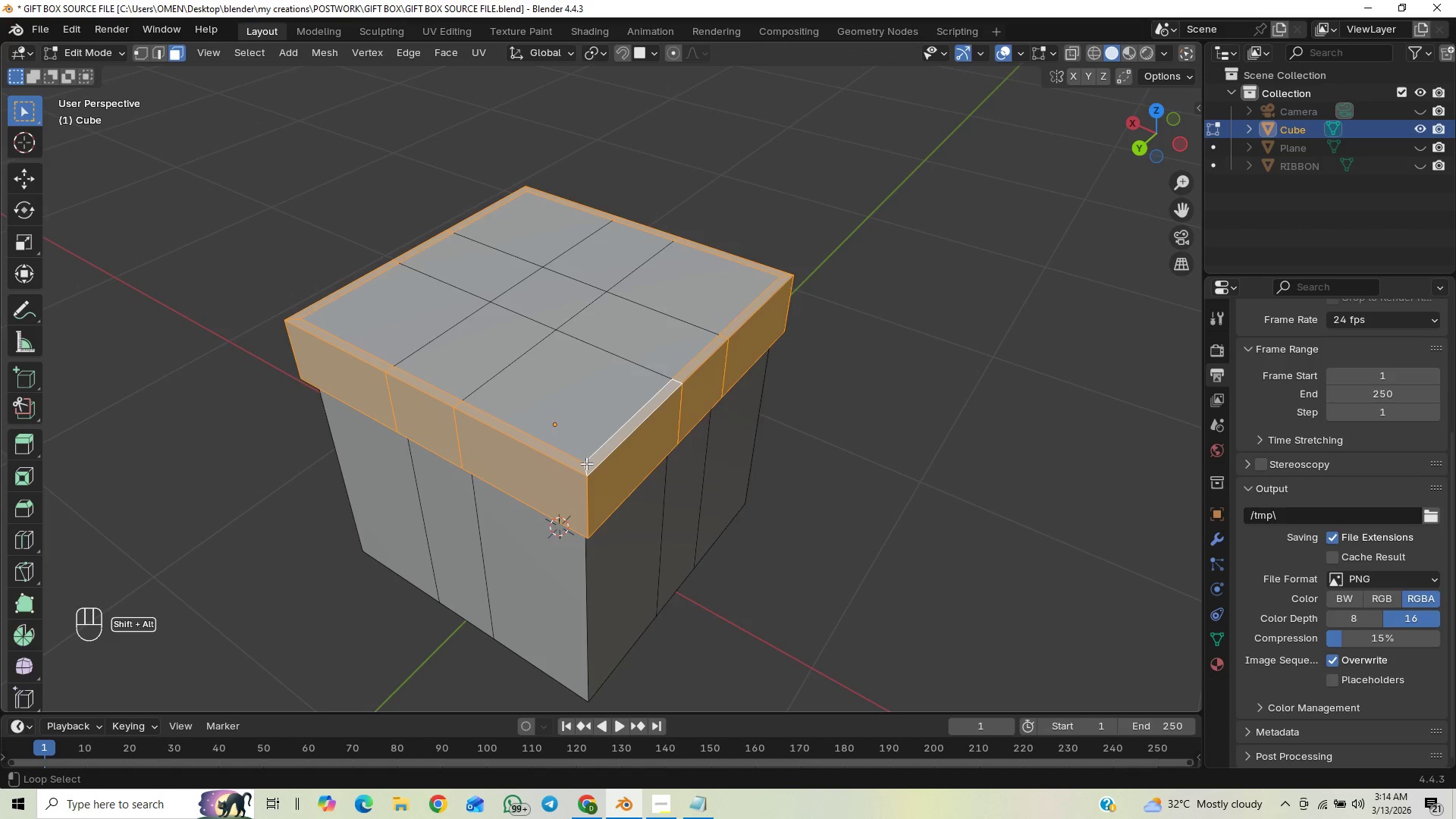 
hold_key(key=AltLeft, duration=1.51)
left_click([567, 380])
 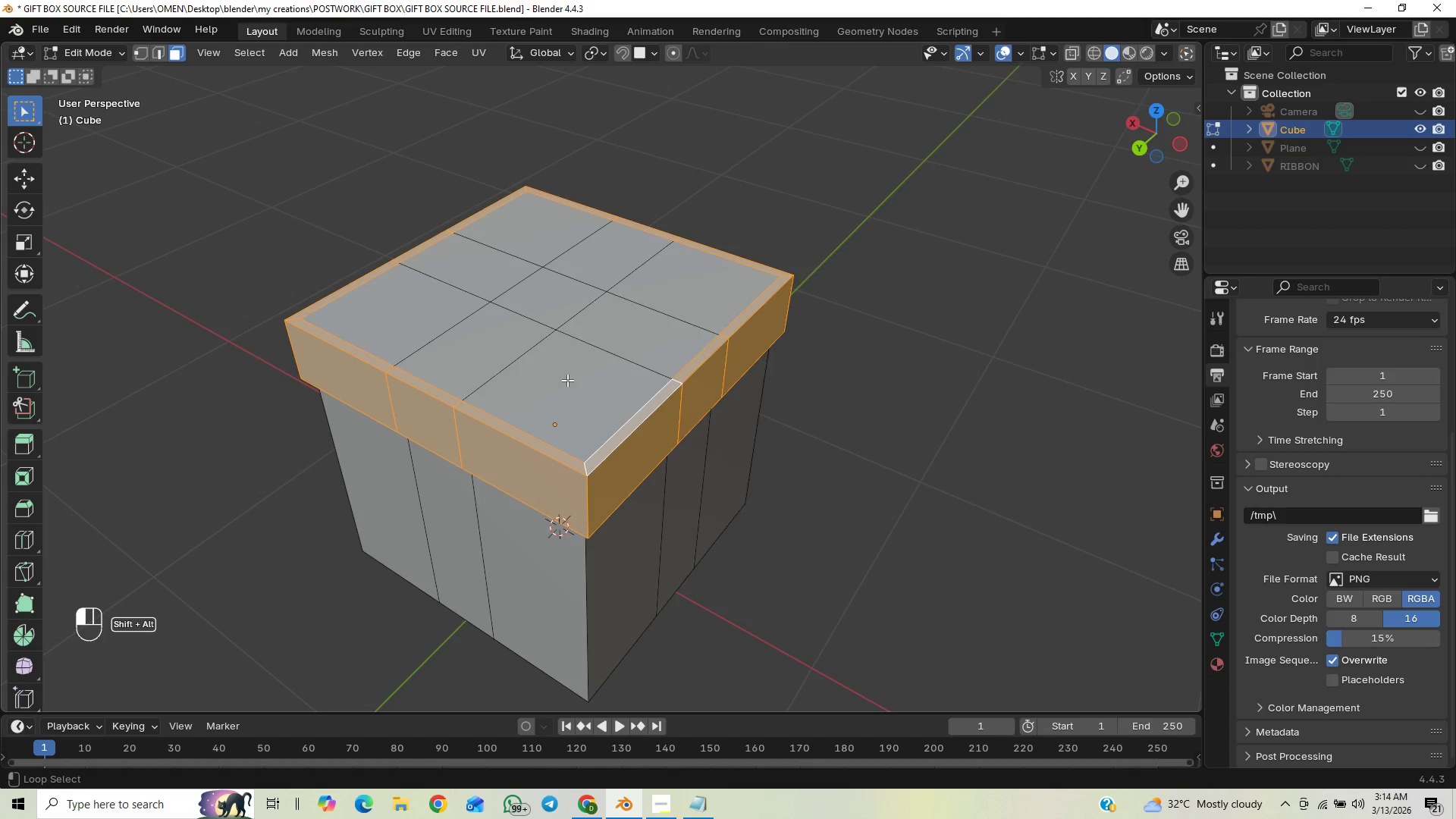 
hold_key(key=AltLeft, duration=0.67)
 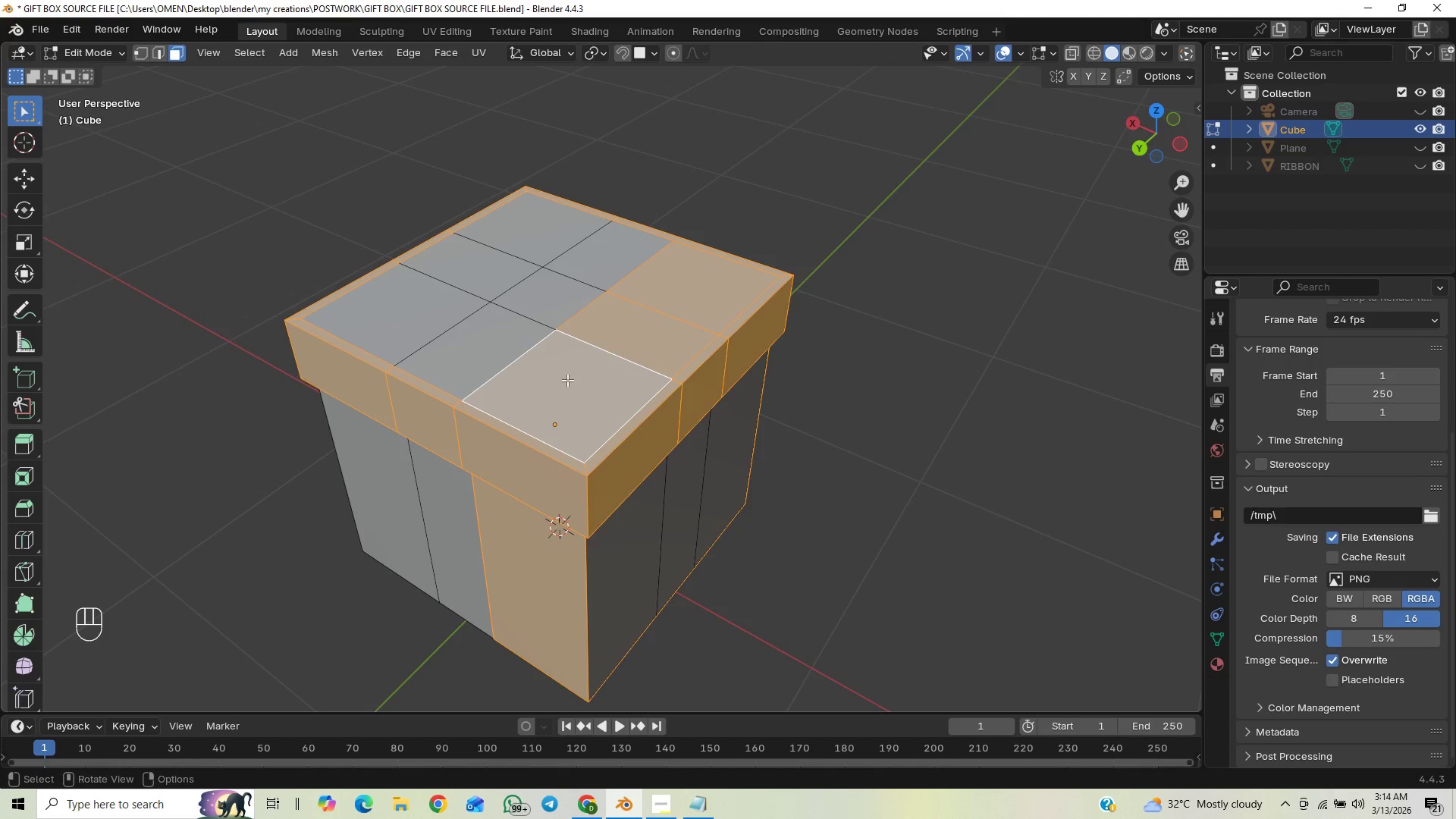 
hold_key(key=ControlLeft, duration=0.53)
 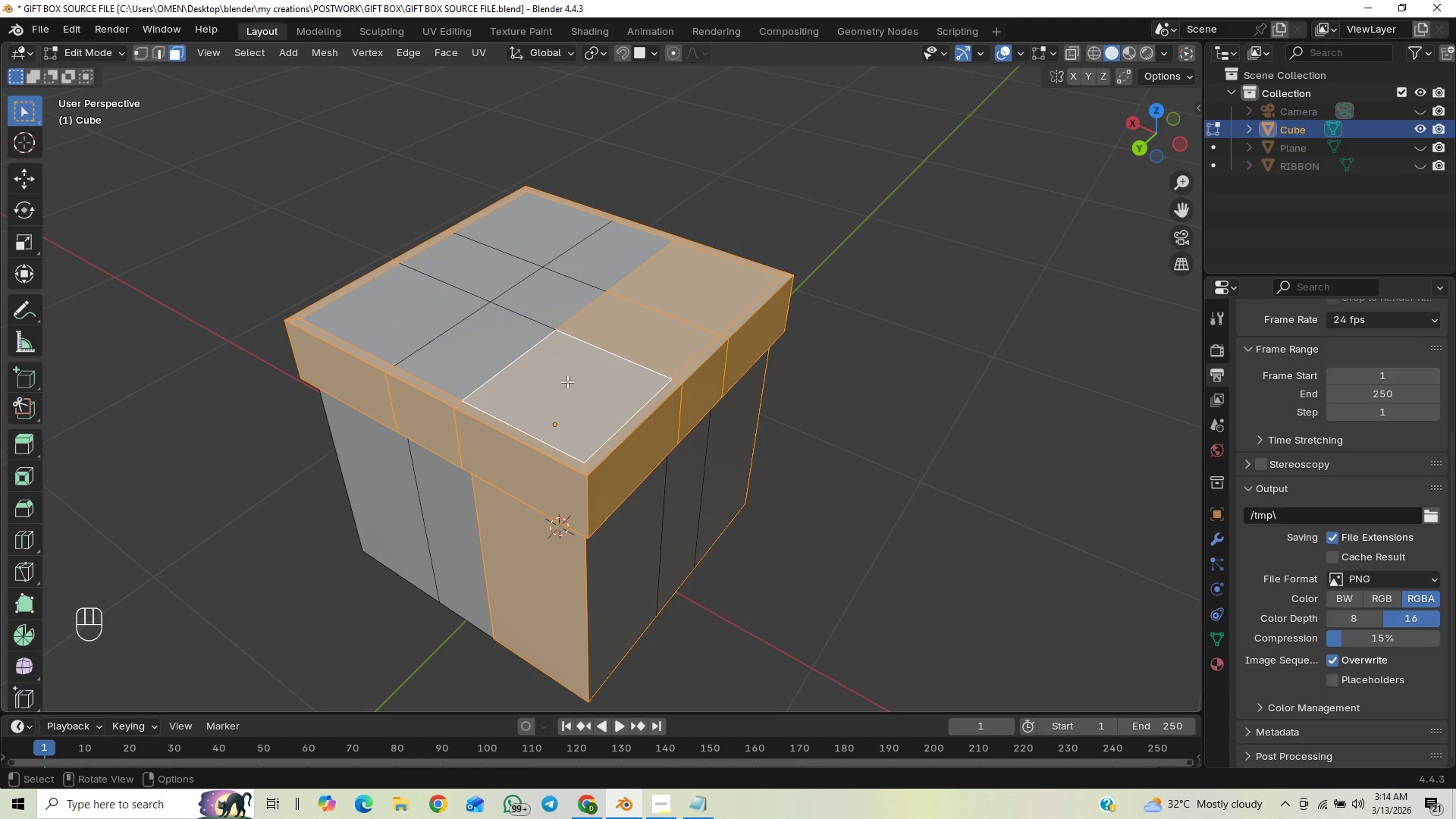 
key(Control+Z)
 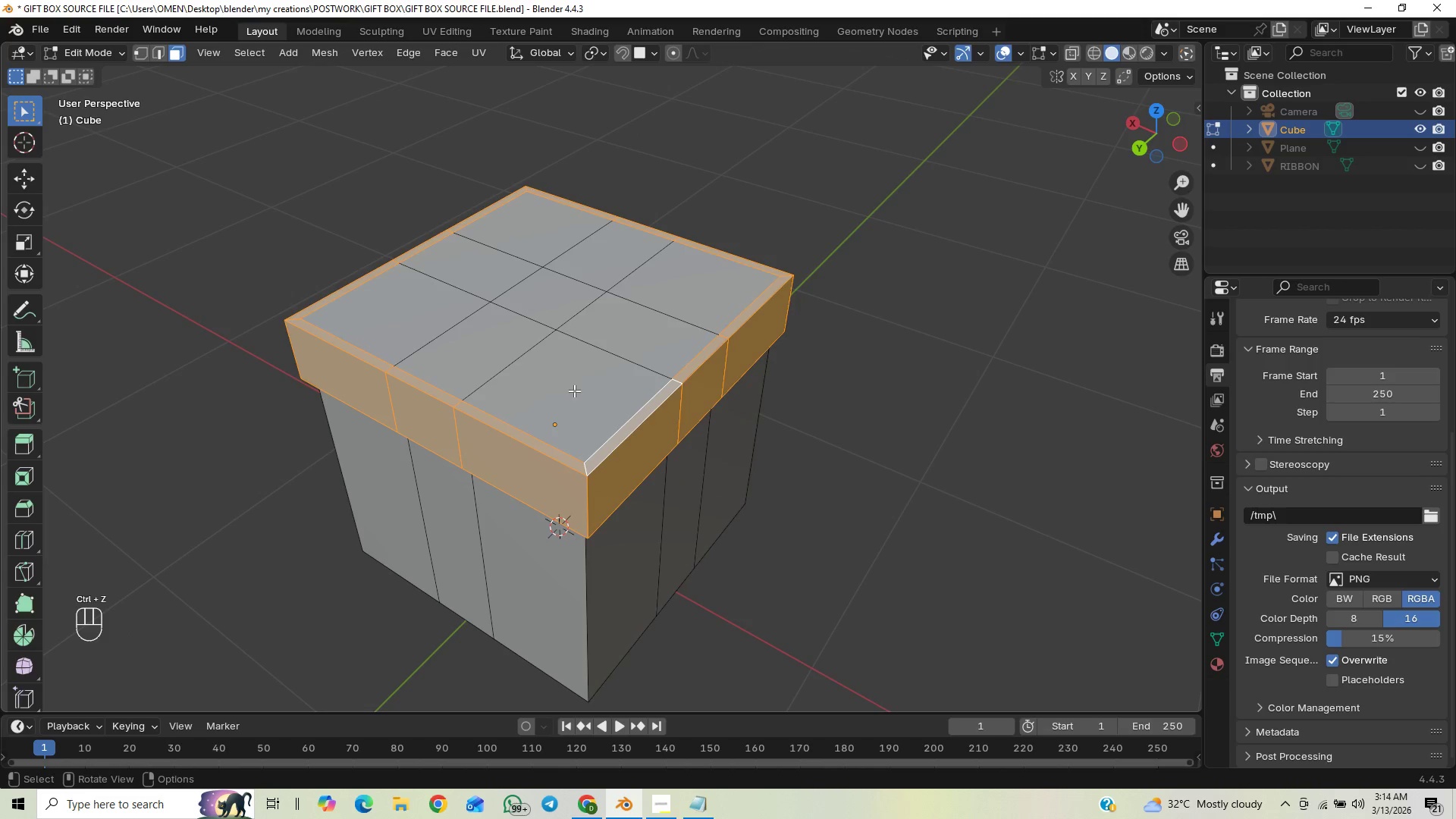 
hold_key(key=ShiftLeft, duration=1.5)
 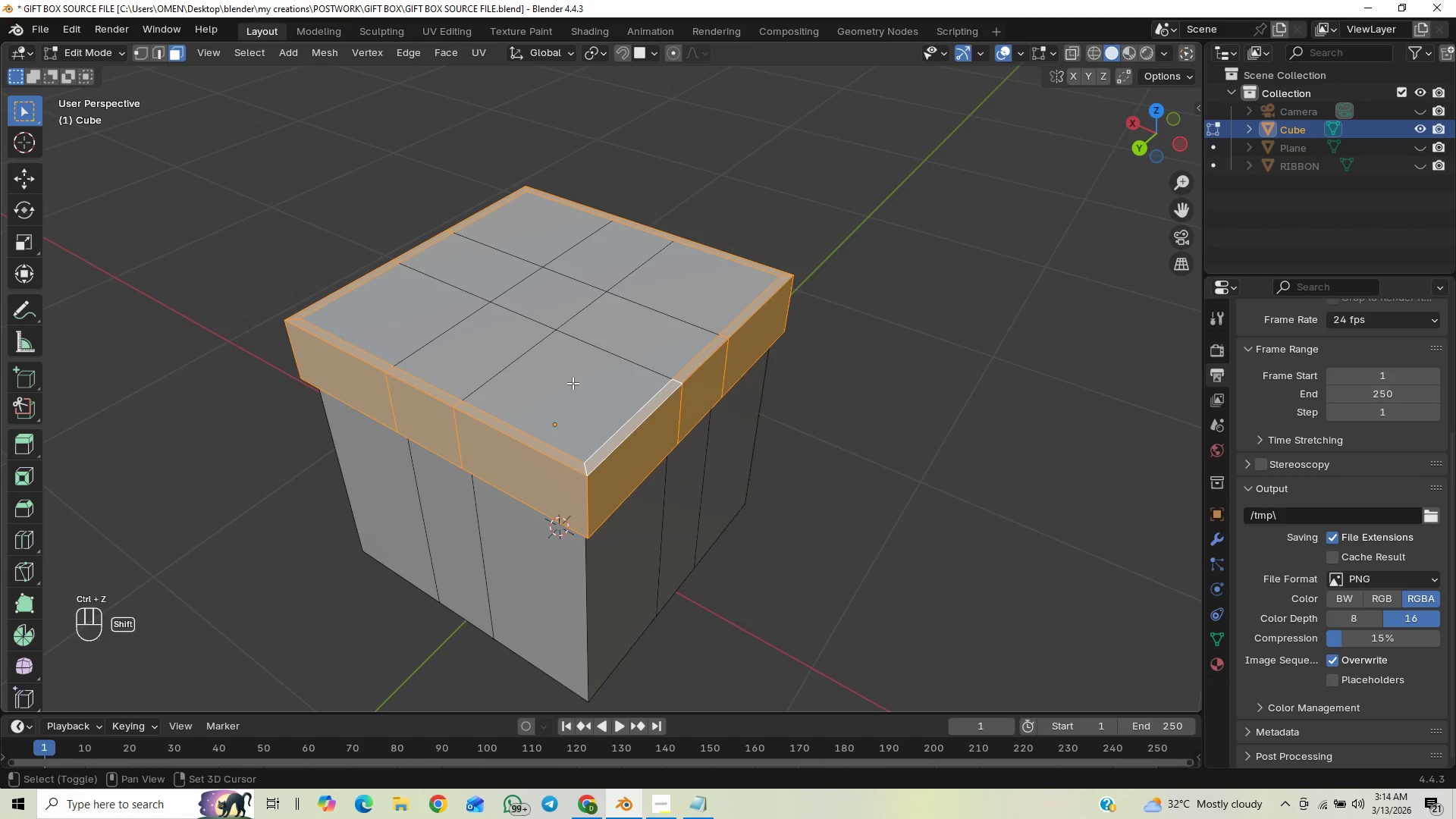 
hold_key(key=ShiftLeft, duration=1.52)
left_click([573, 383])
 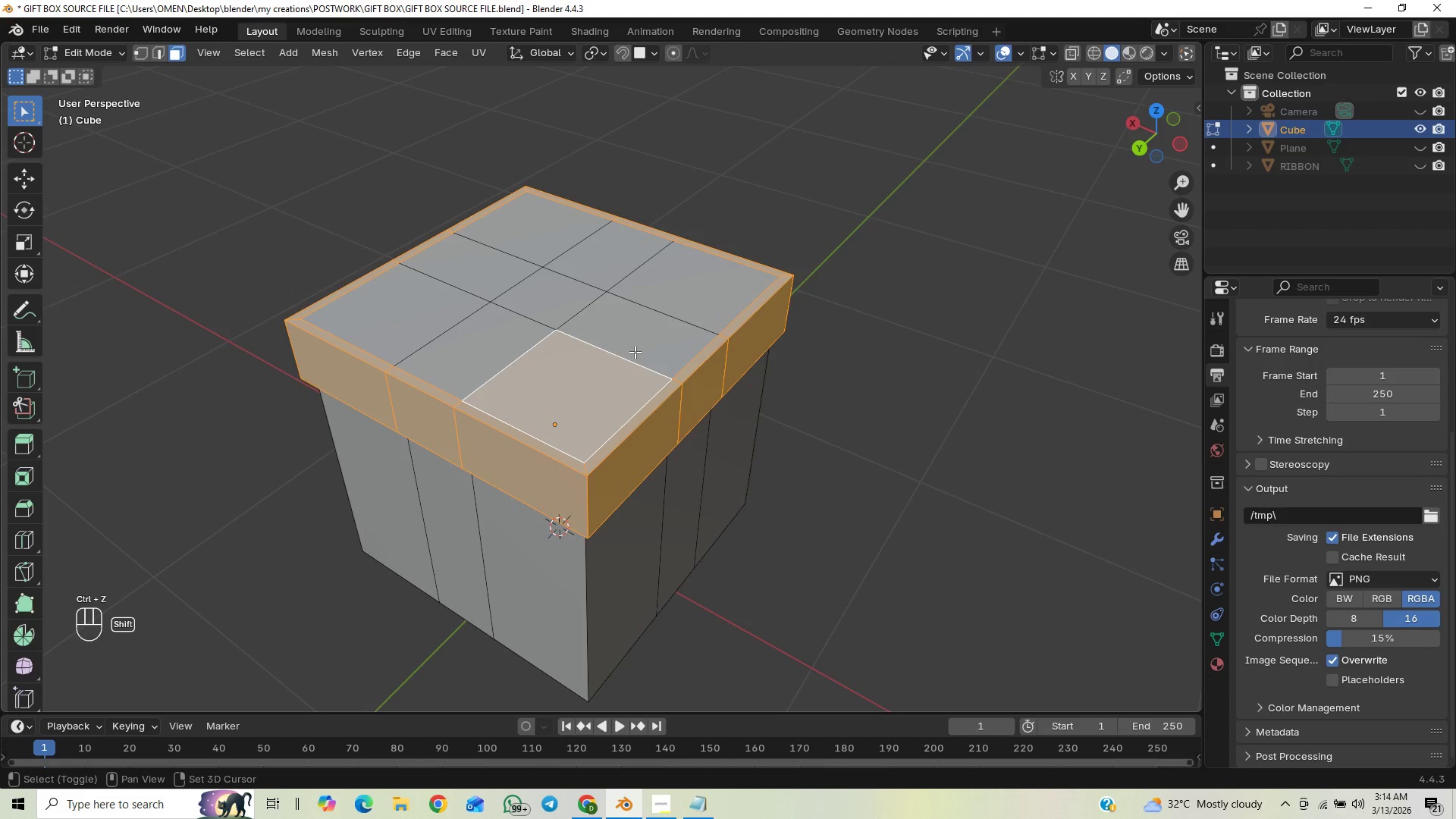 
double_click([638, 350])
 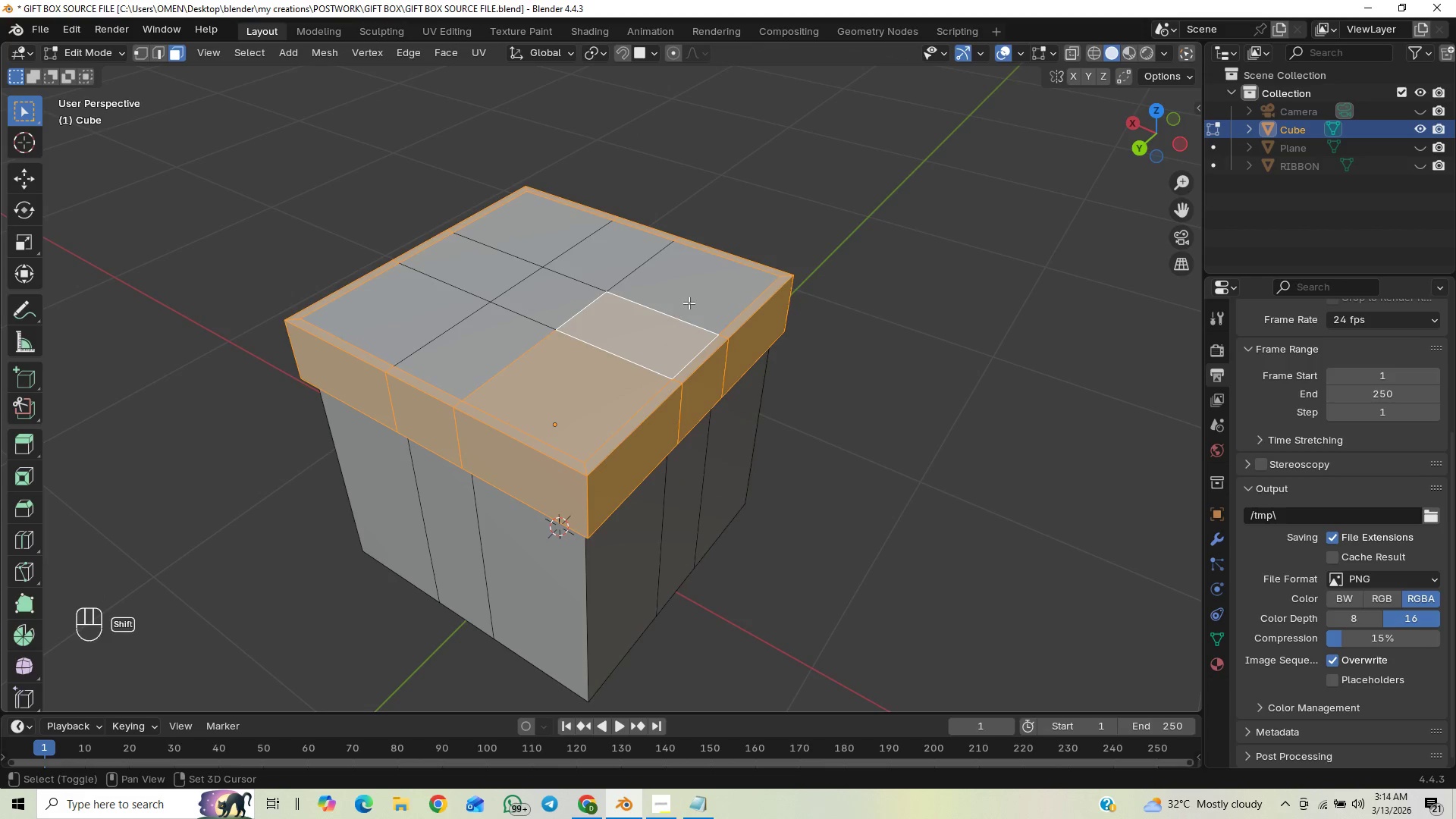 
hold_key(key=ShiftLeft, duration=1.5)
triple_click([635, 244])
 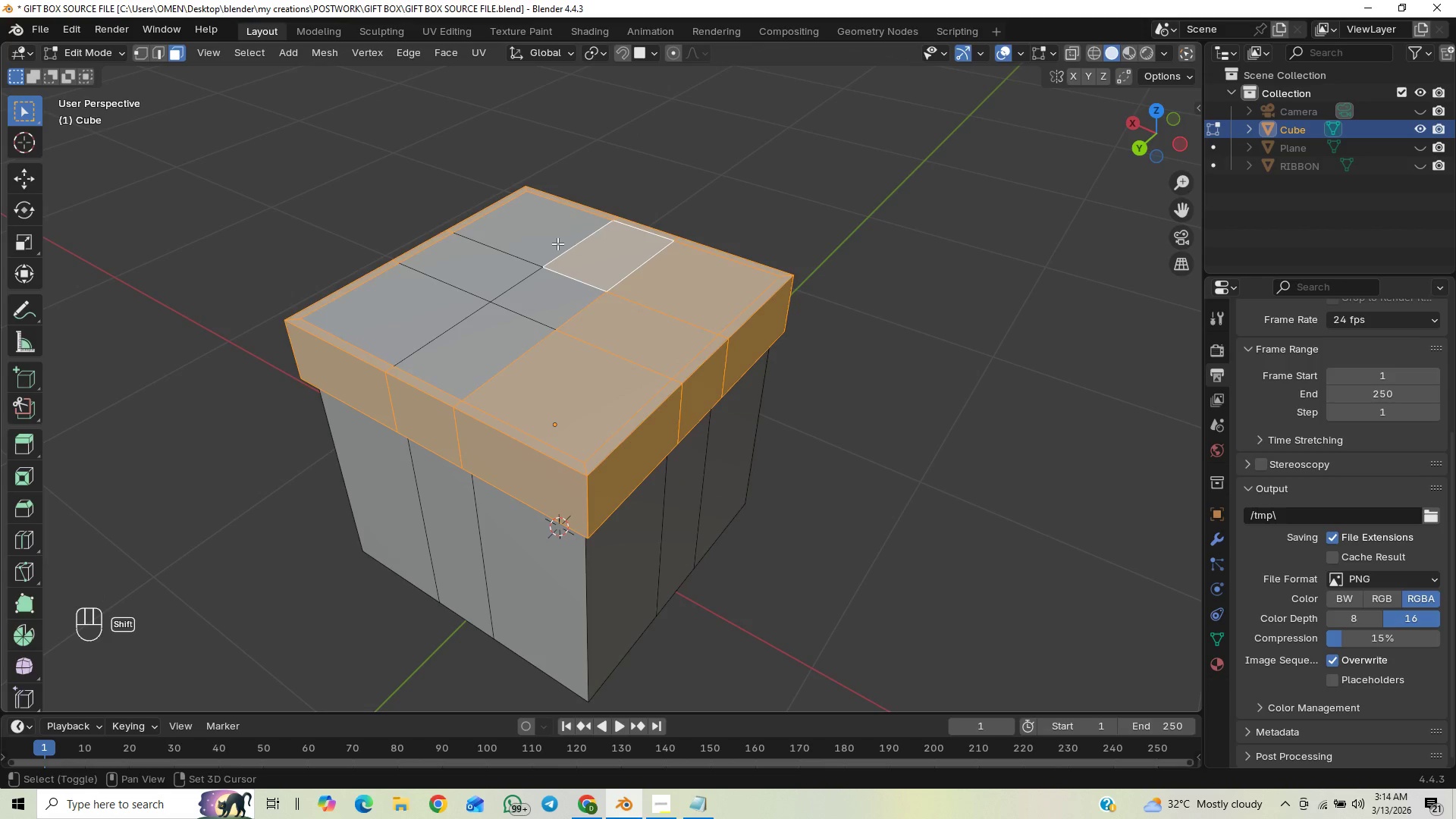 
triple_click([557, 243])
 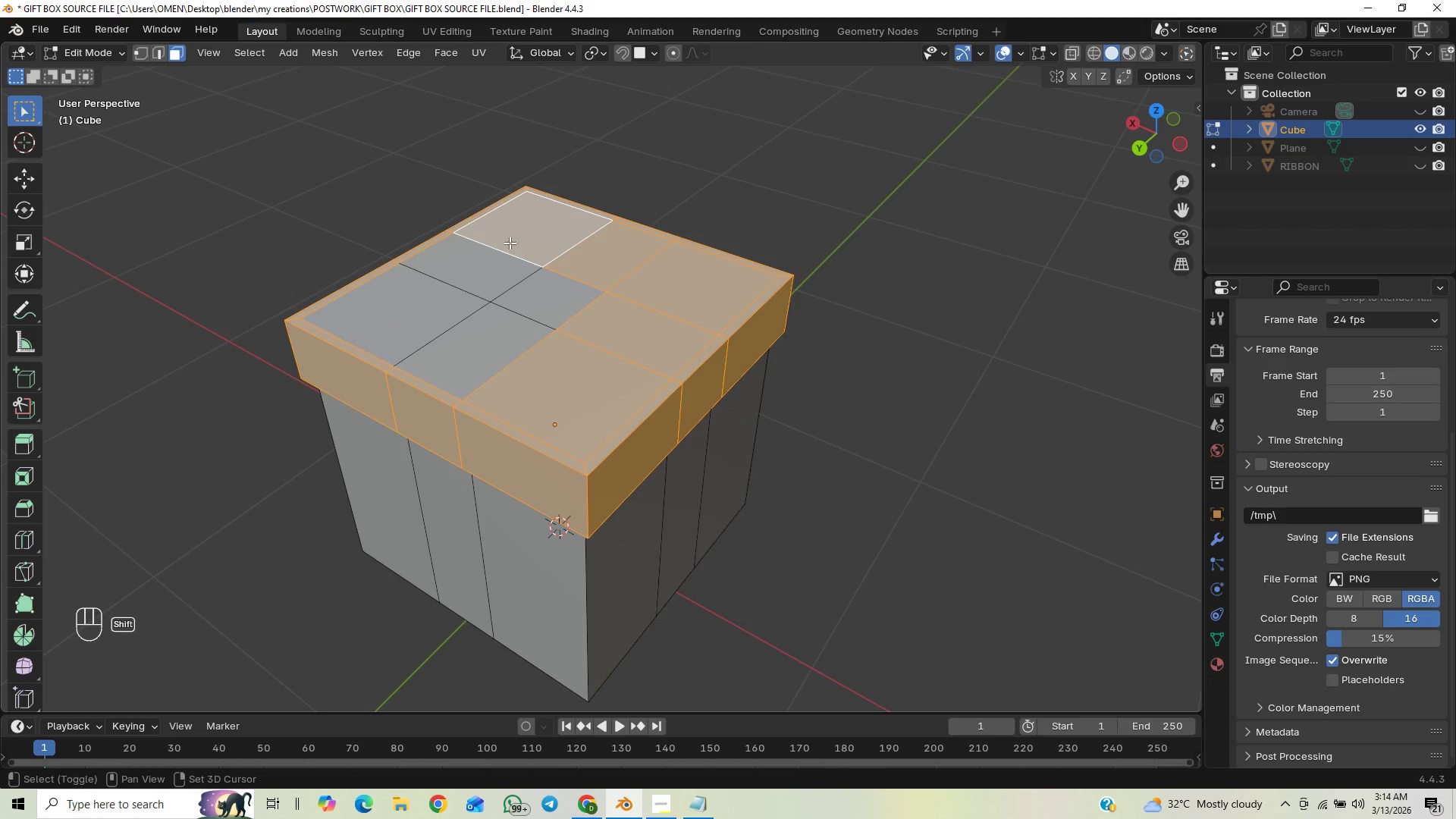 
left_click_drag(start_coordinate=[503, 247], to_coordinate=[500, 253])
 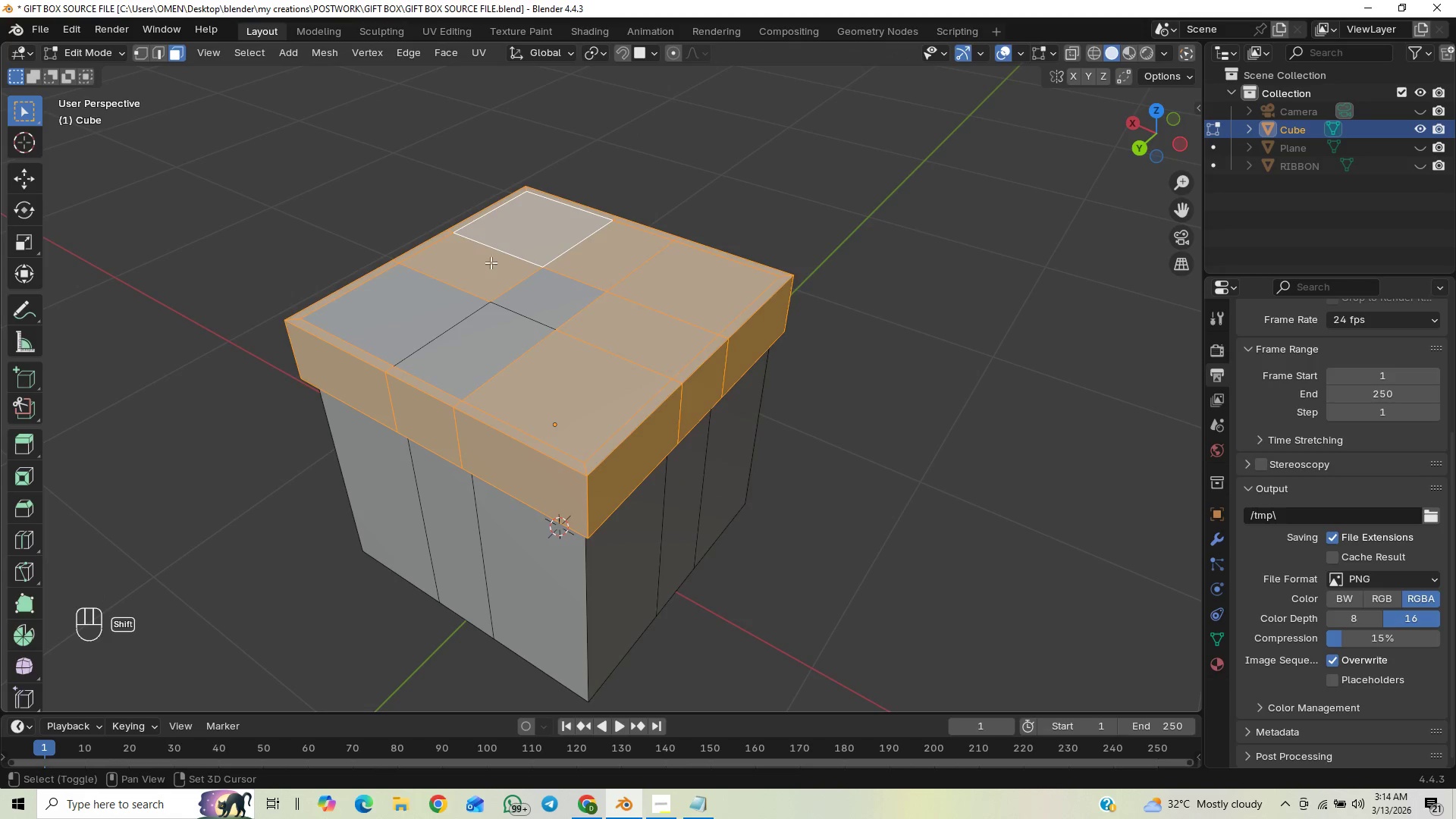 
hold_key(key=ShiftLeft, duration=1.14)
left_click_drag(start_coordinate=[457, 358], to_coordinate=[465, 357])
 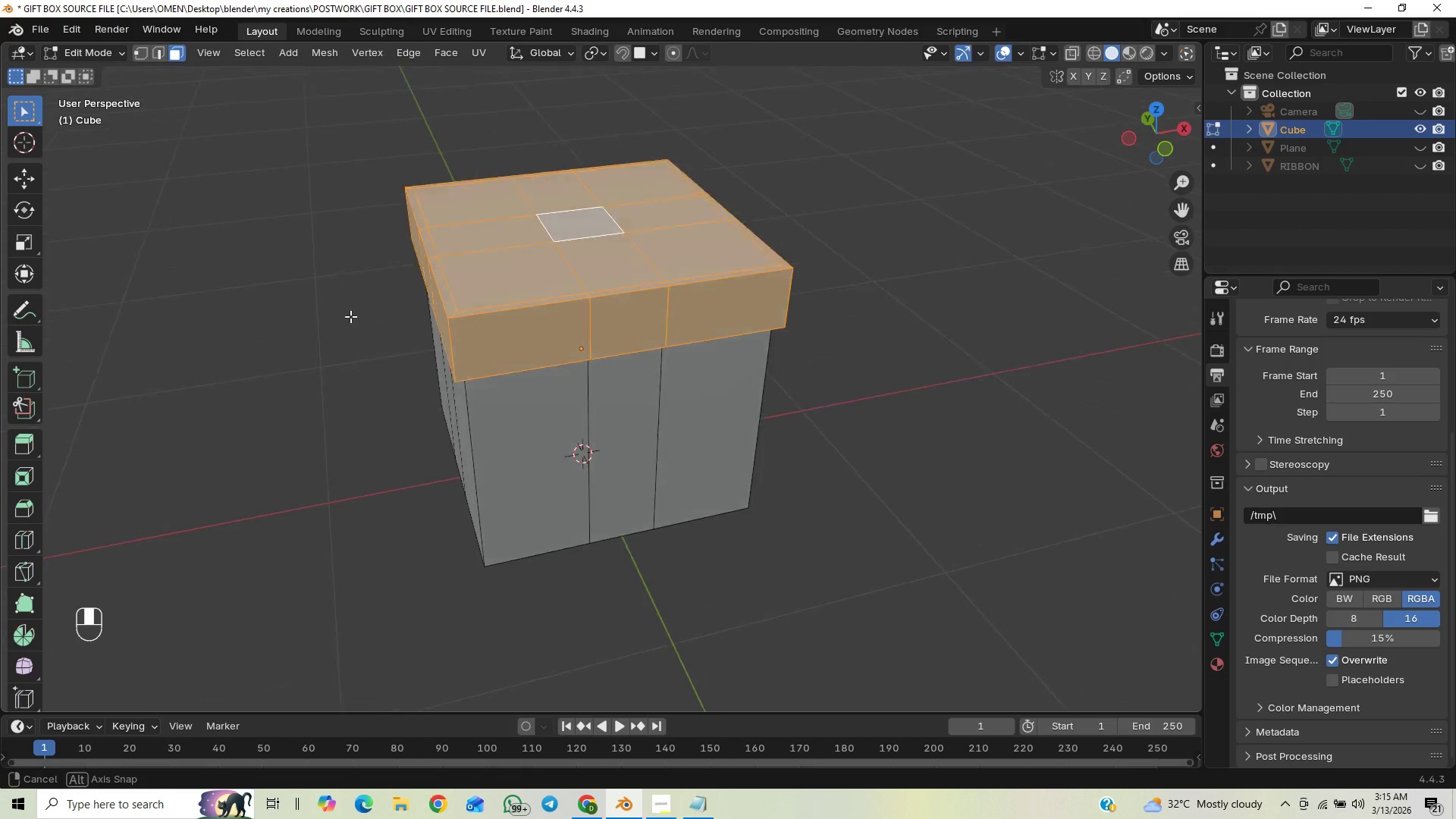 
key(G)
 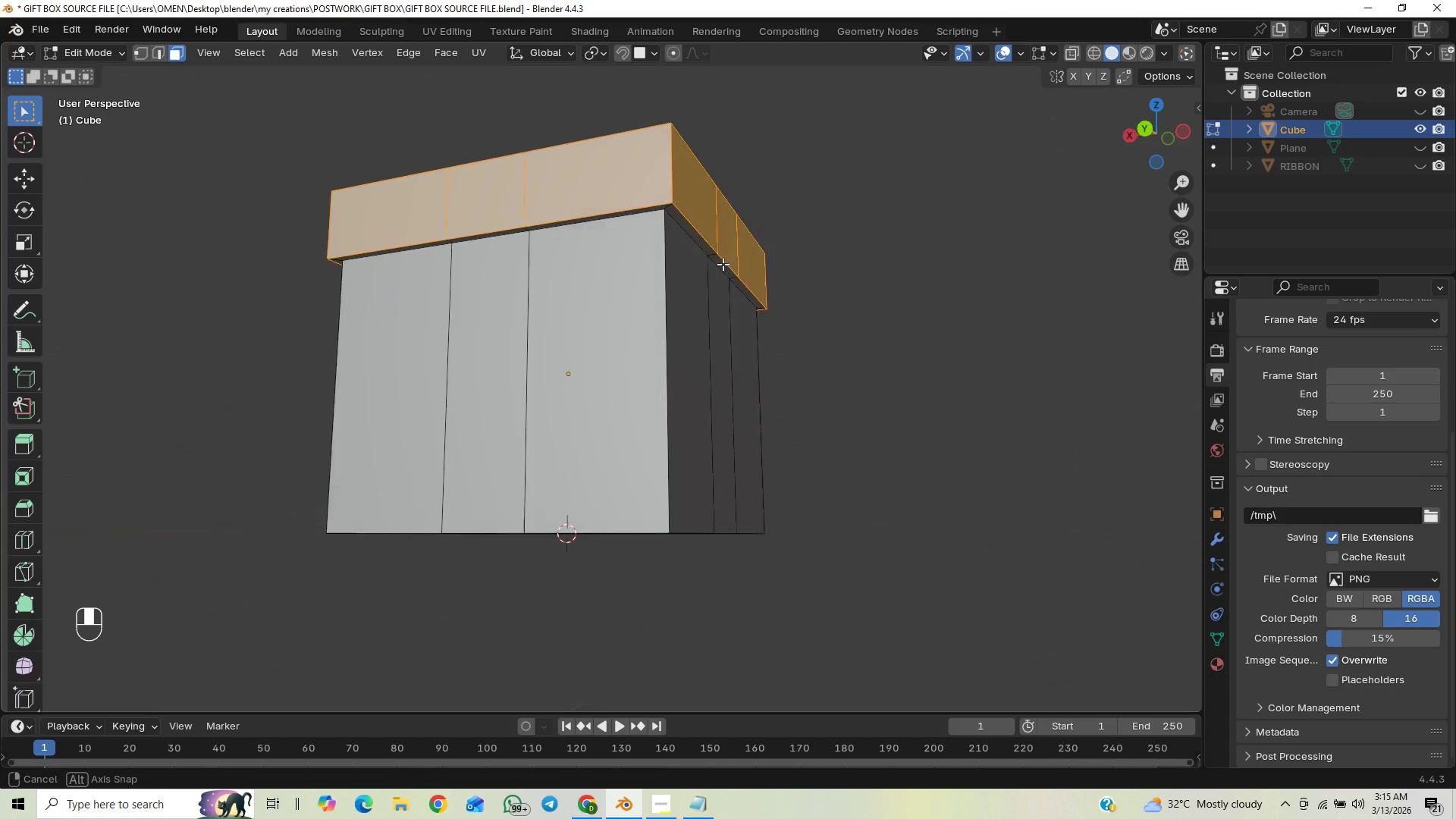 
wait(7.61)
 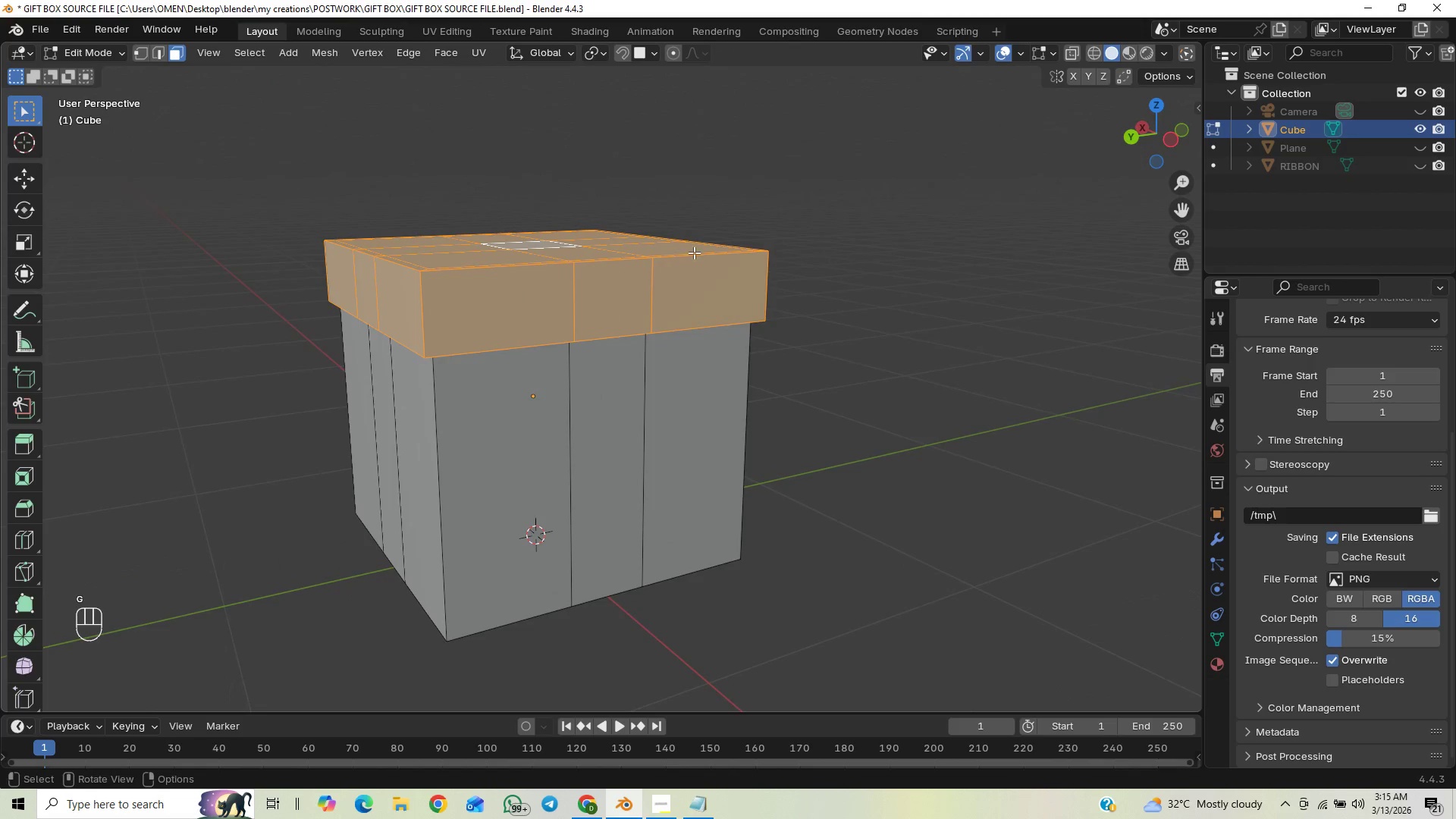 
scroll: coordinate [751, 242], scroll_direction: up, amount: 1.0
 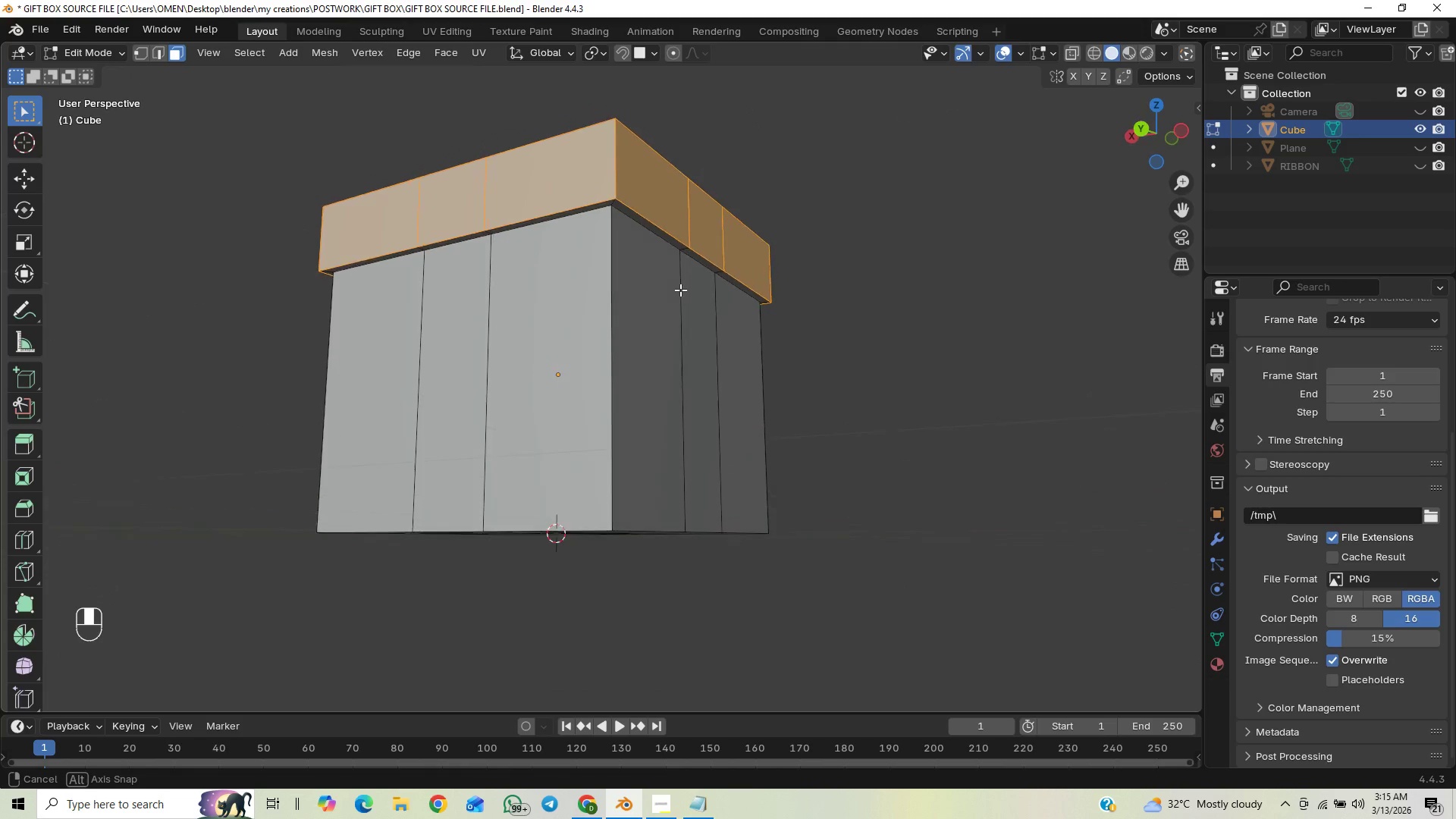 
wait(6.04)
 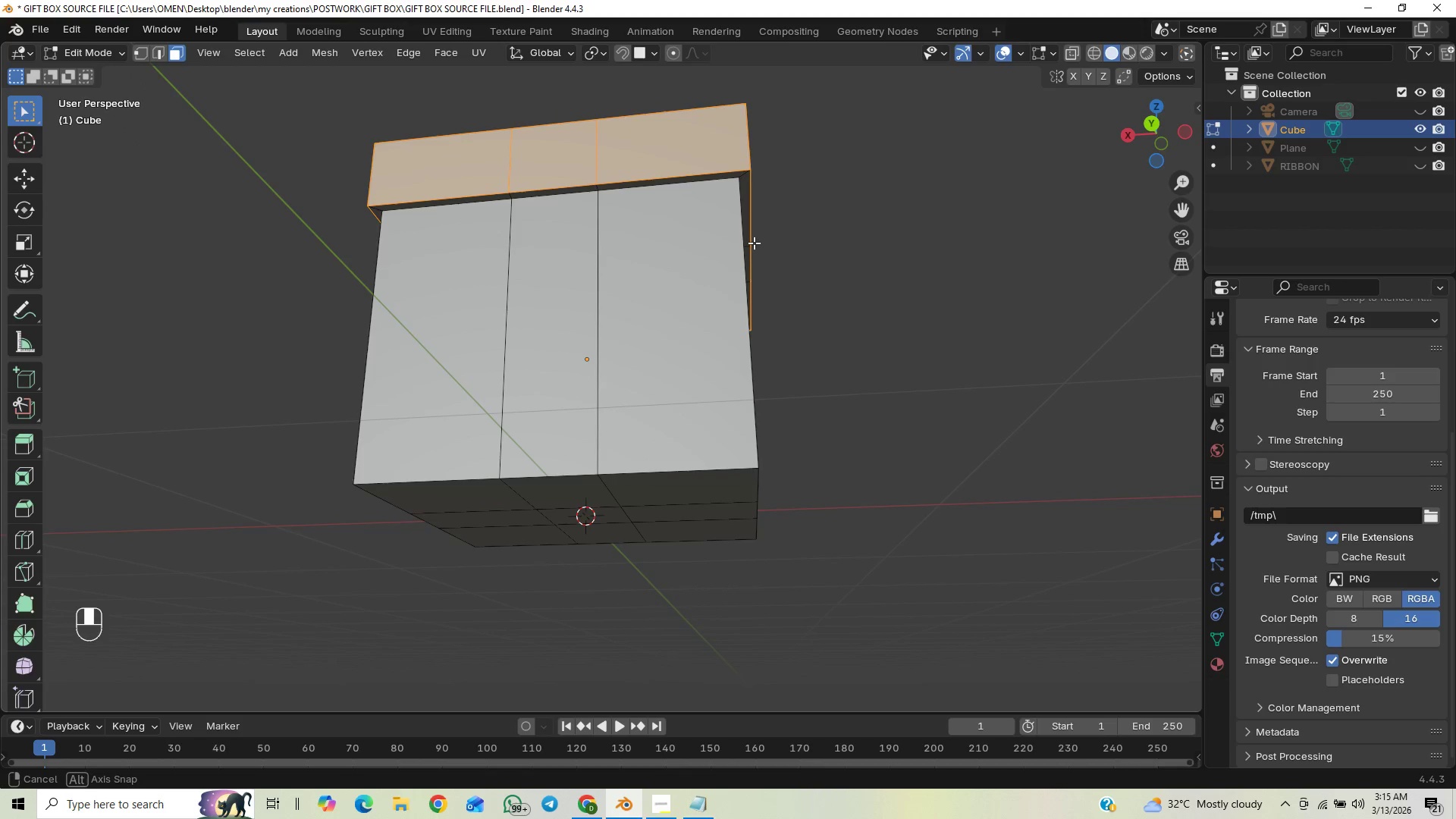 
scroll: coordinate [703, 256], scroll_direction: up, amount: 2.0
 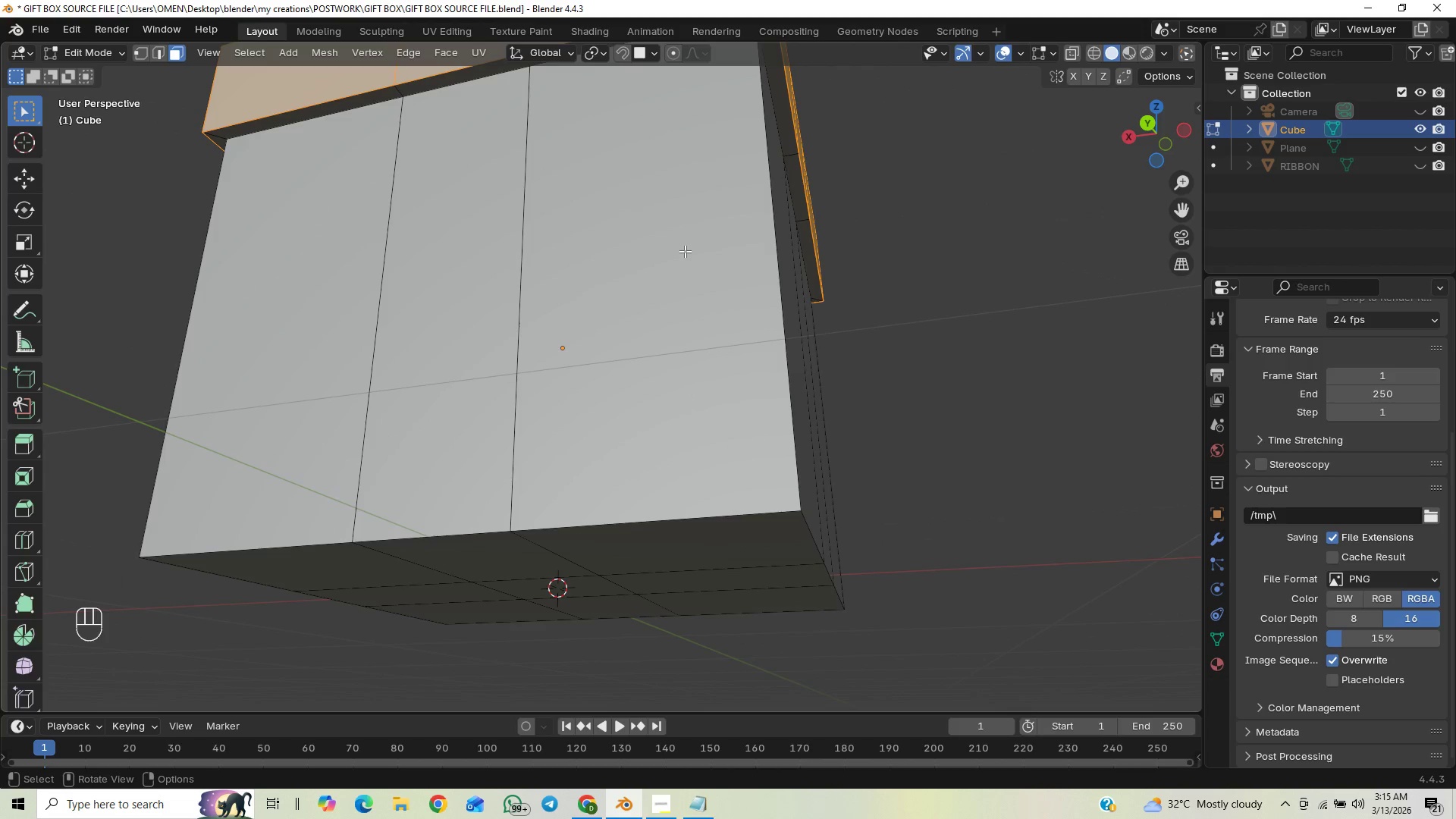 
hold_key(key=ShiftLeft, duration=0.86)
scroll: coordinate [632, 316], scroll_direction: up, amount: 3.0
 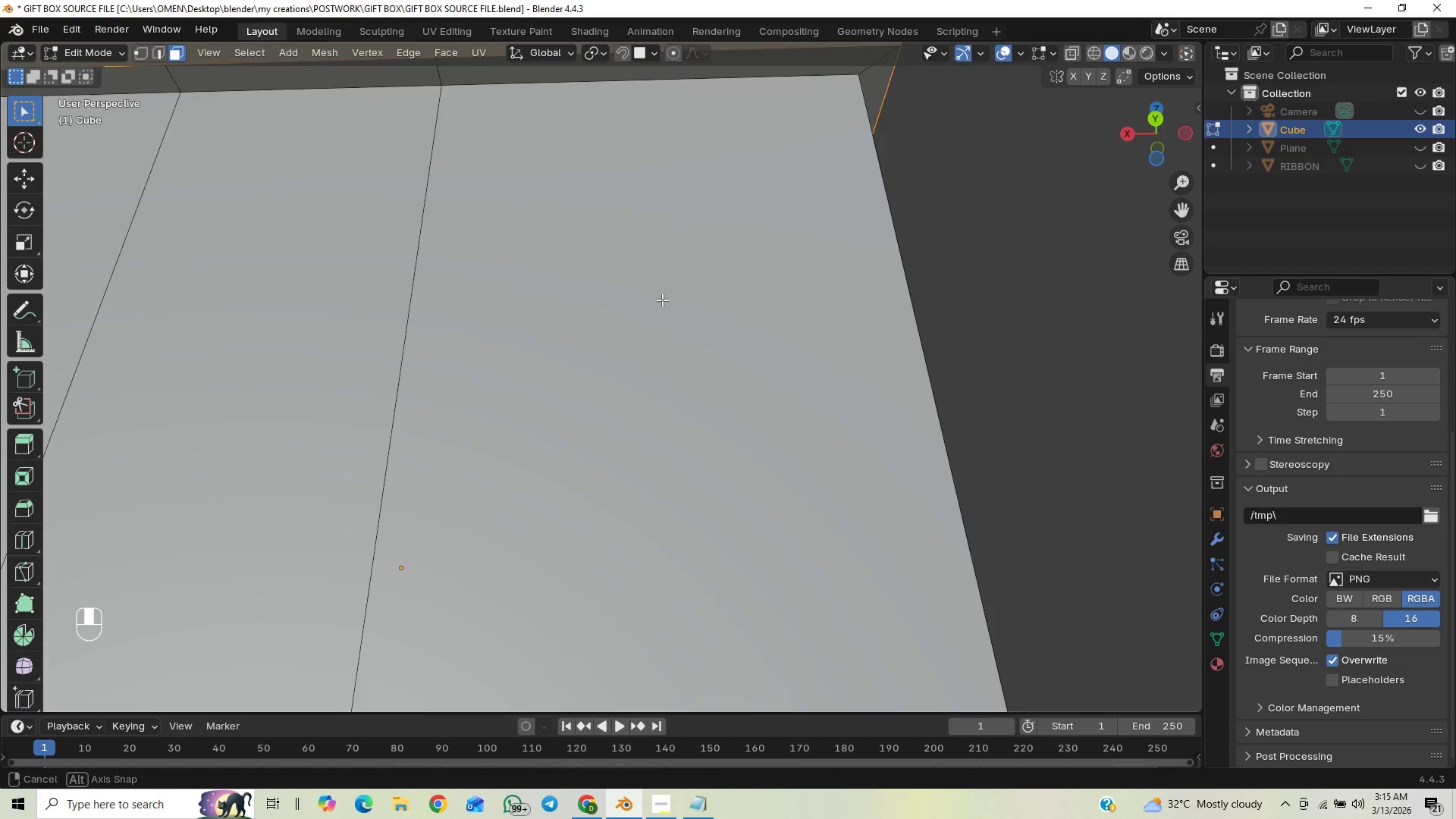 
scroll: coordinate [650, 308], scroll_direction: down, amount: 3.0
 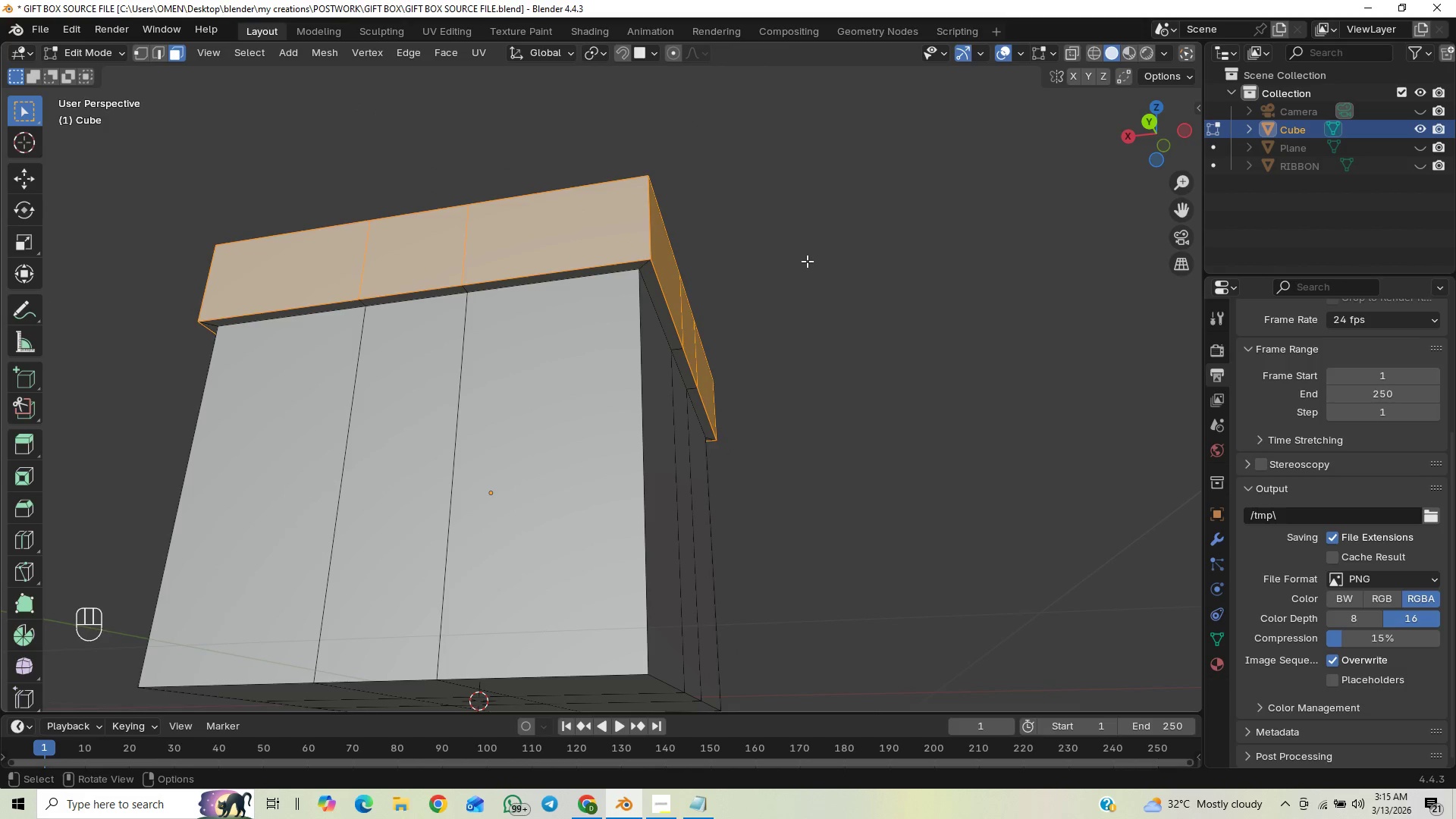 
key(Control+Z)
 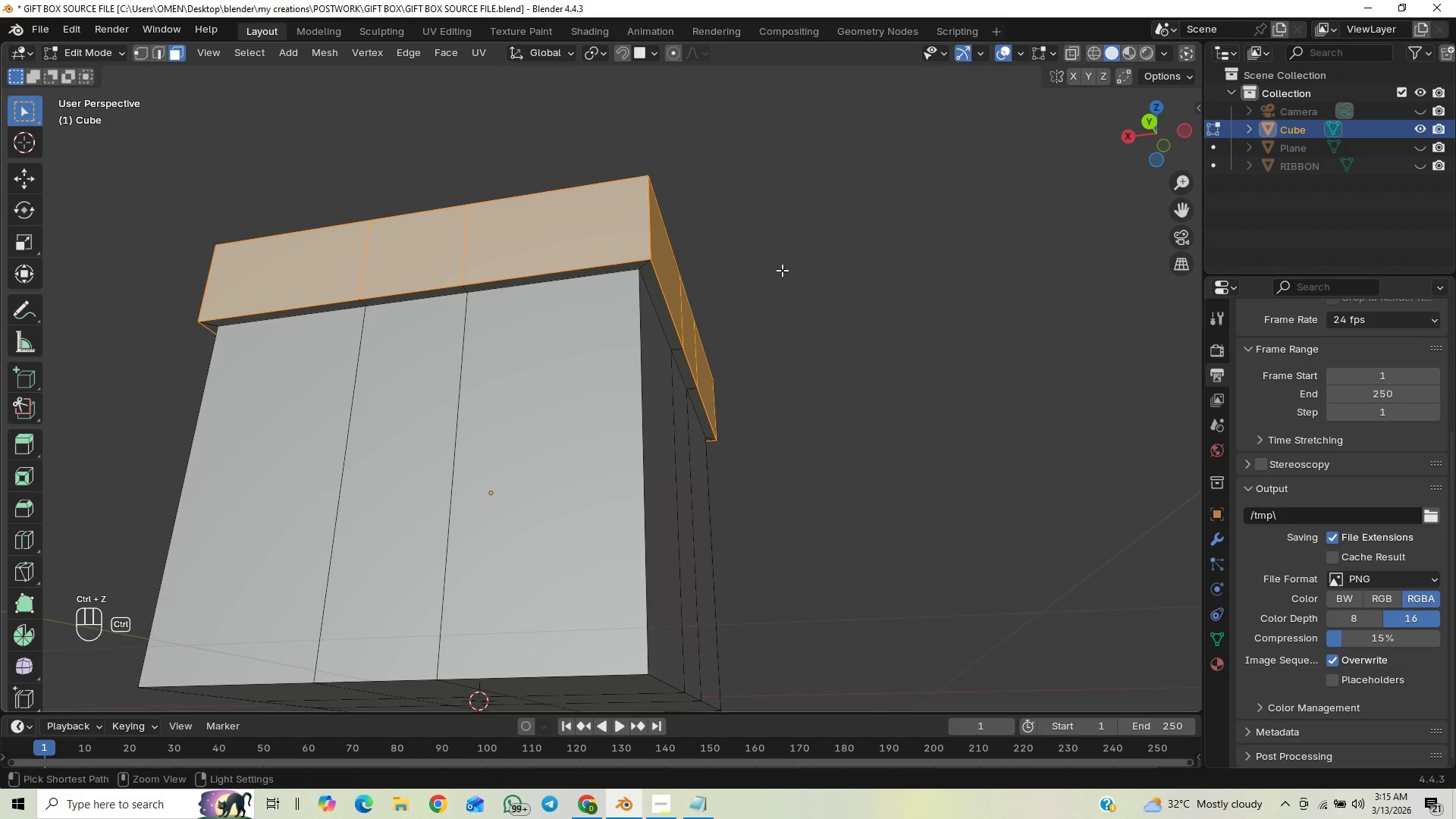 
key(Control+Z)
 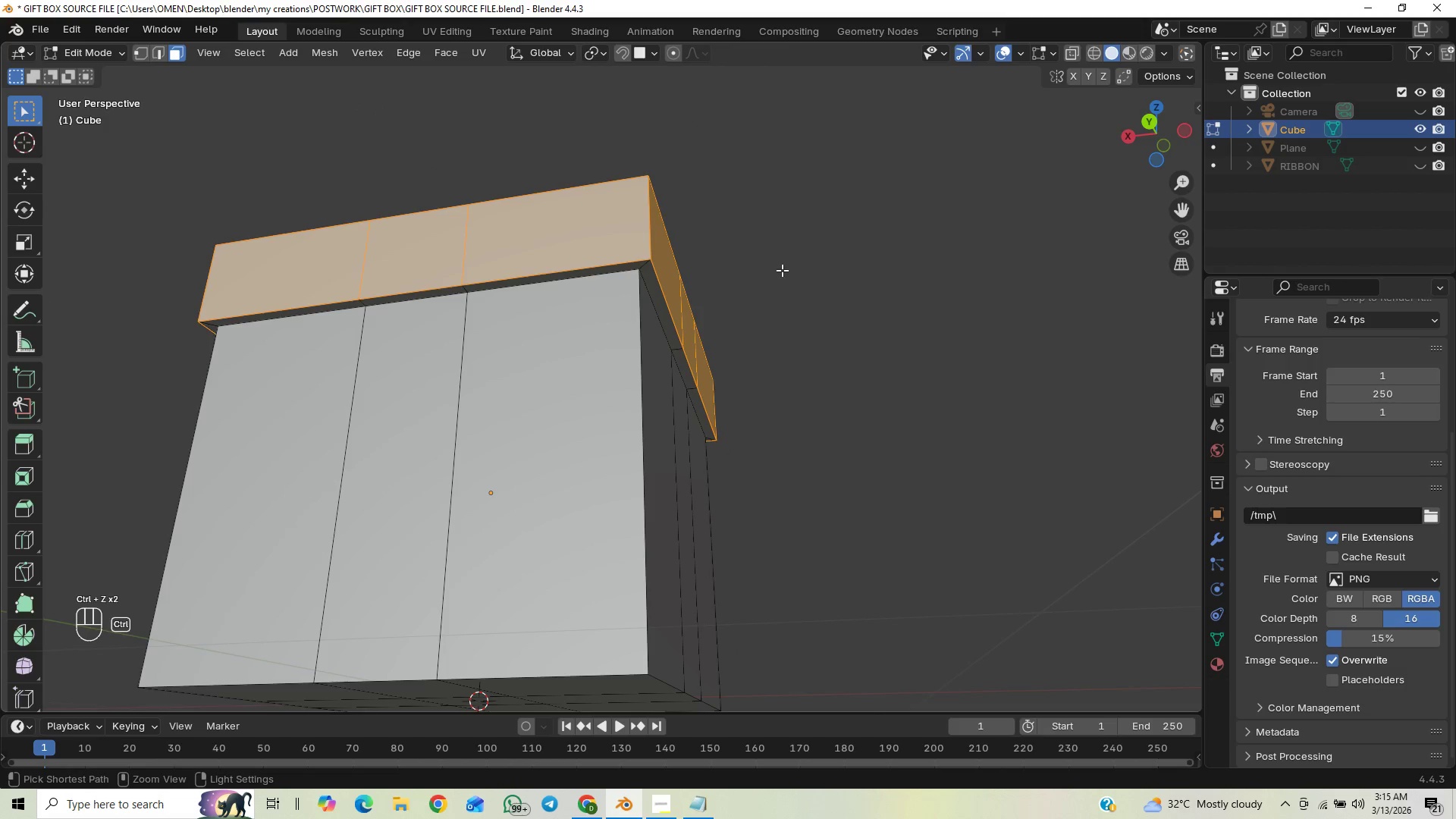 
scroll: coordinate [782, 270], scroll_direction: down, amount: 1.0
 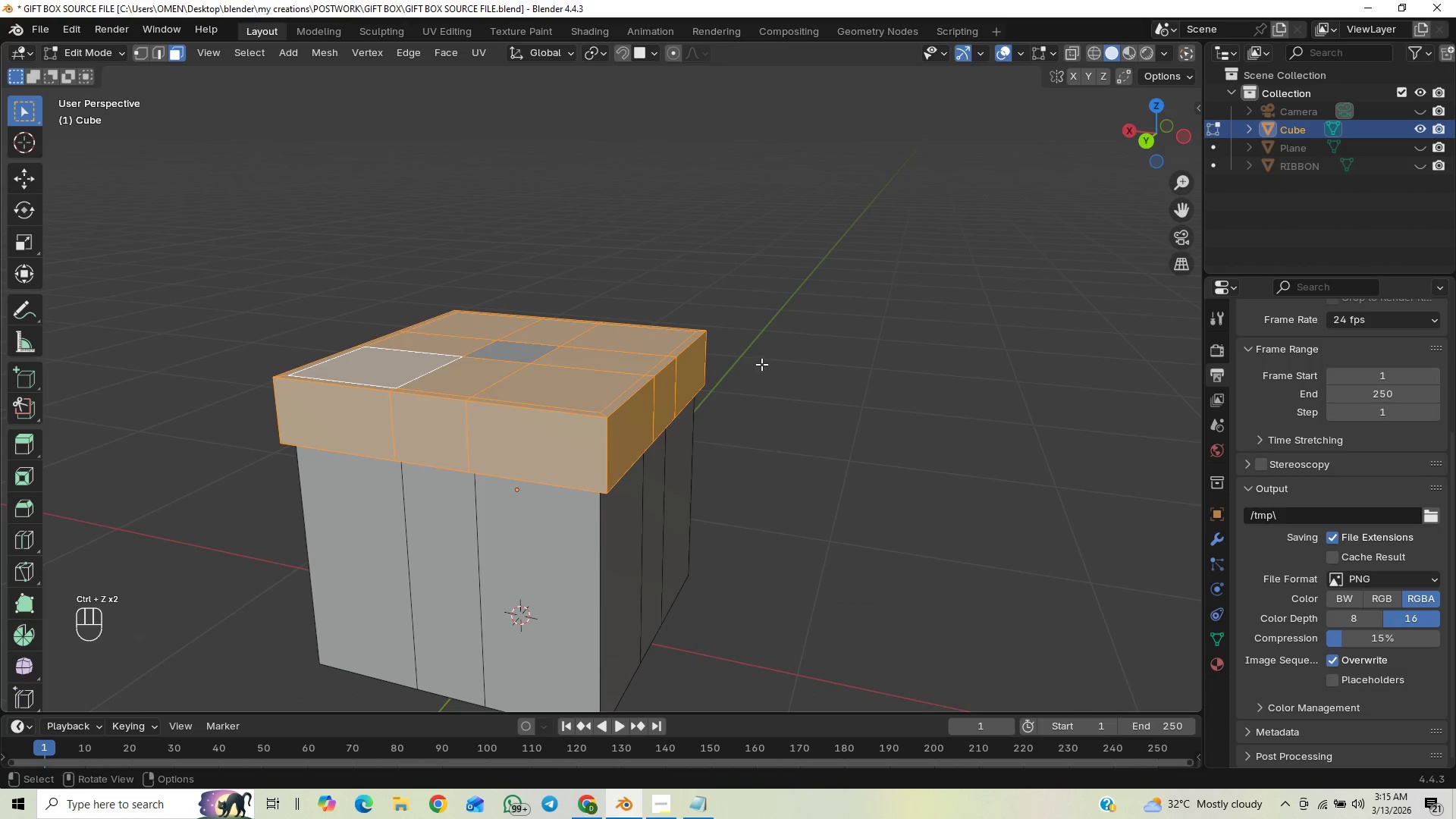 
left_click([802, 336])
 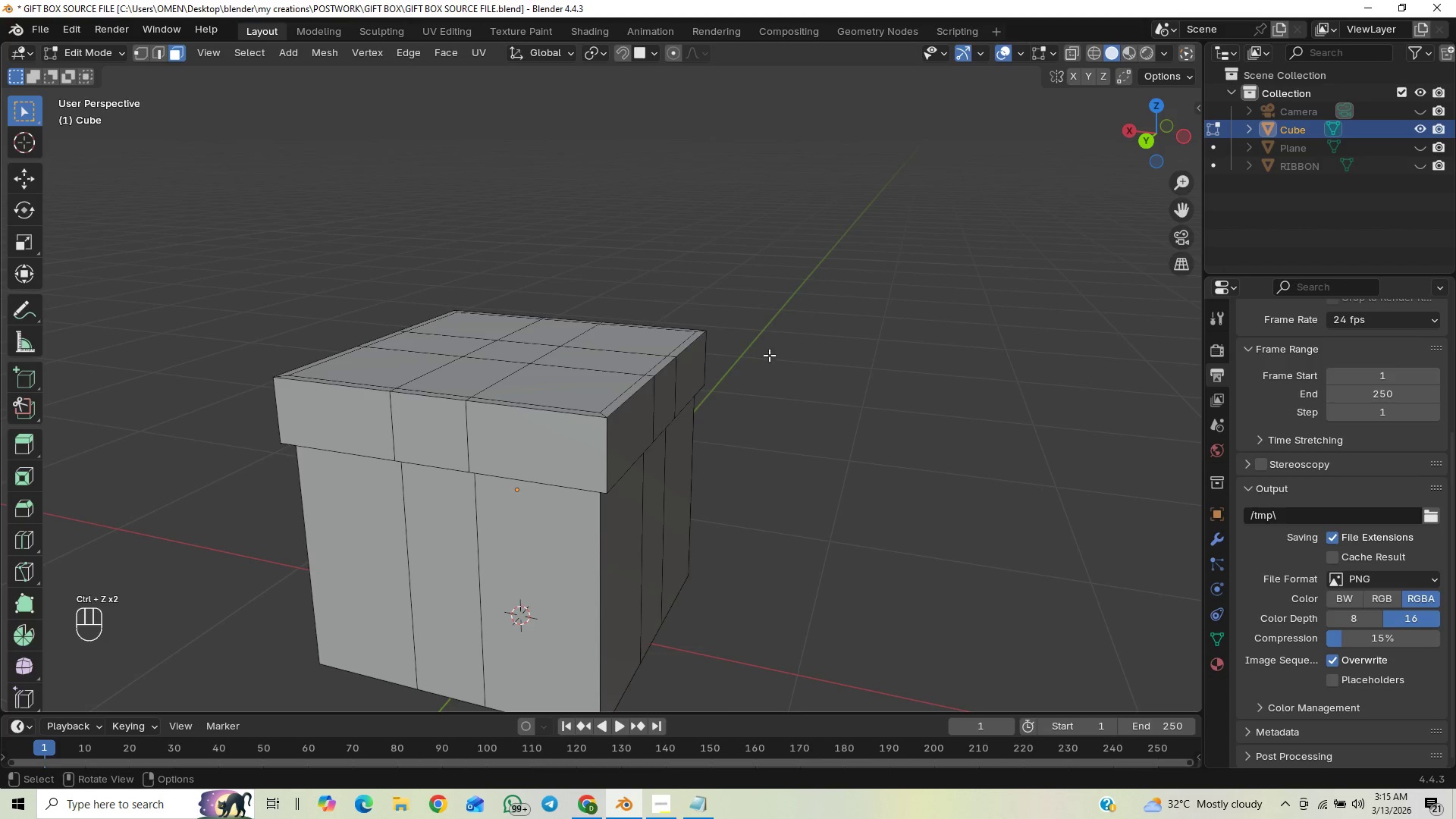 
key(Tab)
 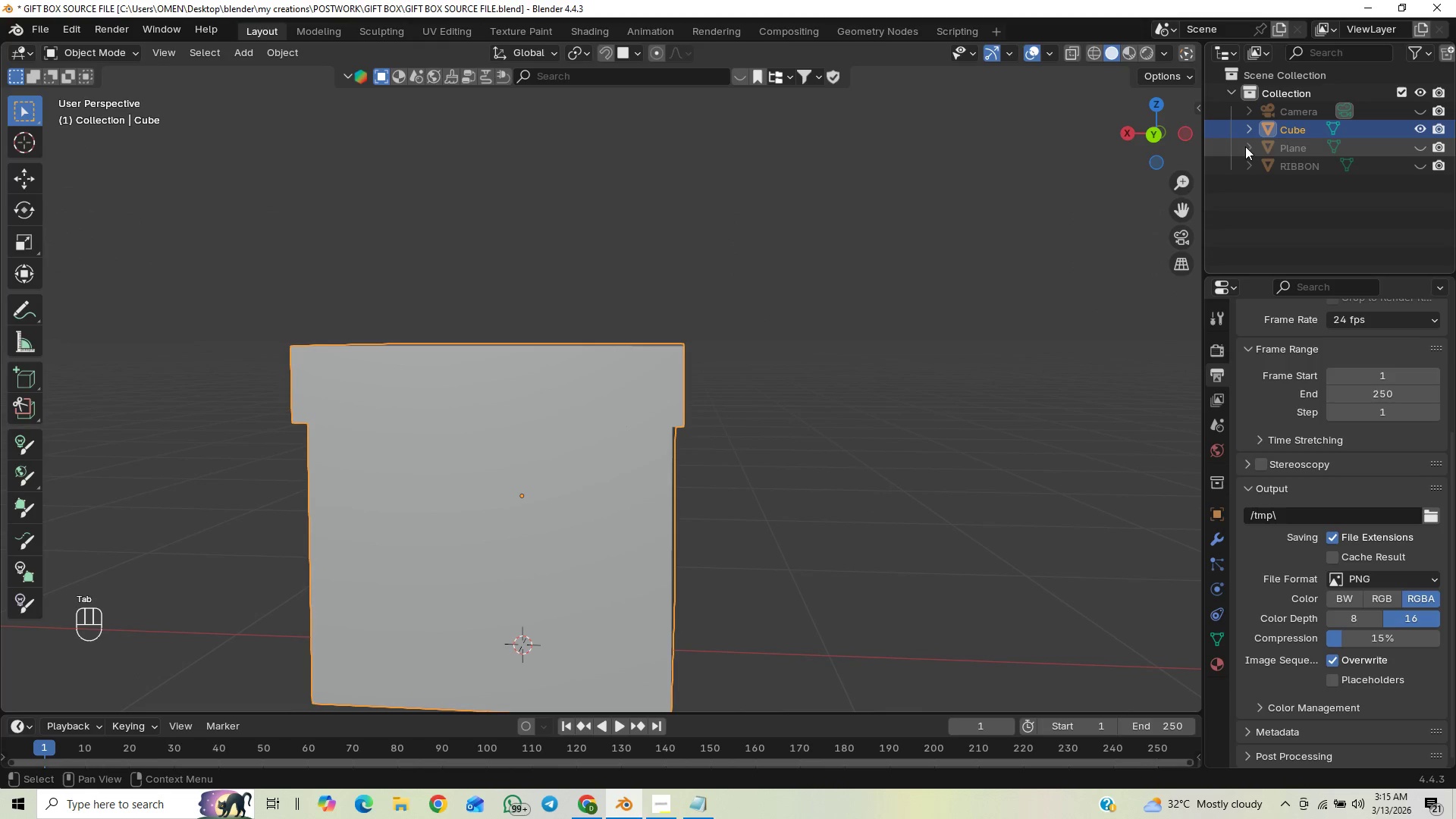 
double_click([1289, 131])
 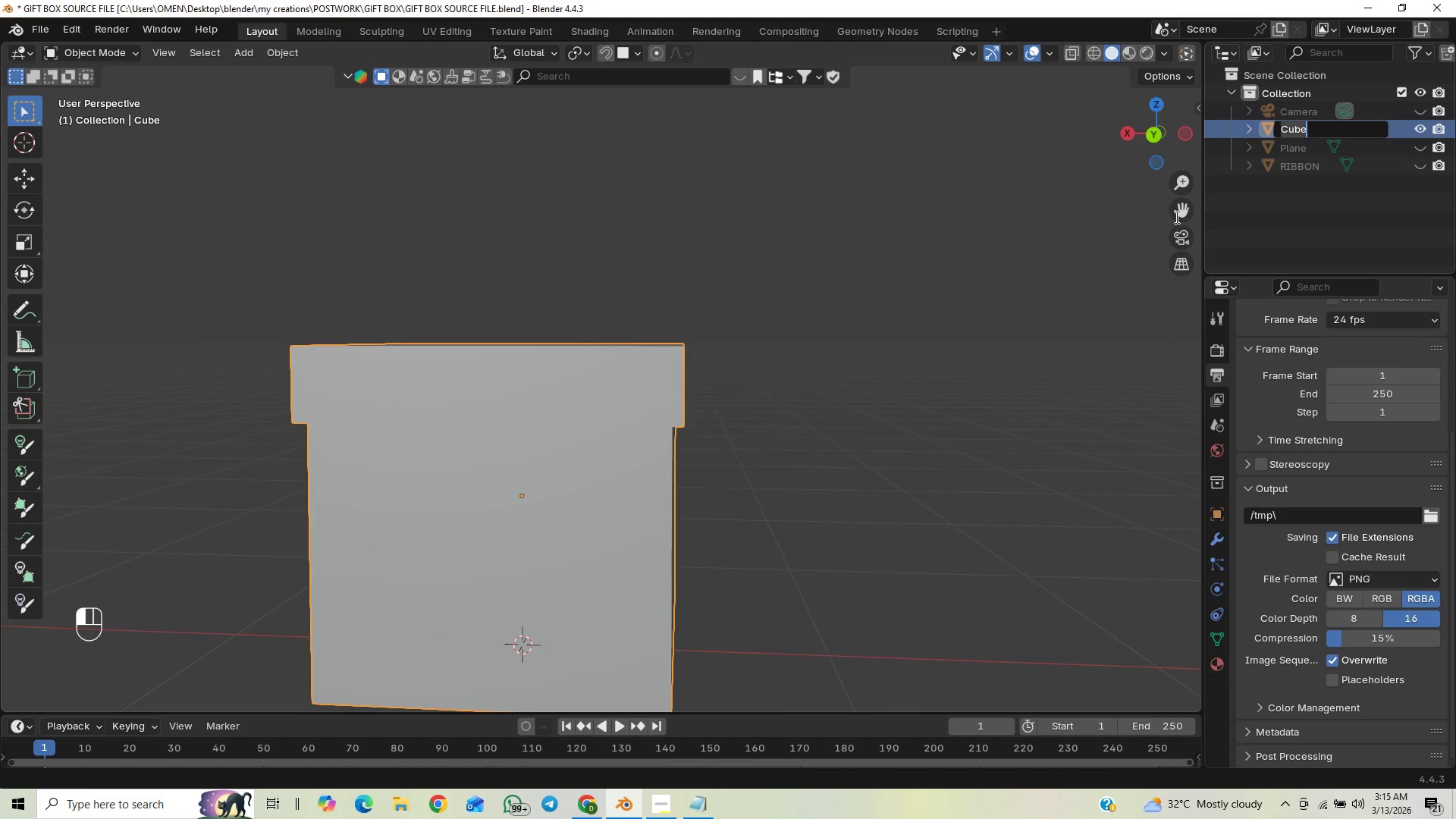 
type(GIFT BI)
key(Backspace)
type(OX)
 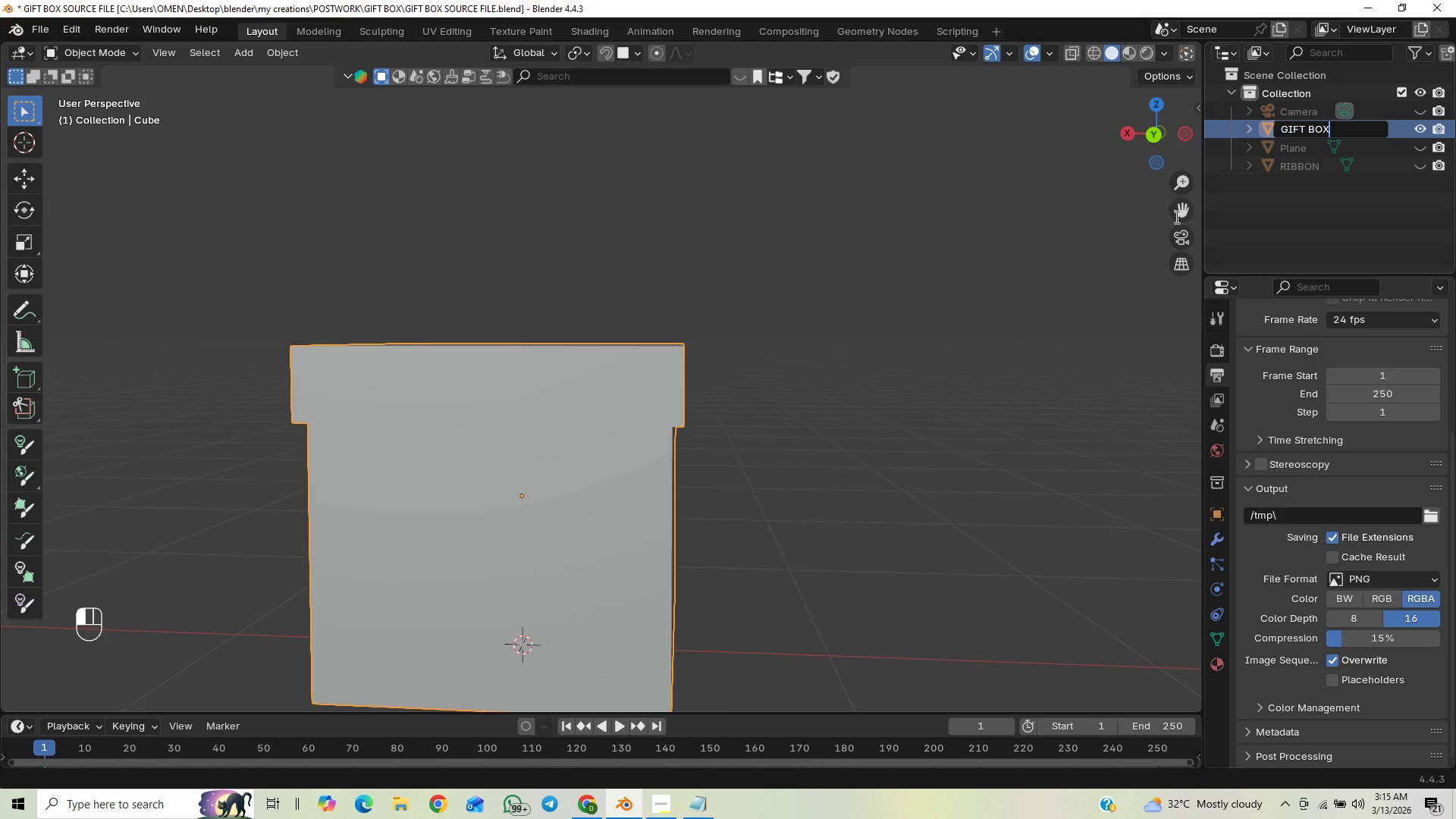 
key(Enter)
 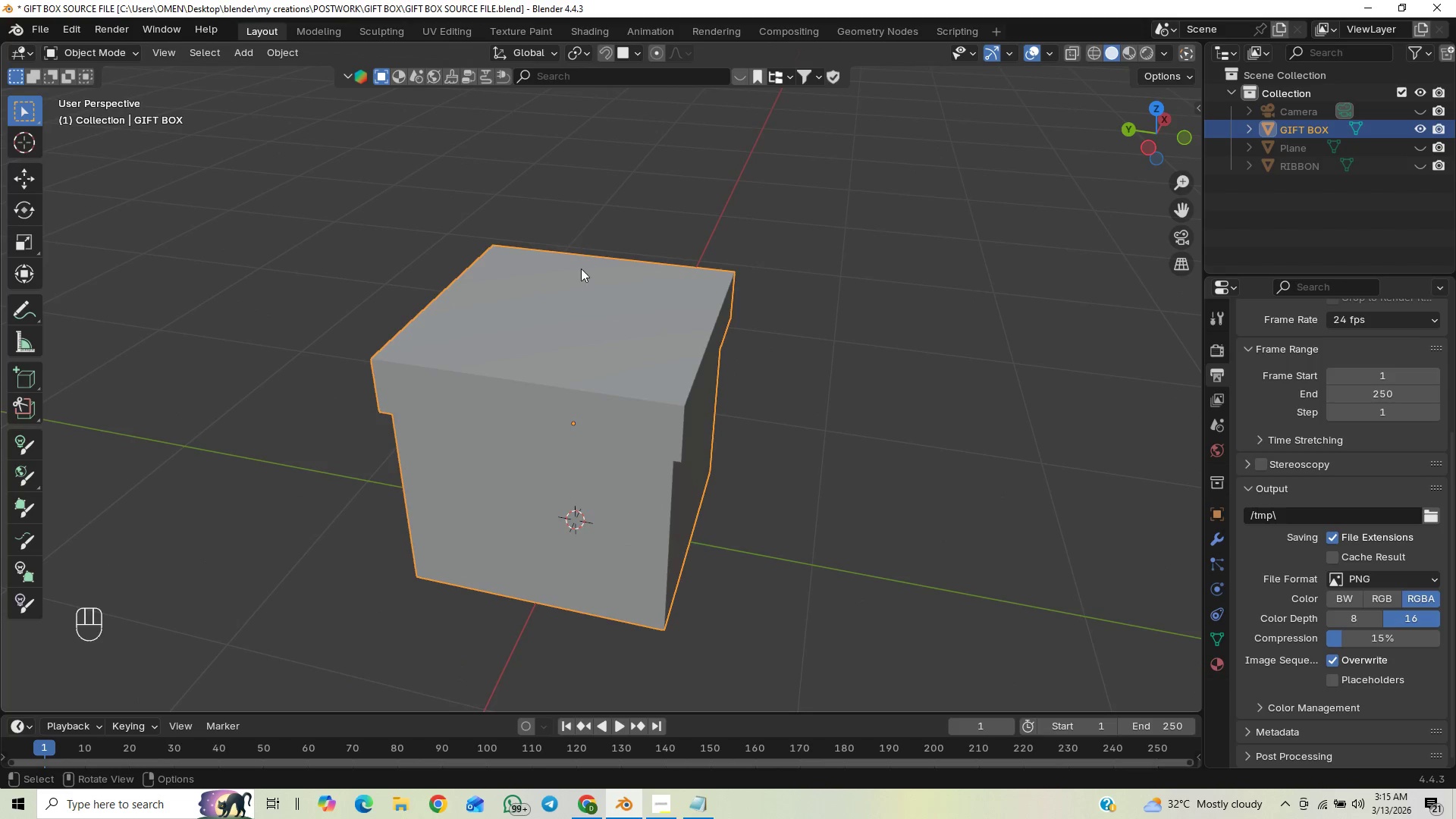 
wait(9.7)
 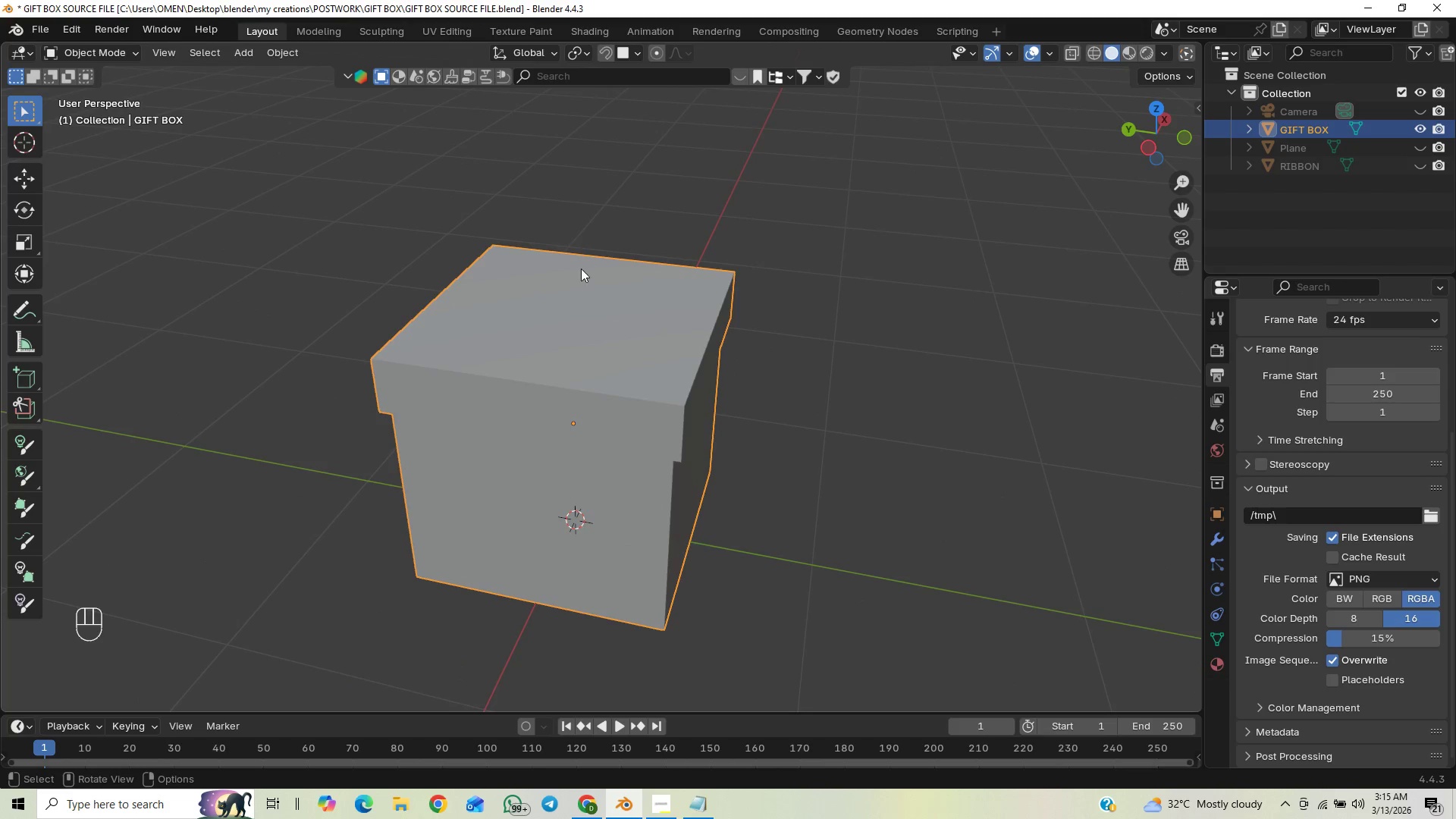 
key(Tab)
 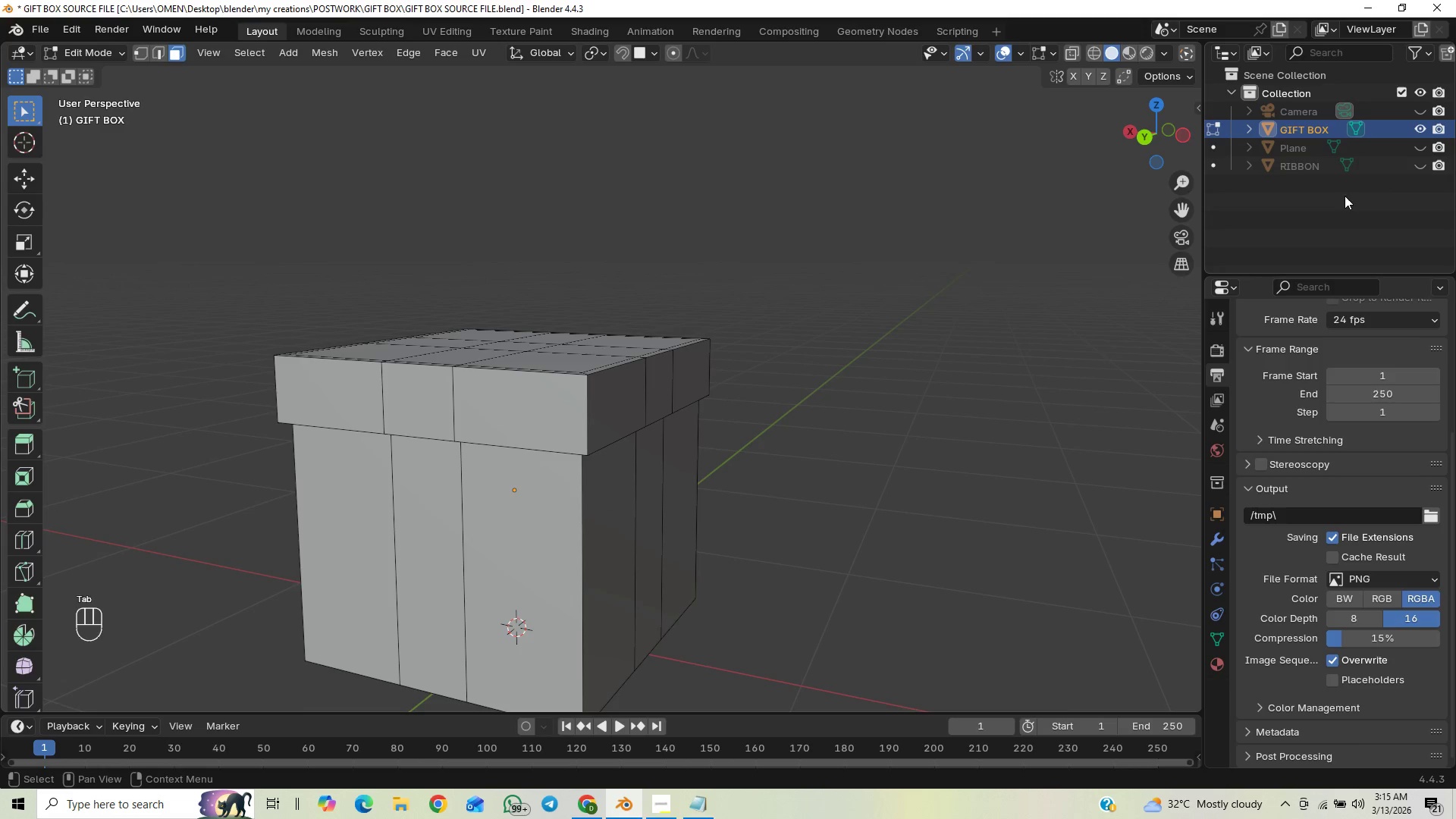 
left_click([1414, 161])
 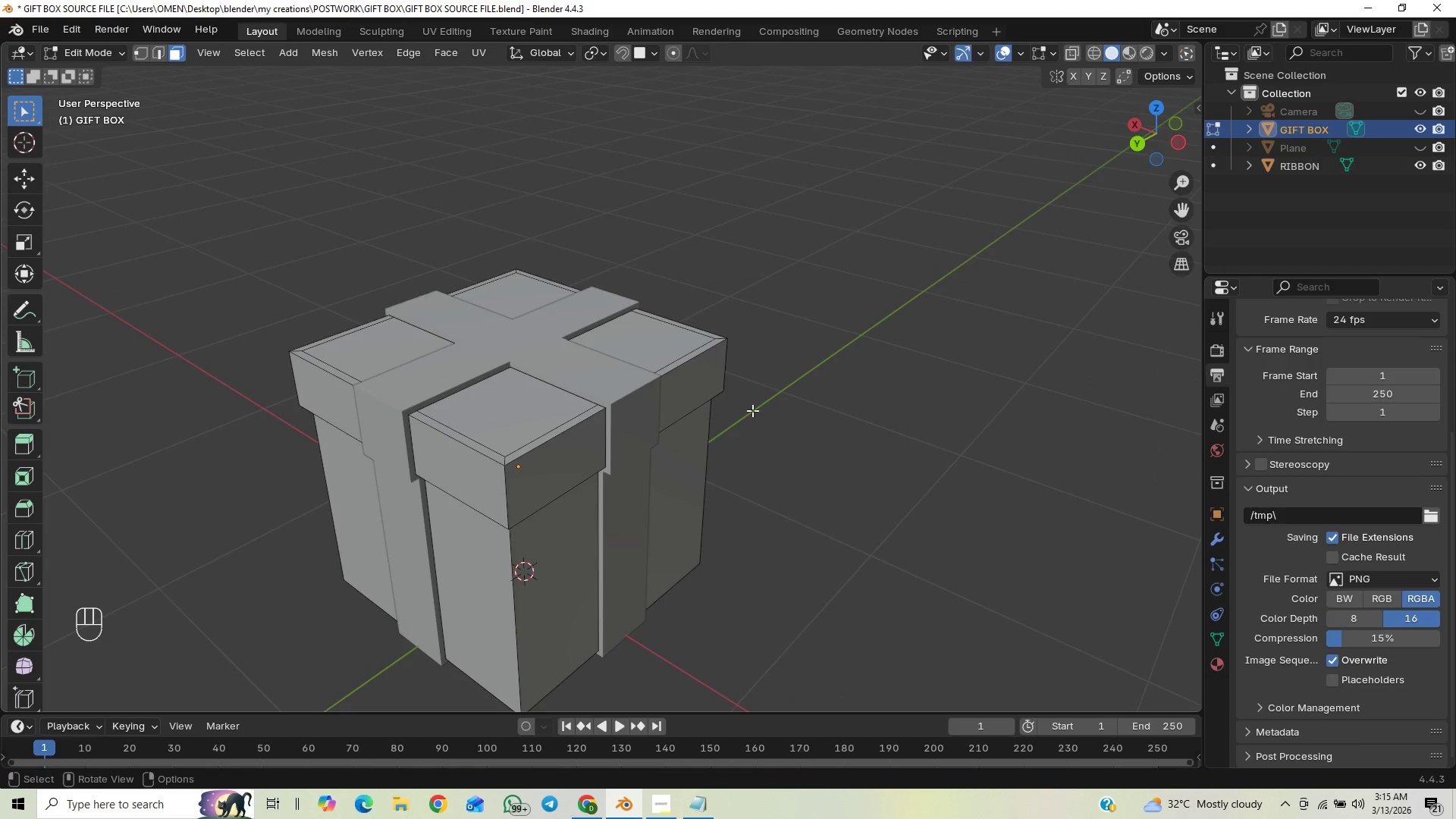 
key(Tab)
 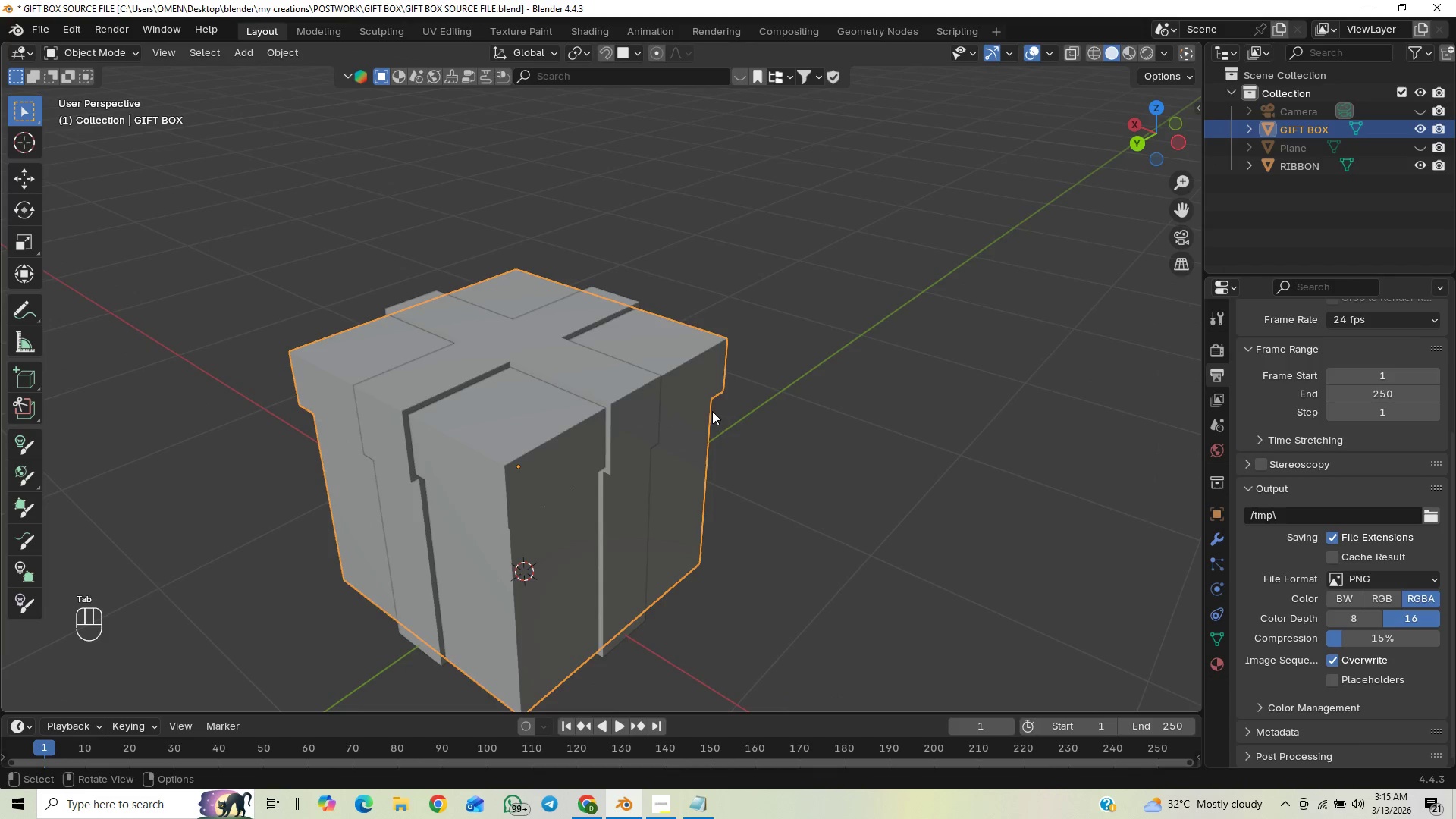 
left_click([697, 386])
 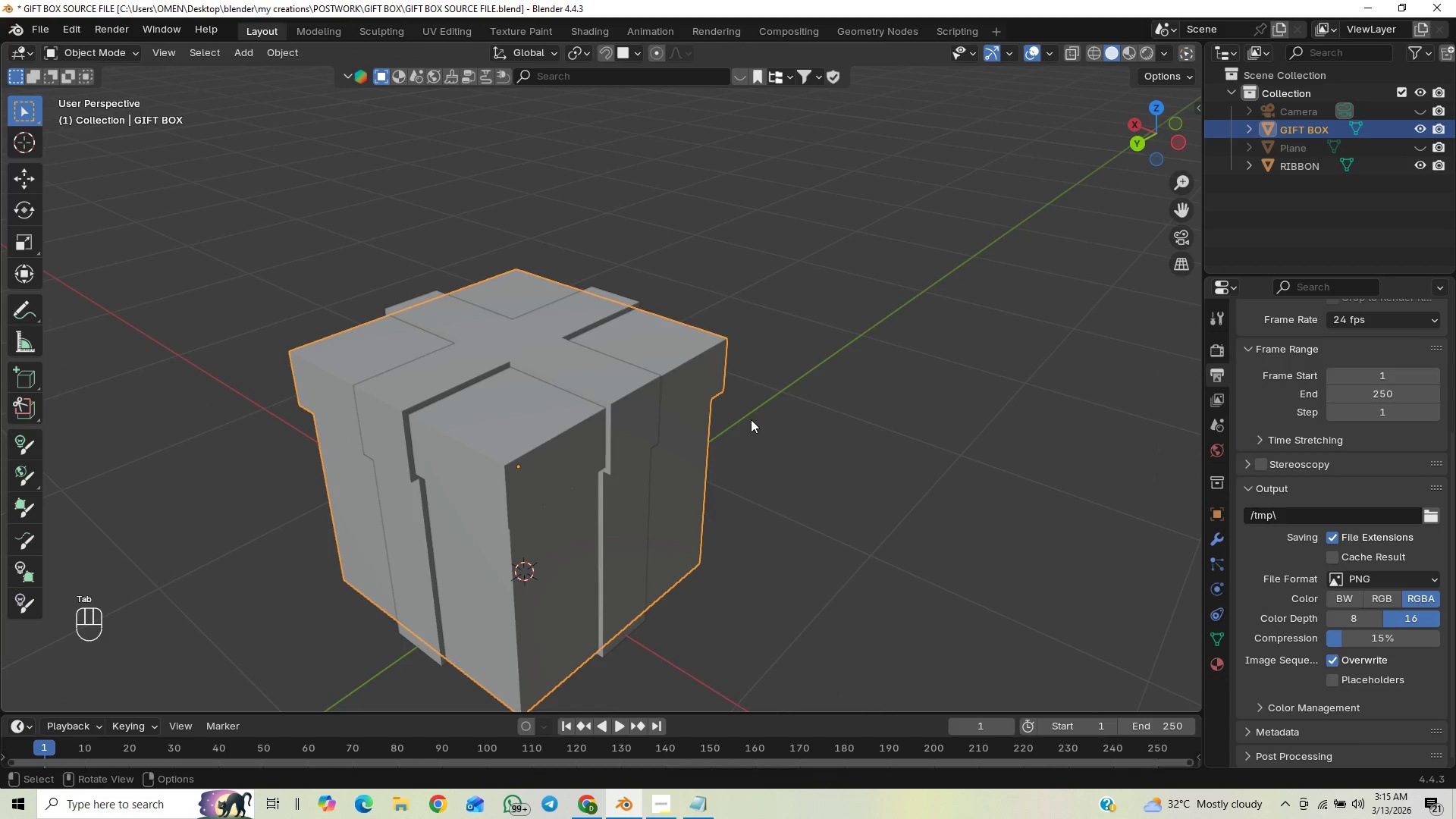 
key(Control+S)
 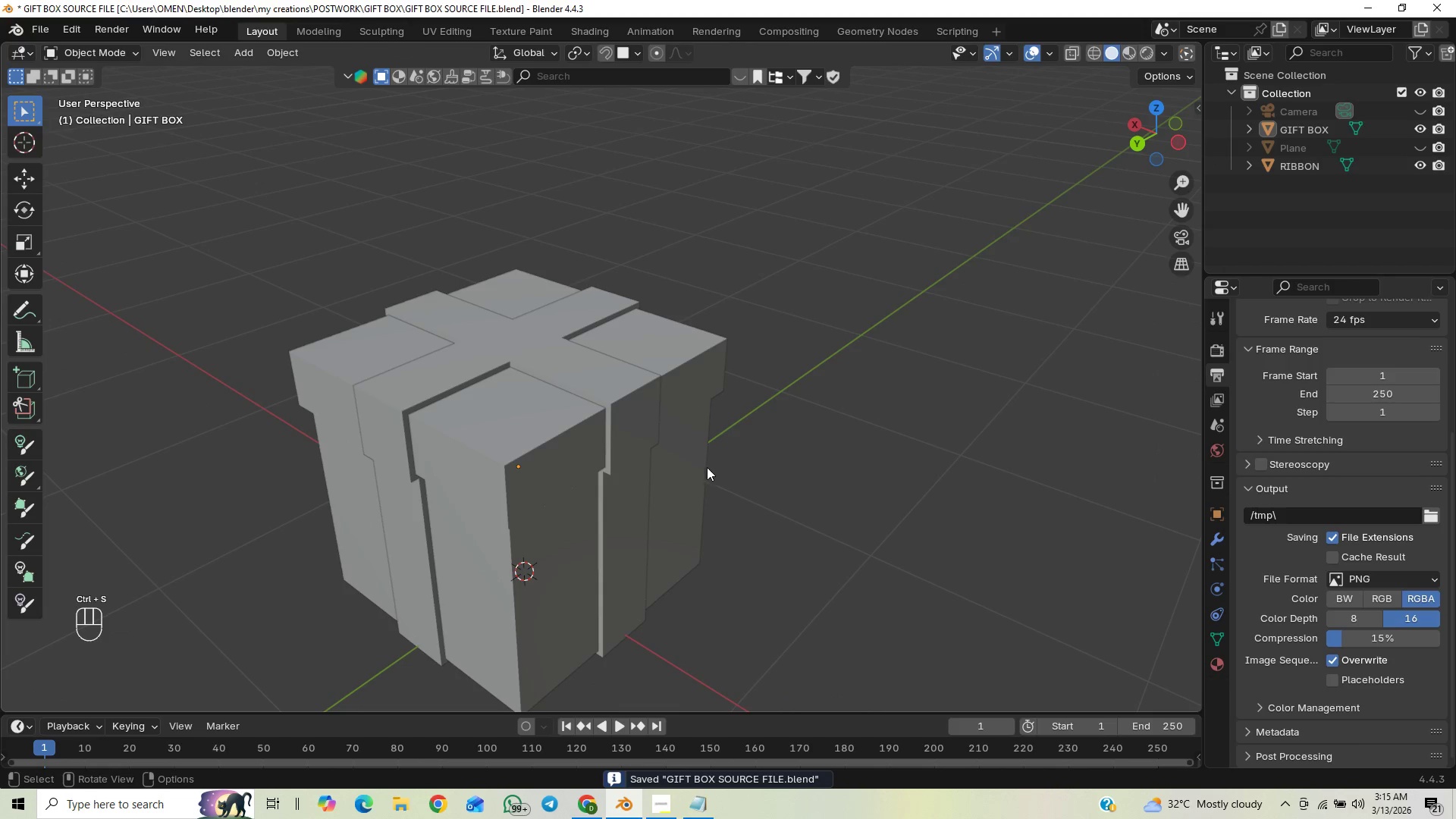 
left_click([681, 474])
 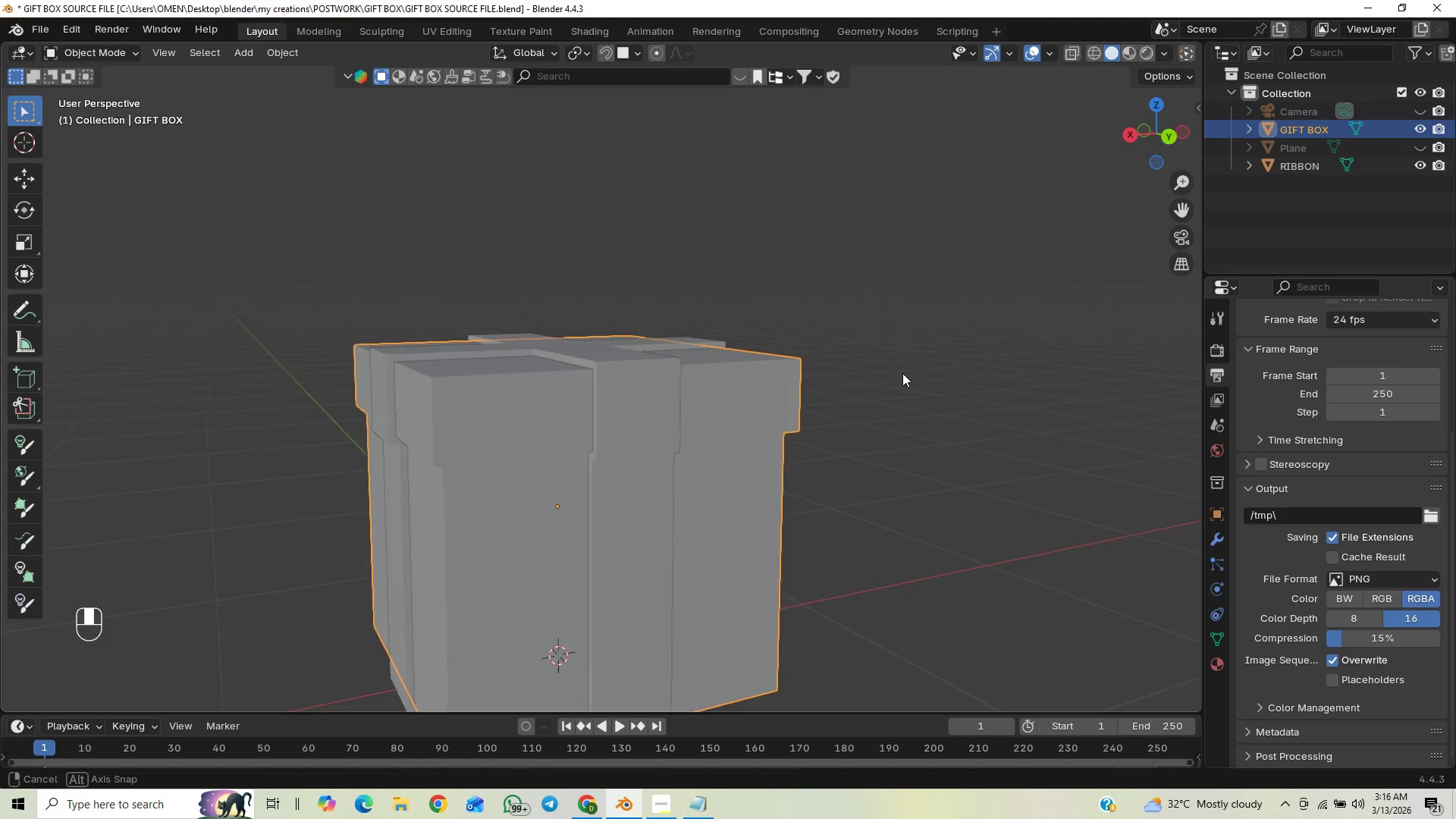 
scroll: coordinate [862, 432], scroll_direction: down, amount: 3.0
 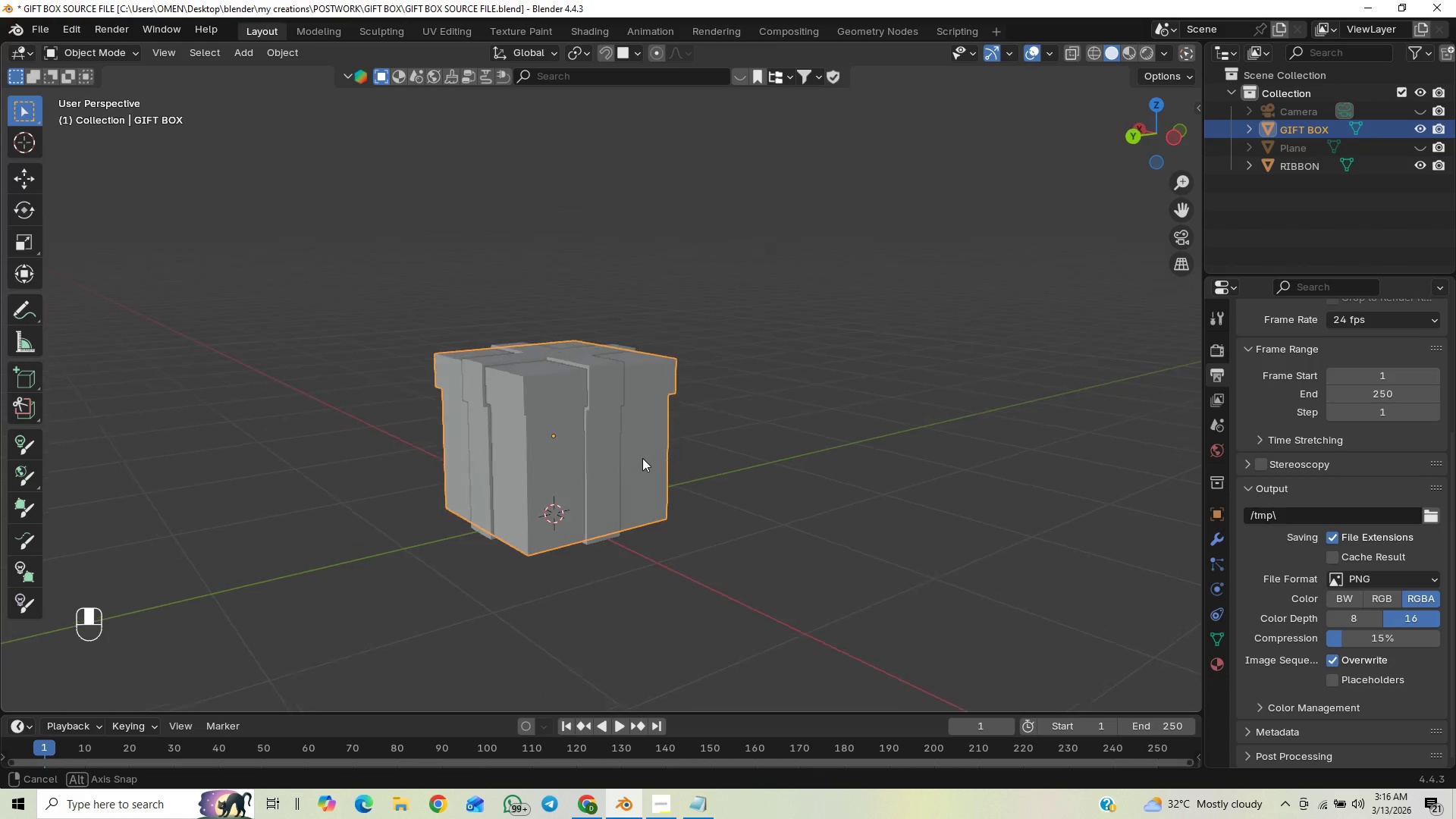 
scroll: coordinate [661, 463], scroll_direction: up, amount: 2.0
 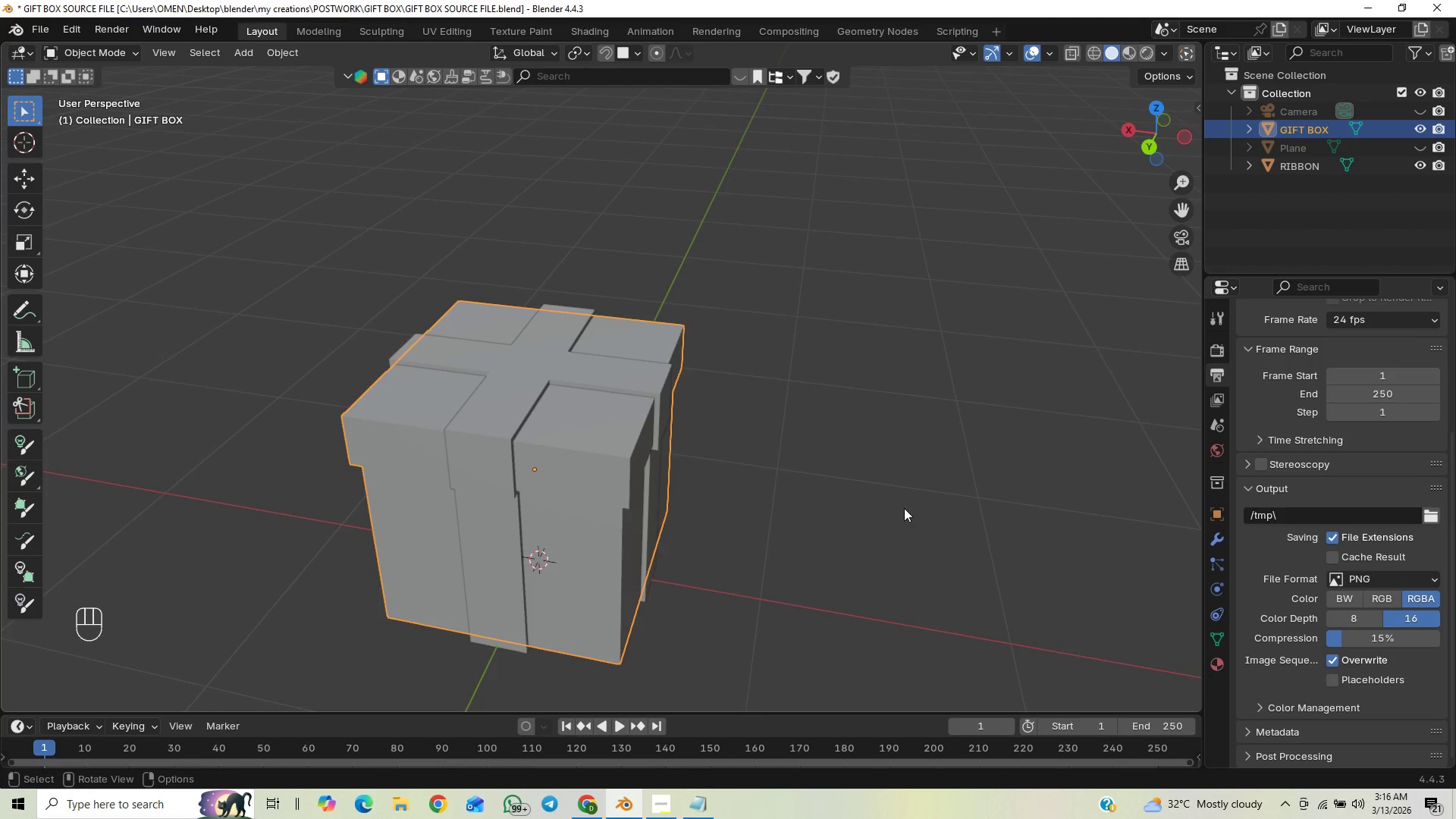 
wait(5.1)
 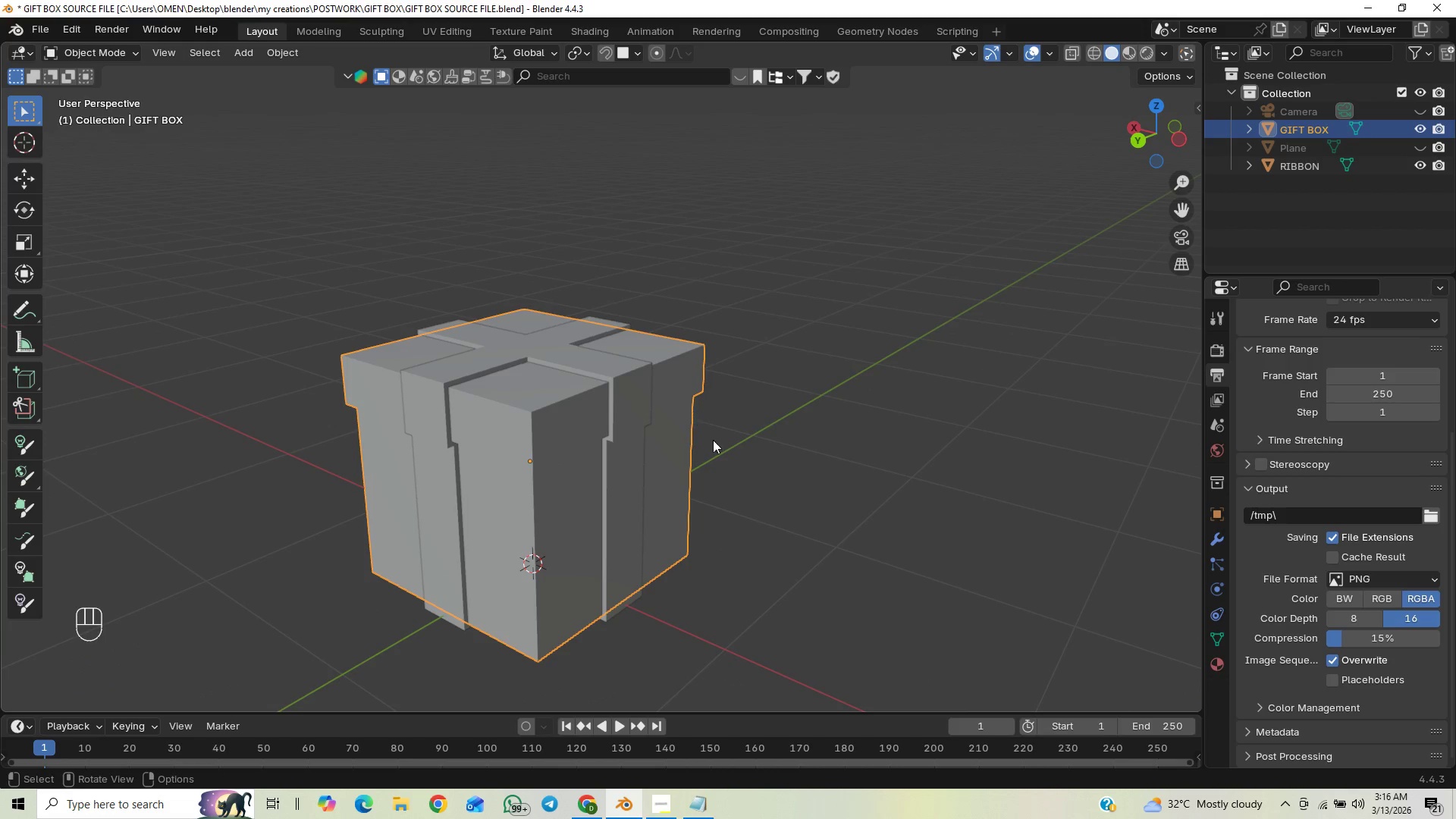 
scroll: coordinate [952, 494], scroll_direction: down, amount: 1.0
 